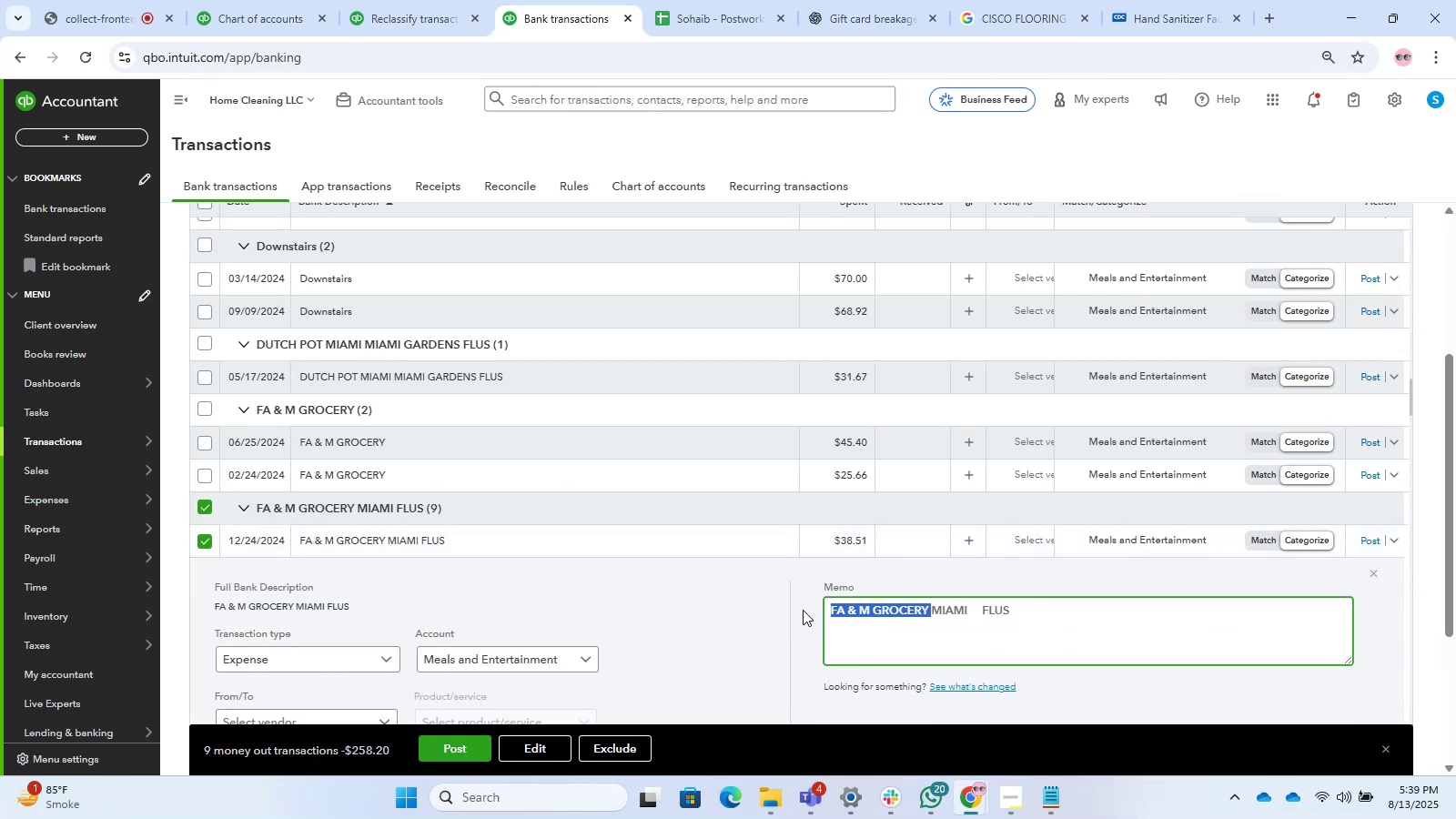 
key(Control+C)
 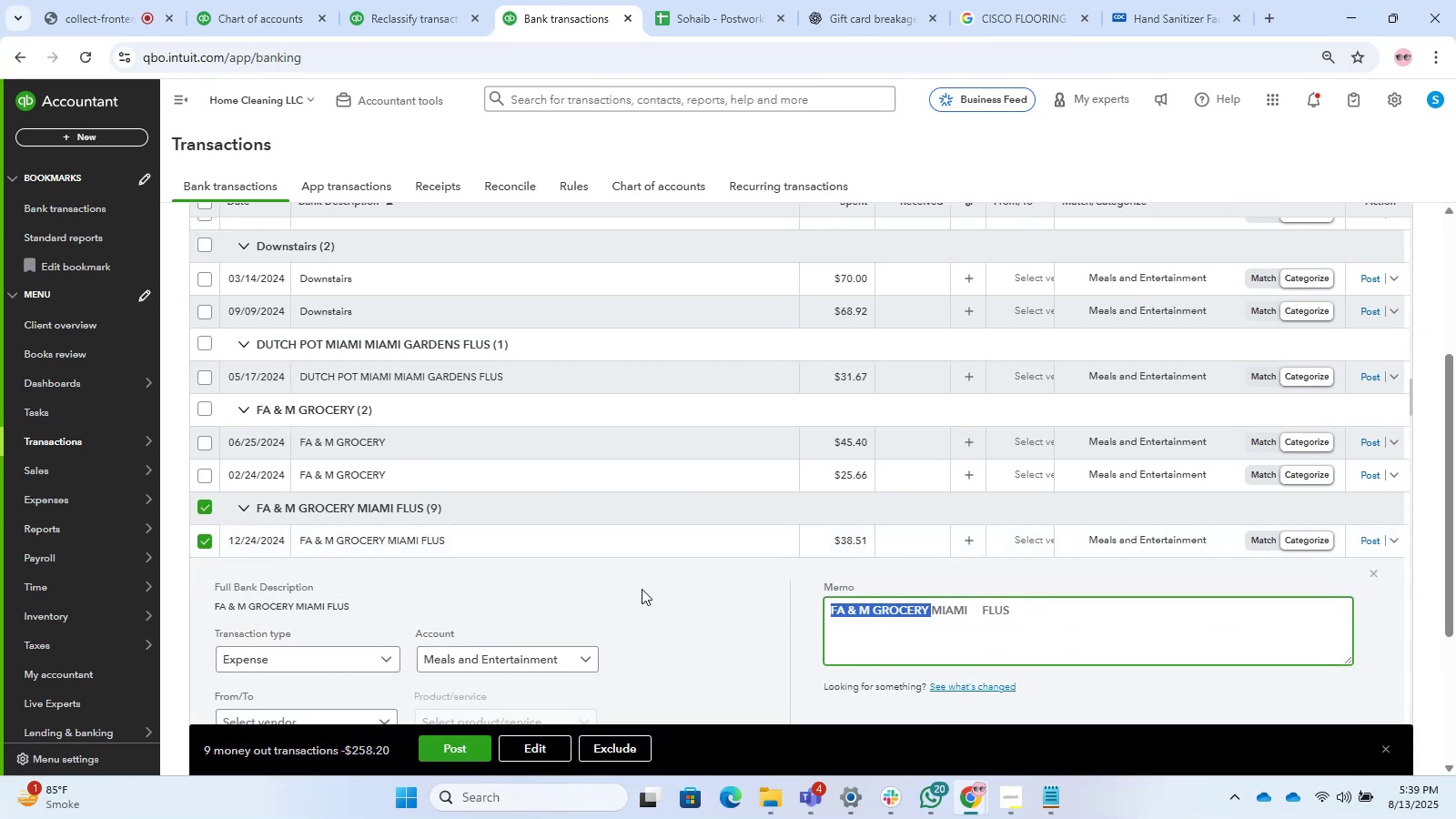 
key(Control+C)
 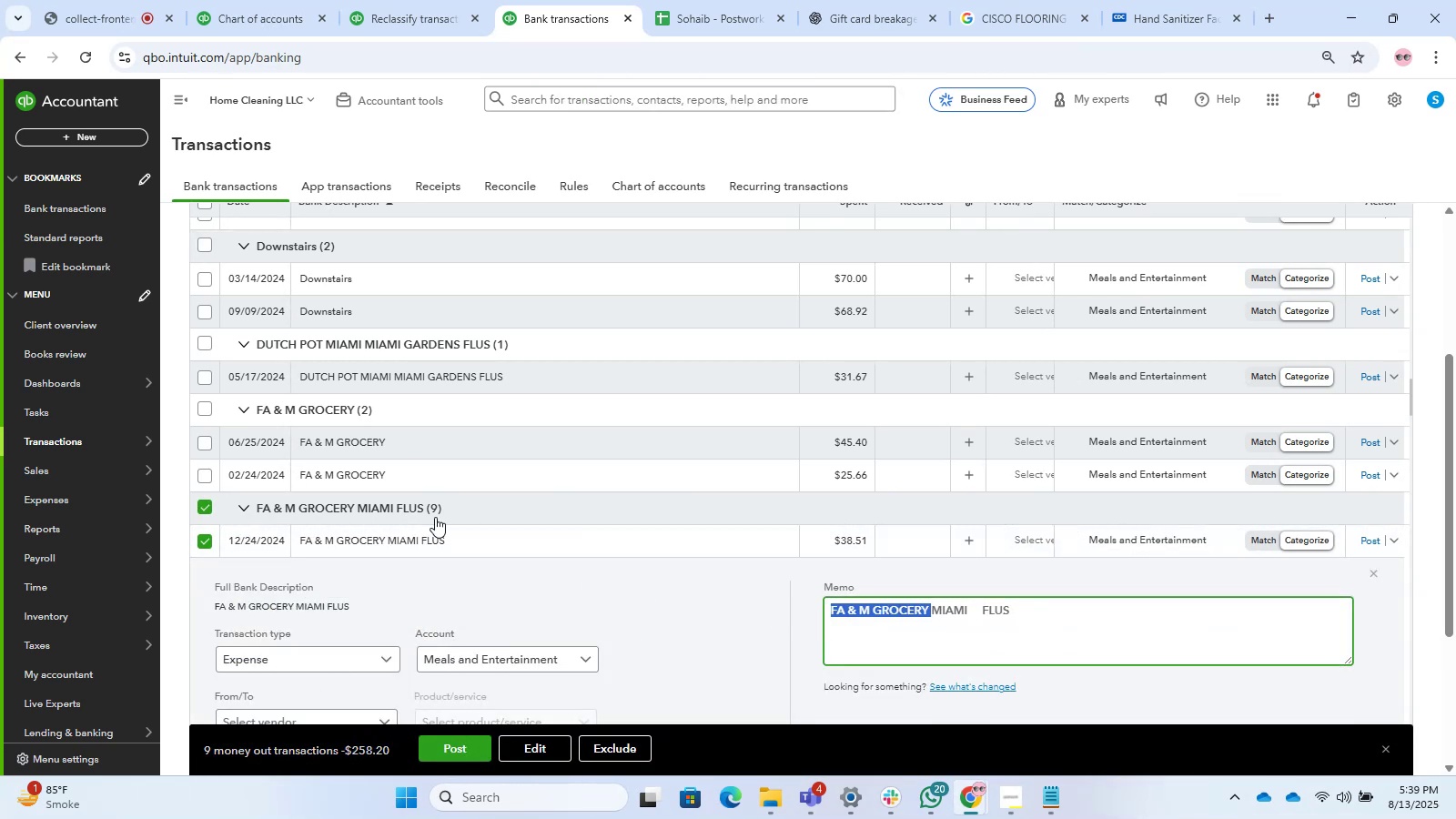 
key(Control+C)
 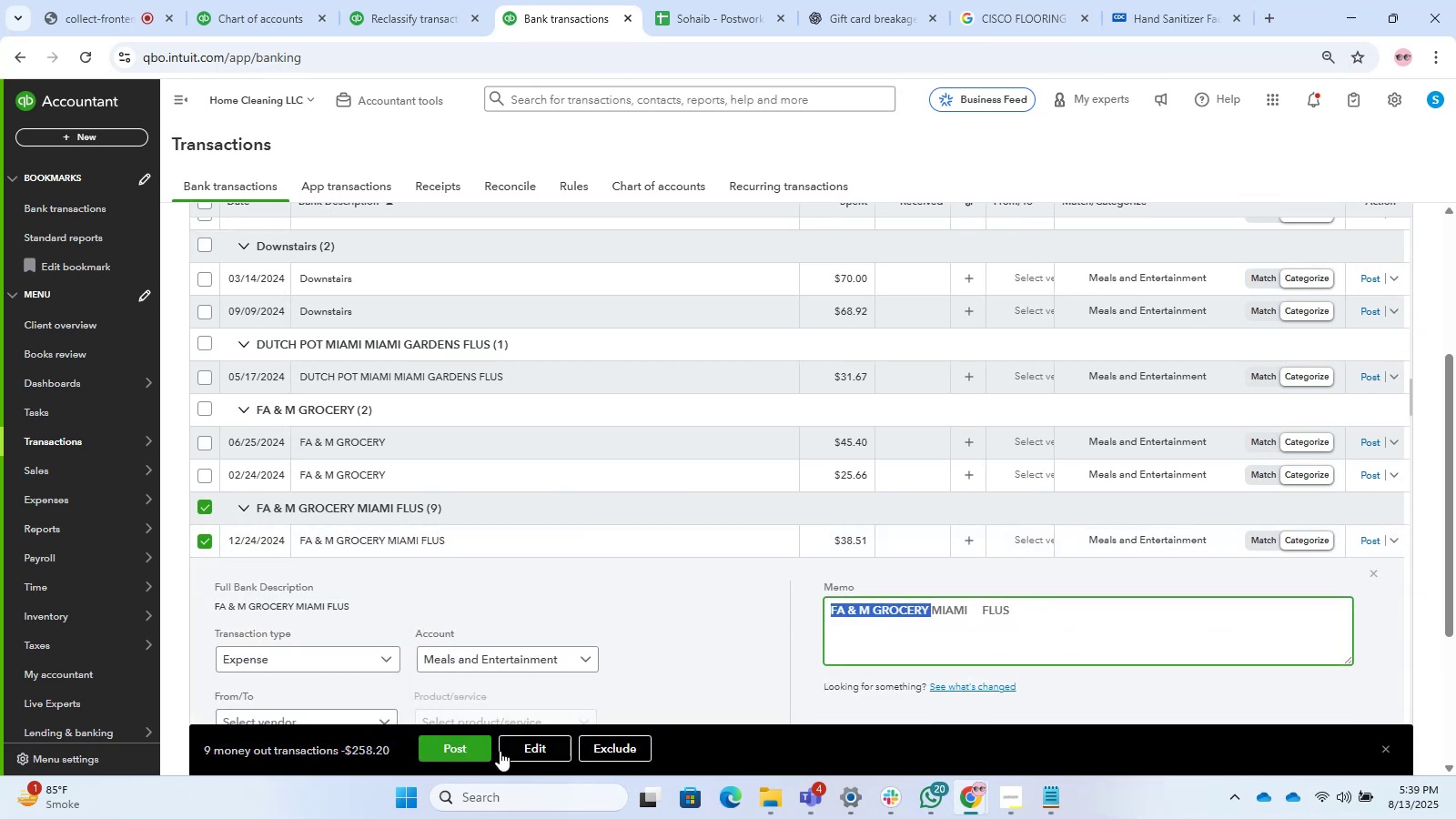 
left_click([531, 751])
 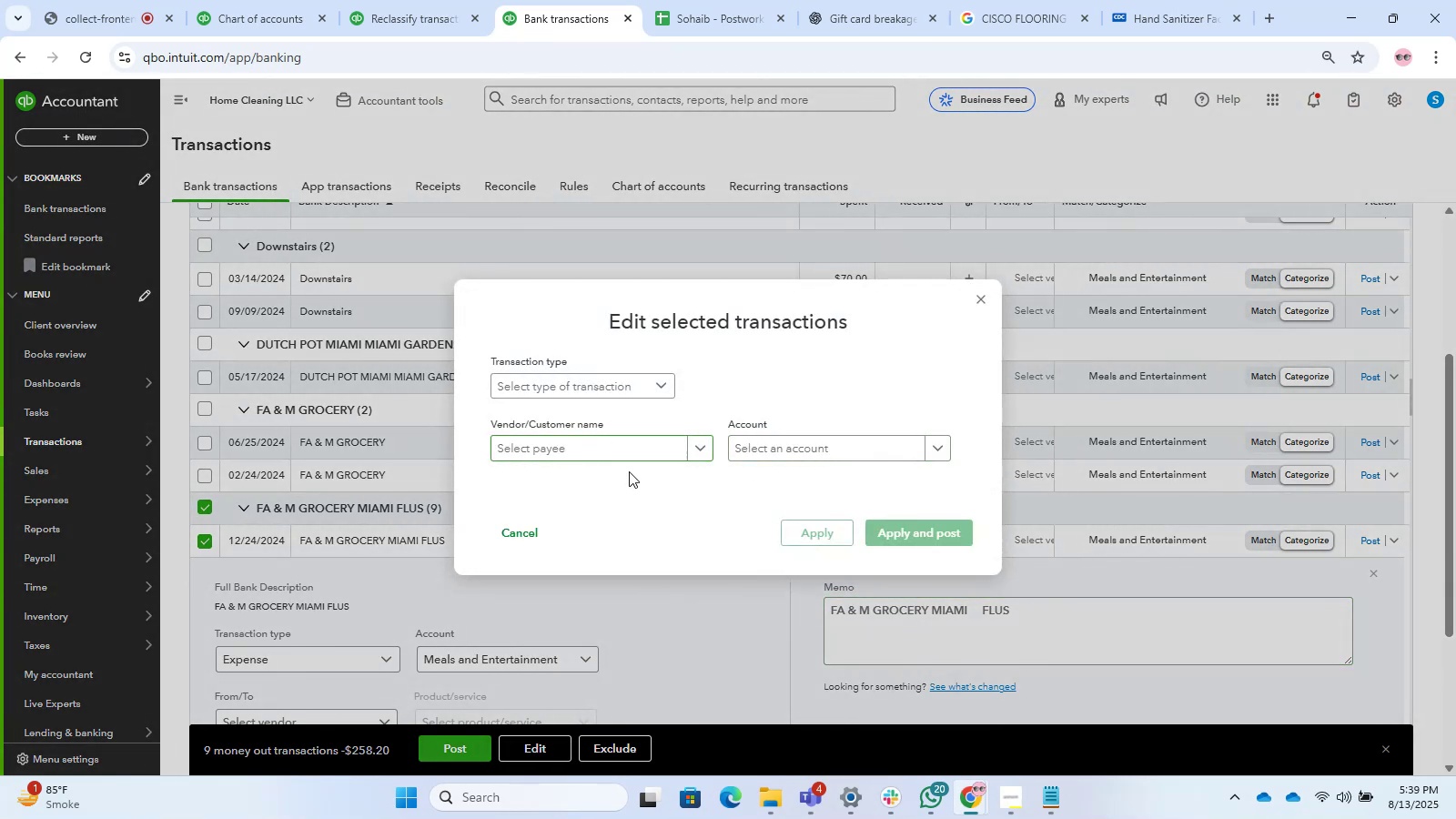 
left_click([601, 457])
 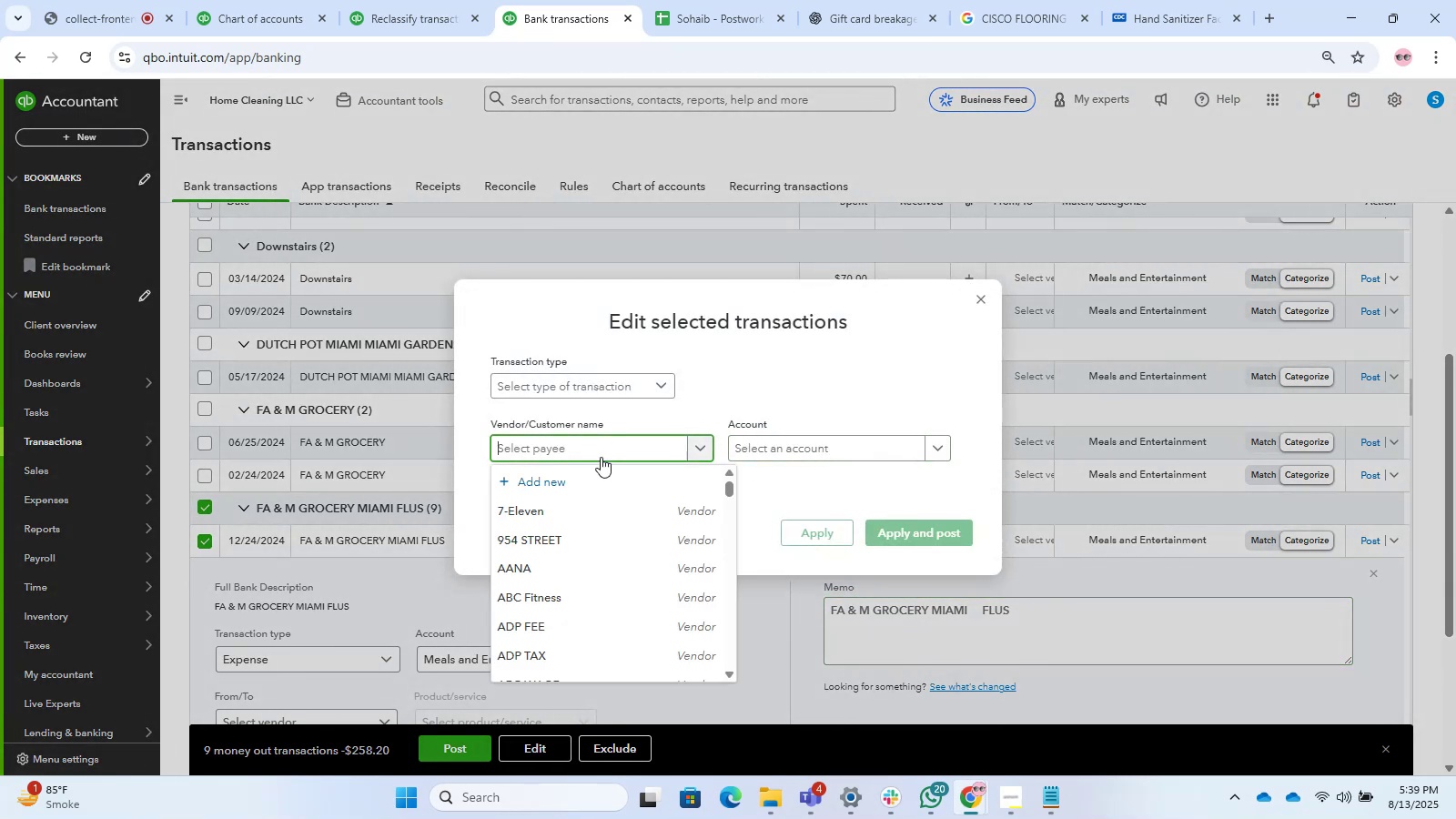 
key(Control+V)
 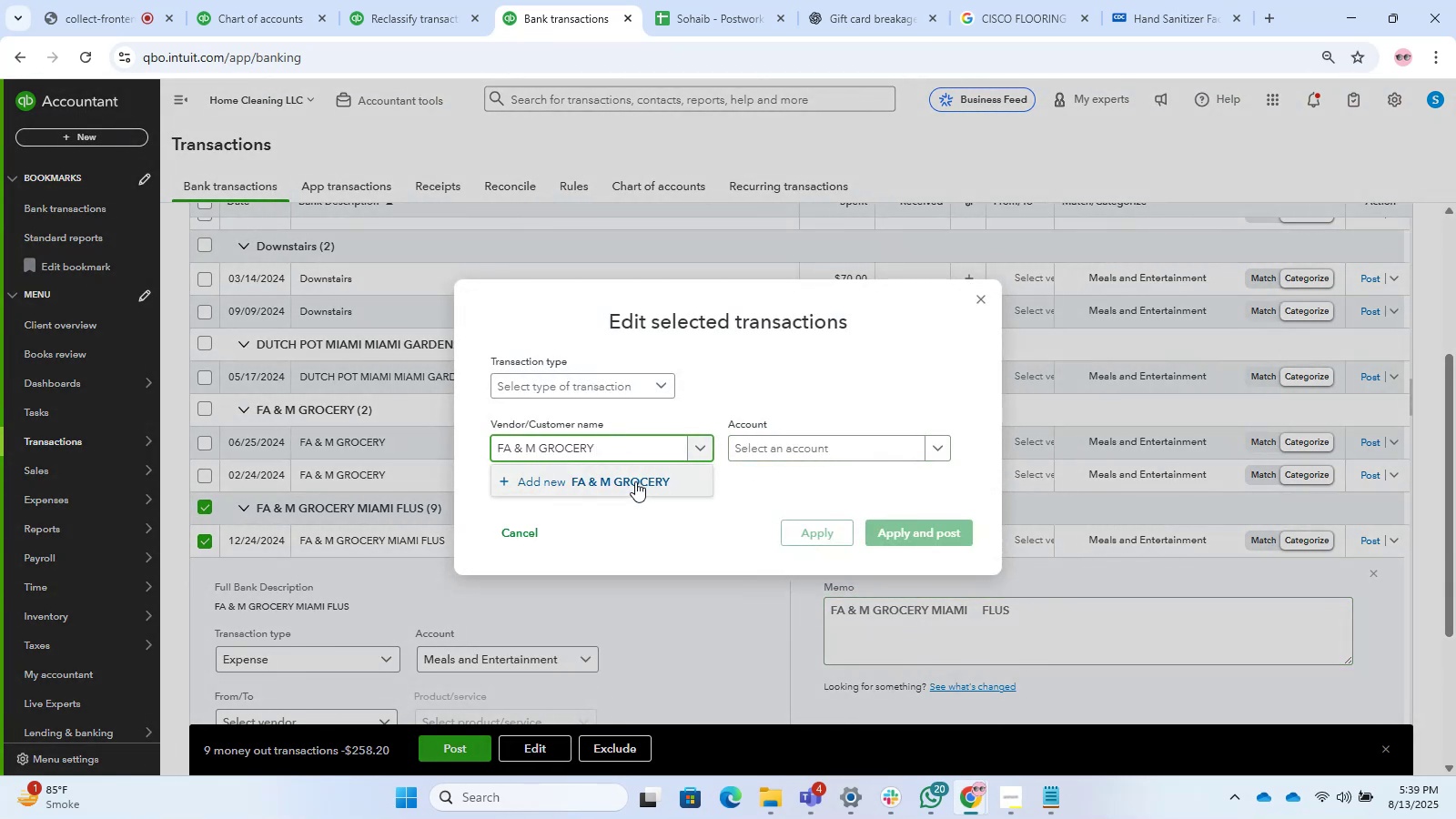 
left_click([632, 480])
 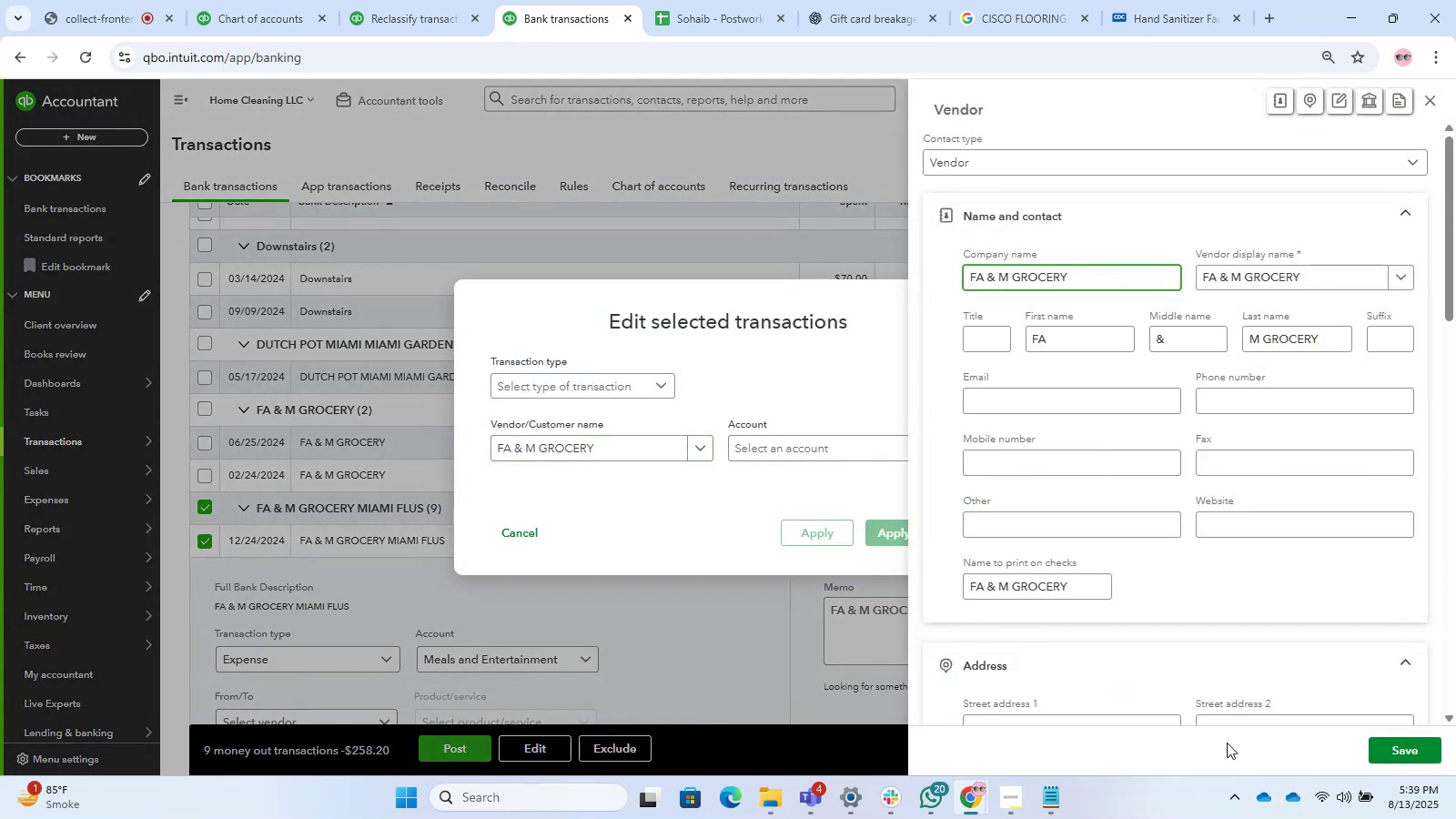 
left_click([1401, 750])
 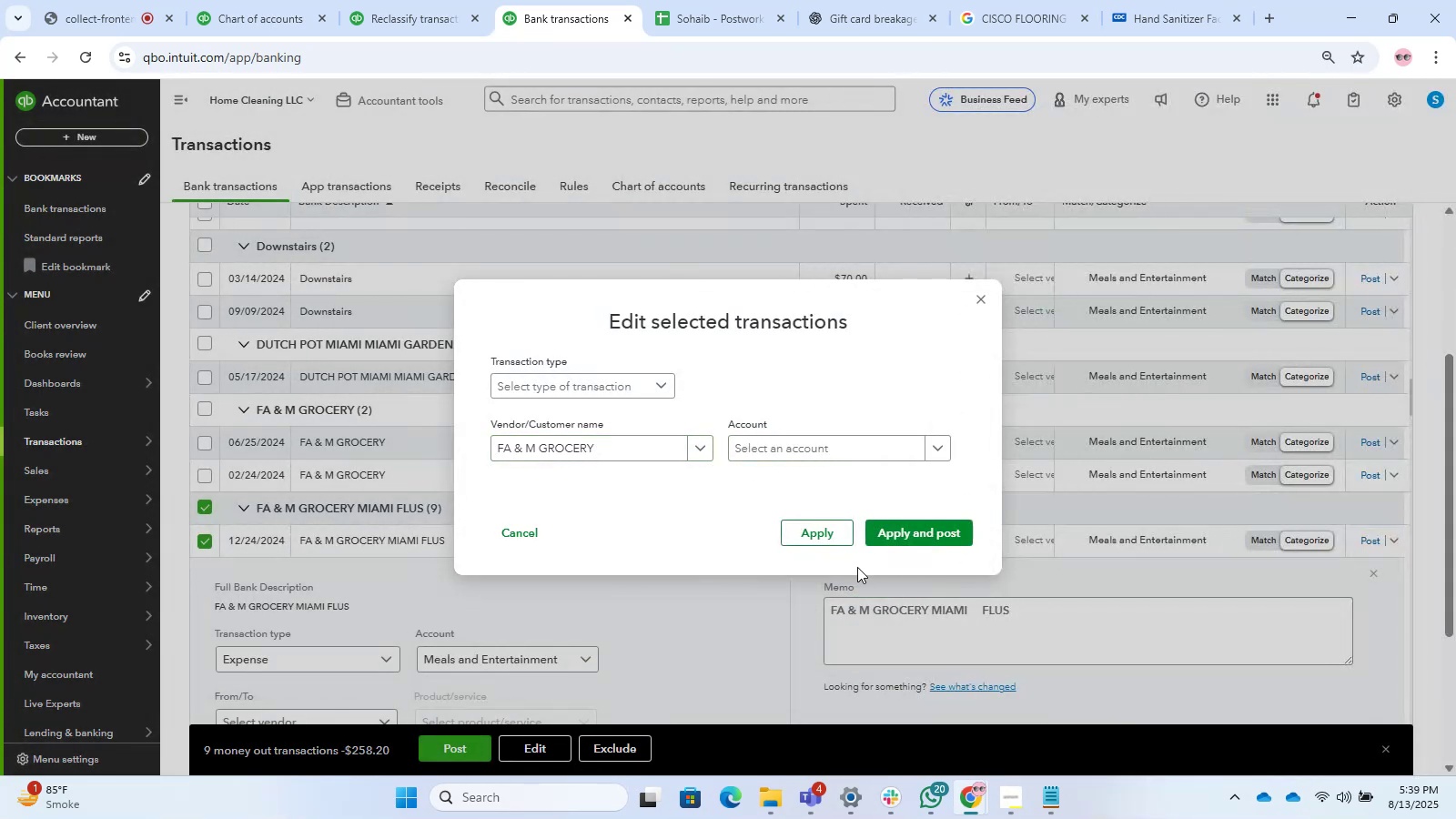 
left_click([809, 444])
 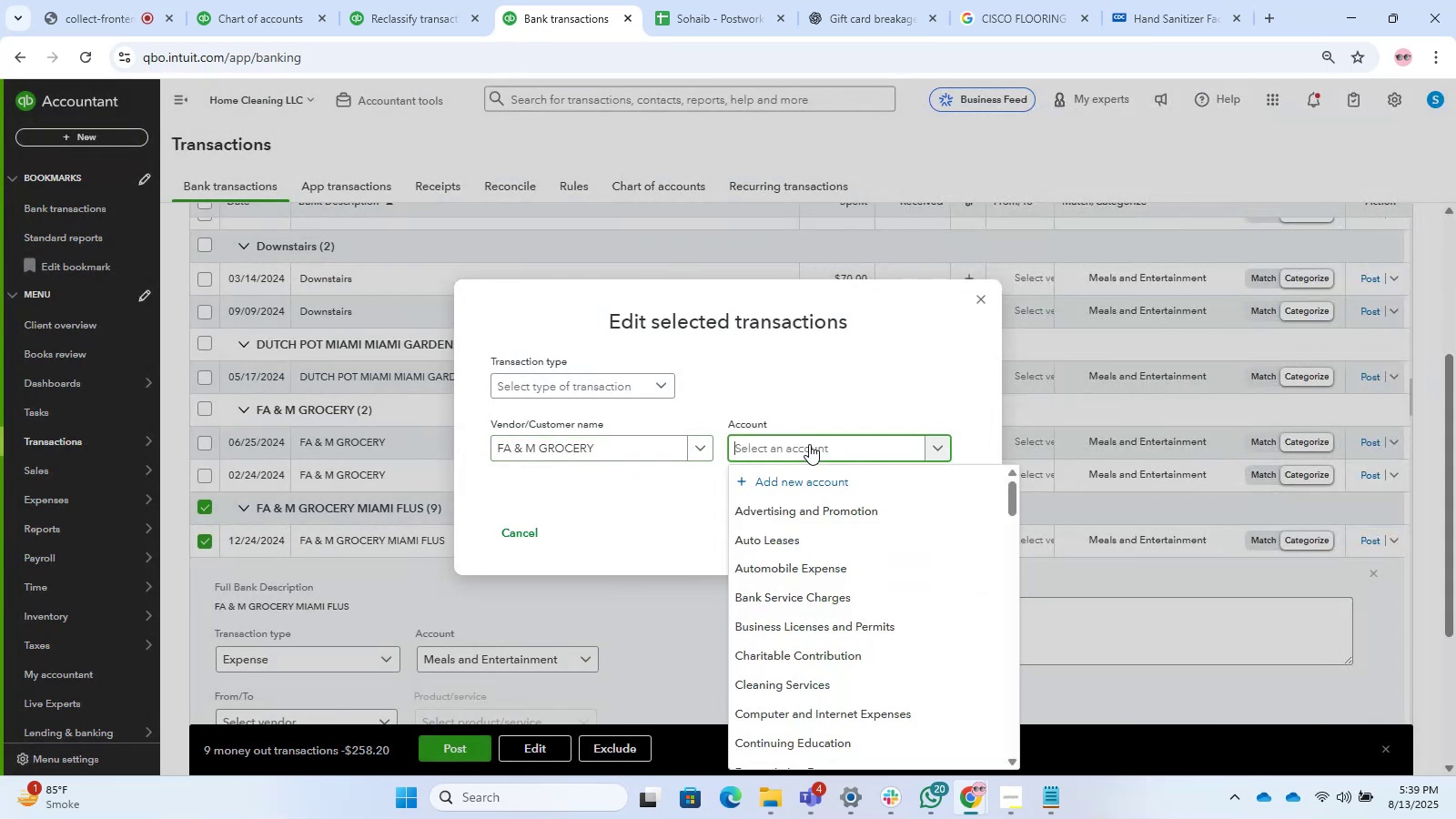 
type(meals)
 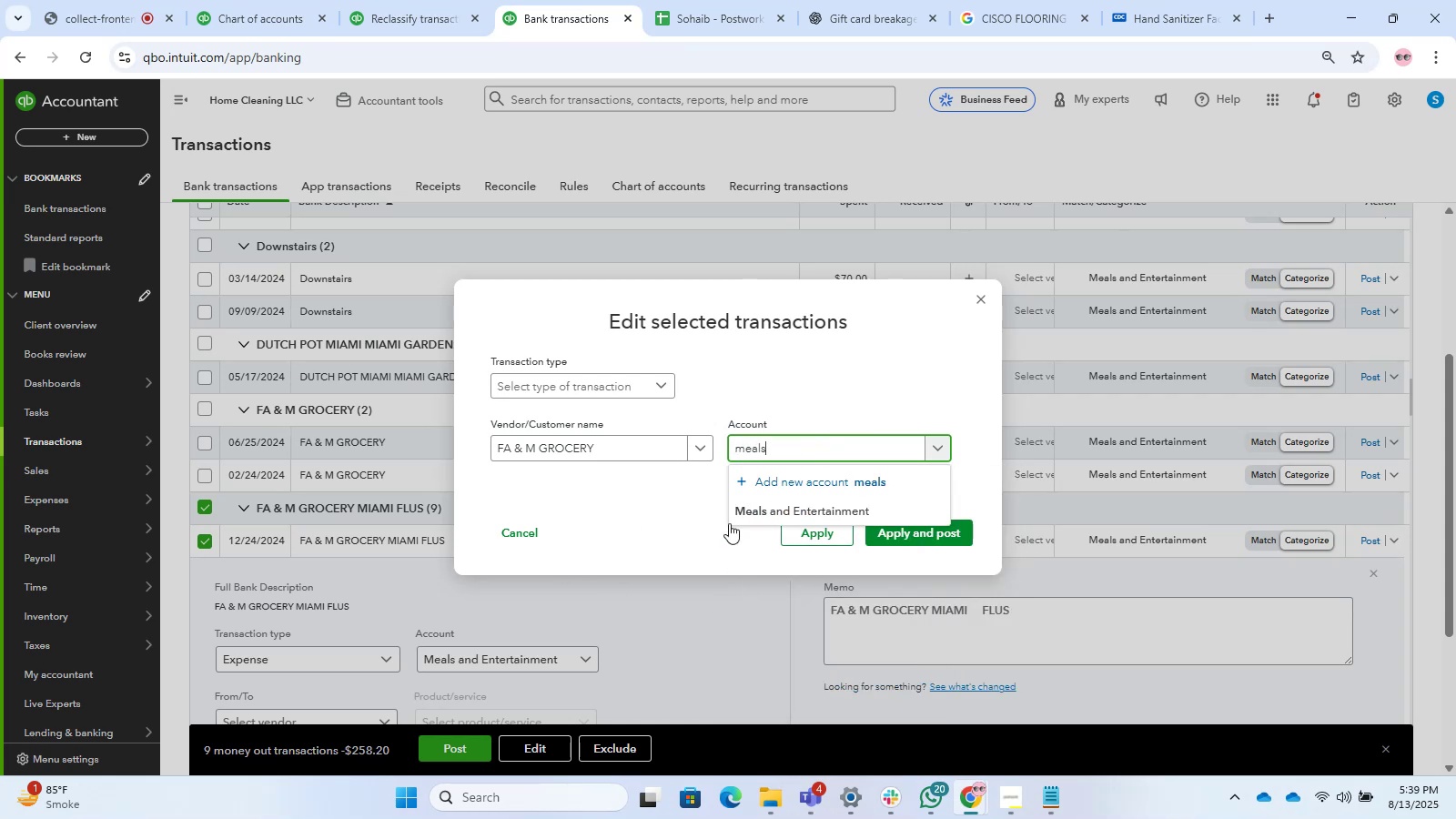 
left_click([769, 501])
 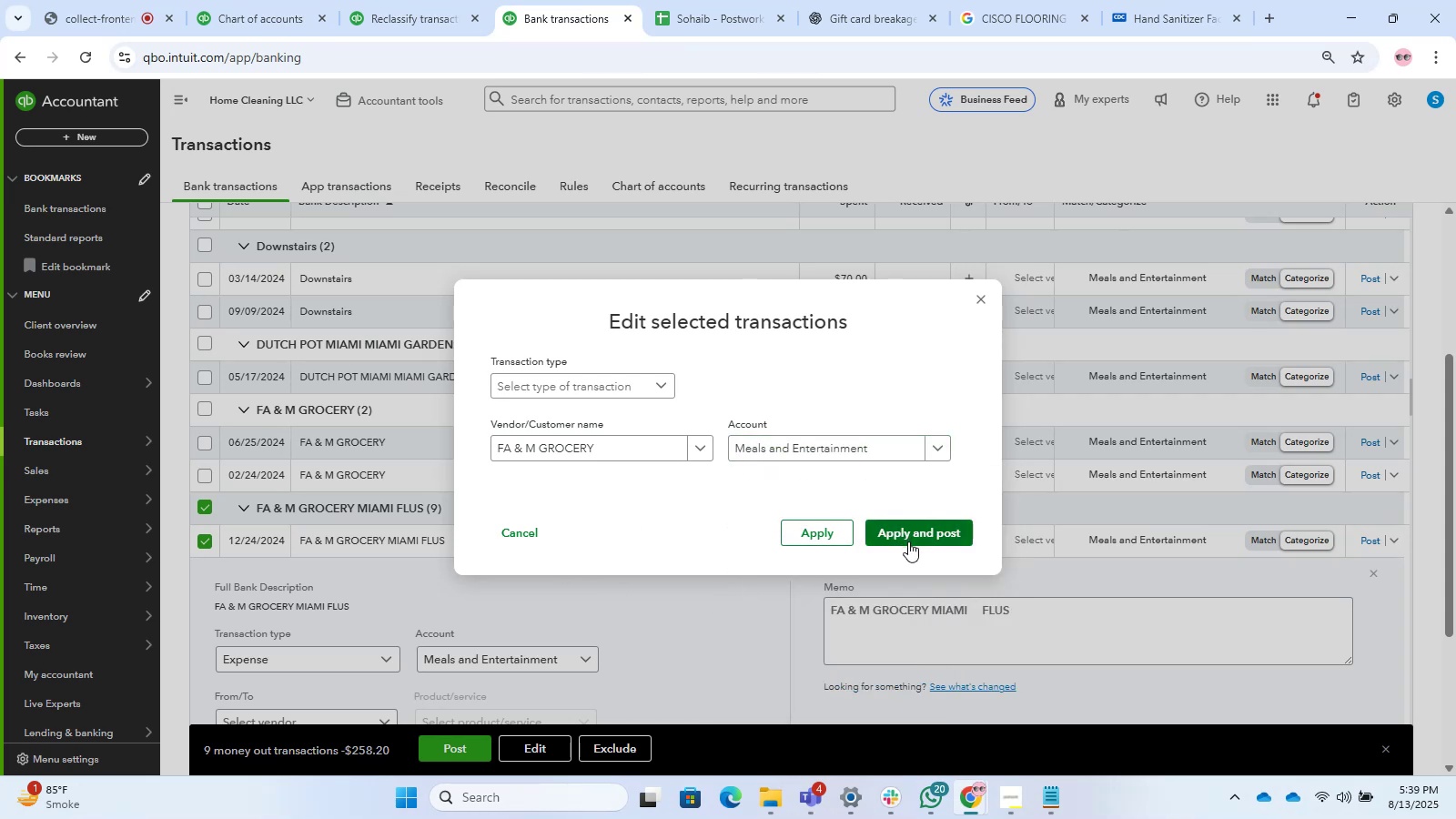 
left_click([908, 541])
 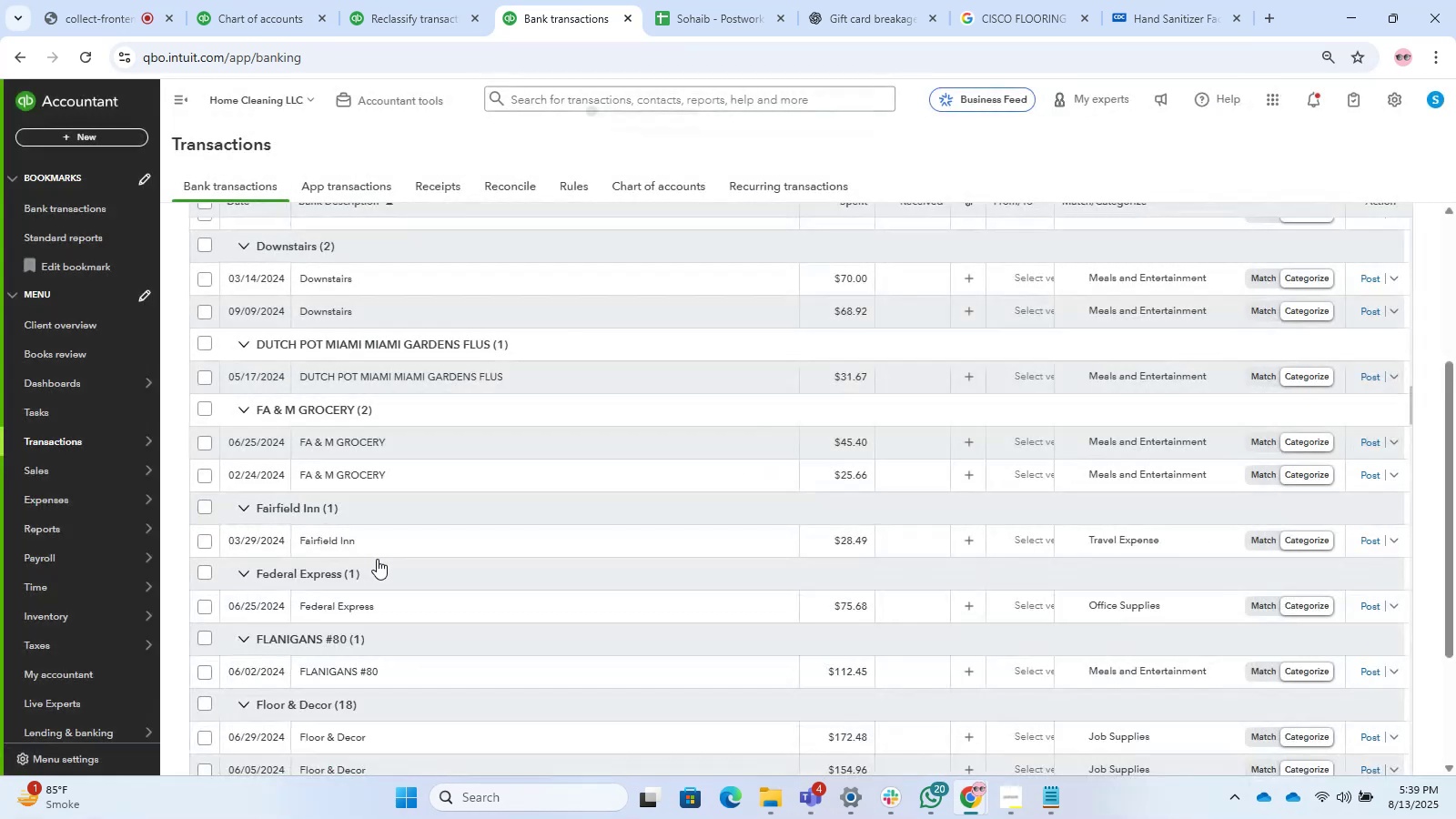 
mouse_move([210, 413])
 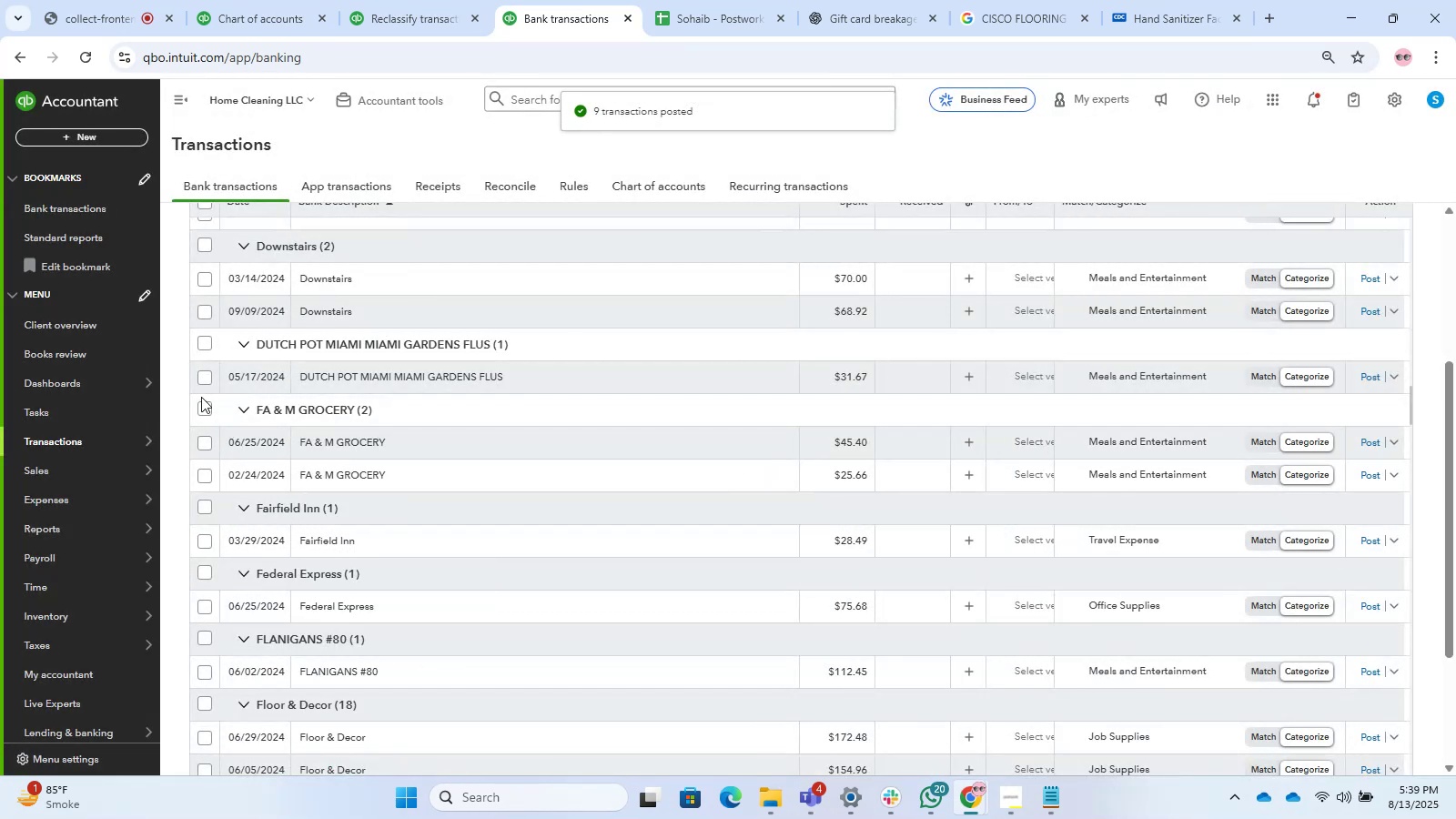 
left_click([201, 397])
 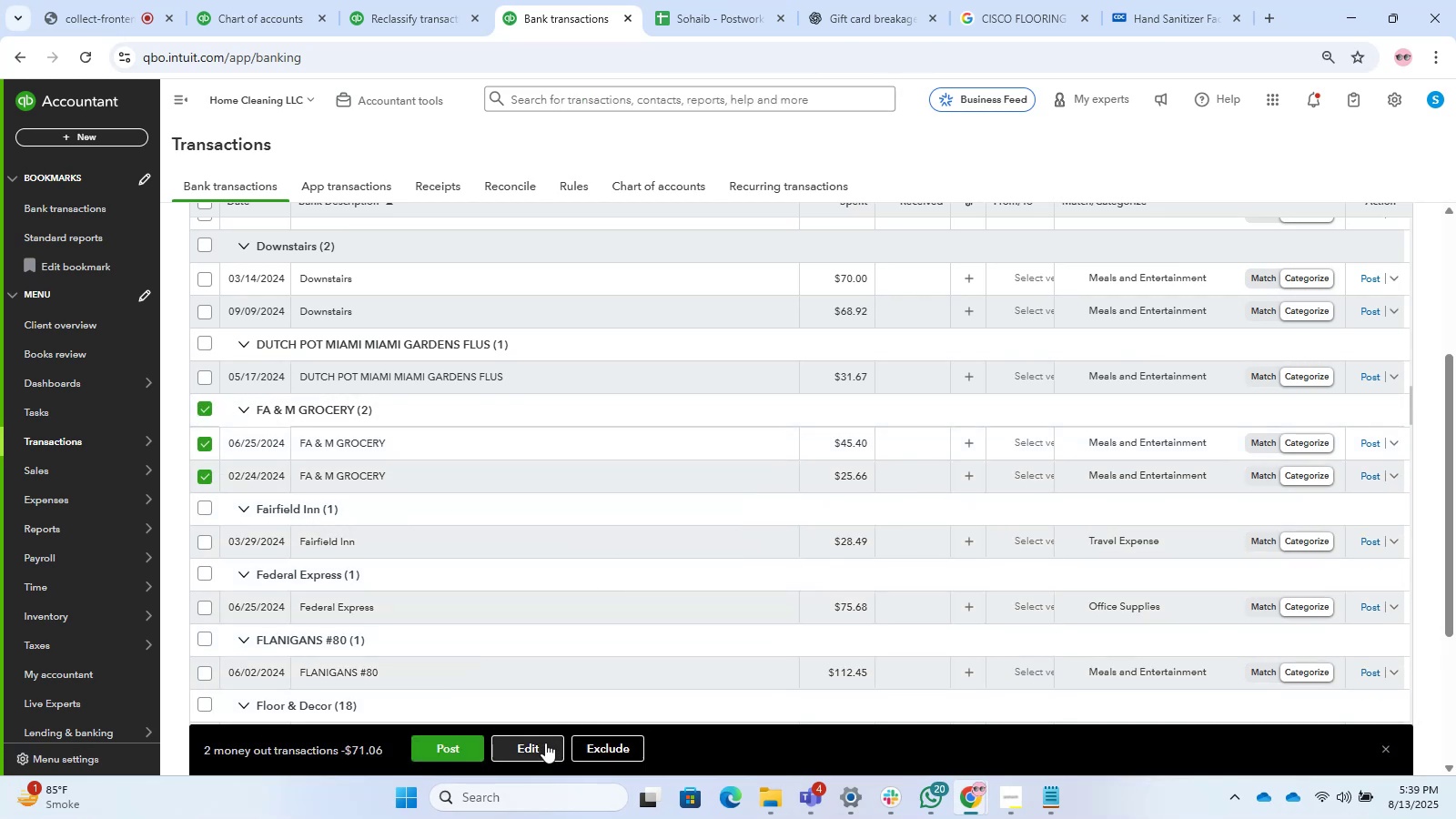 
left_click([579, 445])
 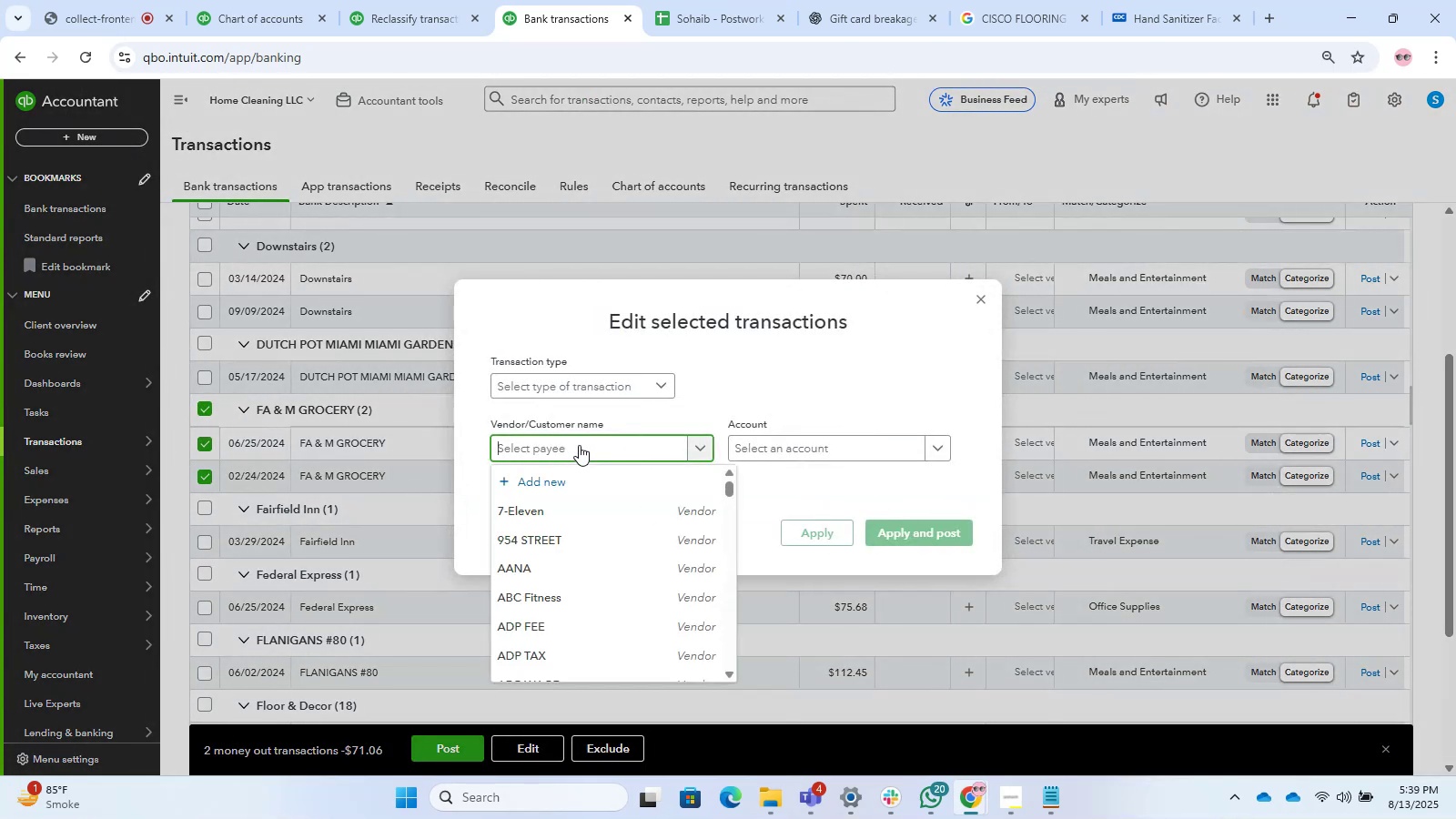 
key(Control+V)
 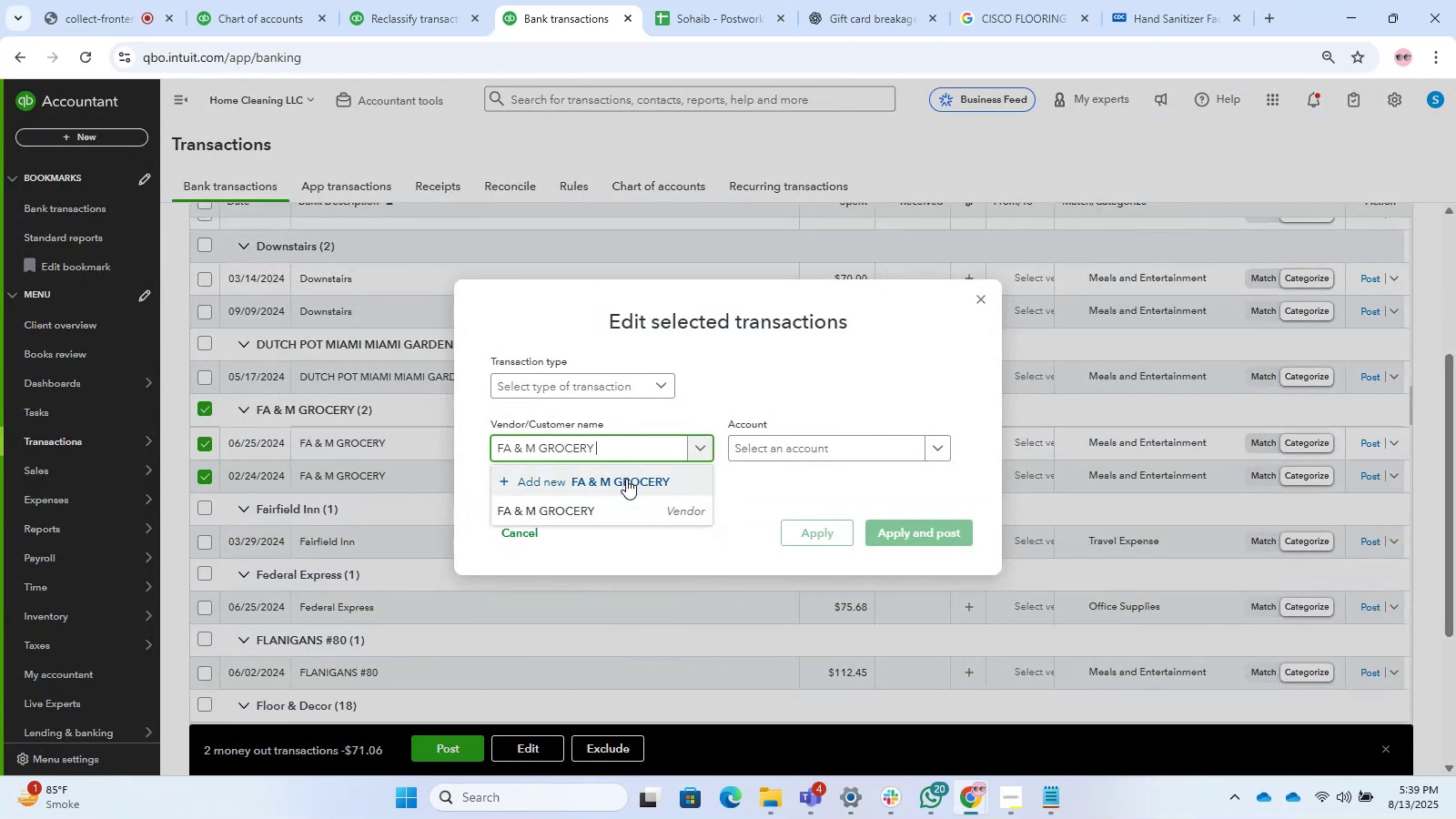 
left_click([616, 520])
 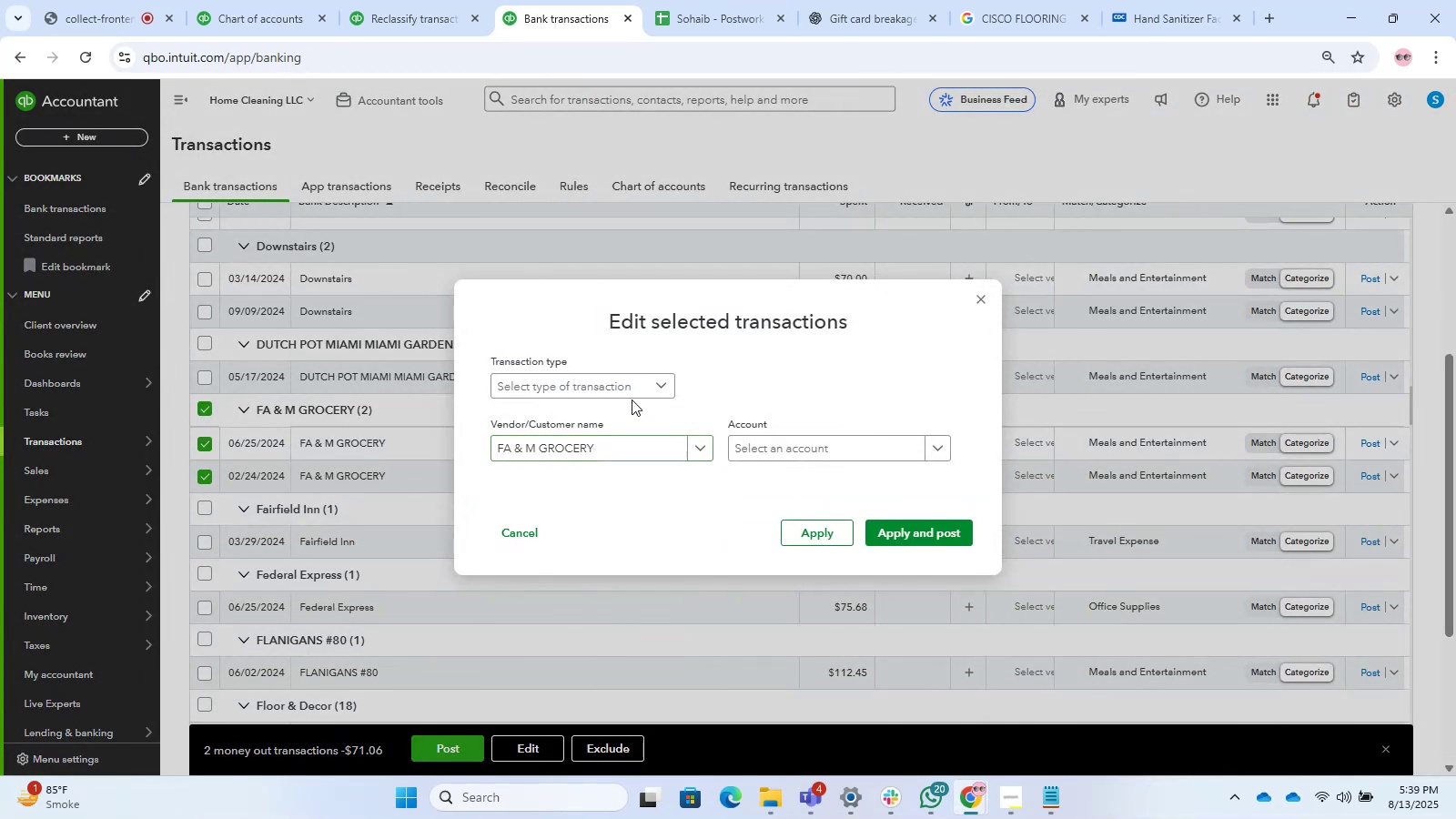 
double_click([625, 390])
 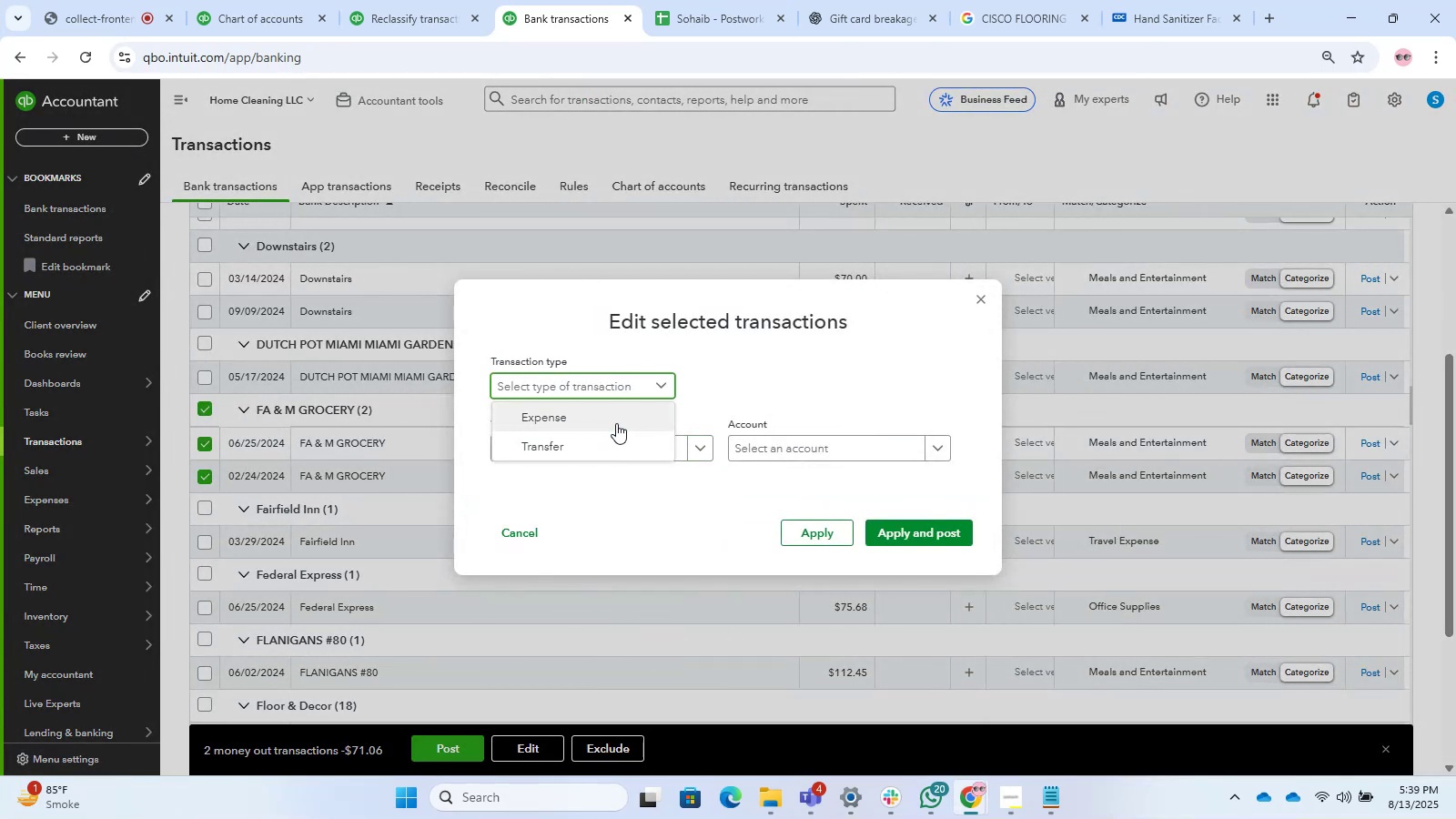 
left_click([616, 423])
 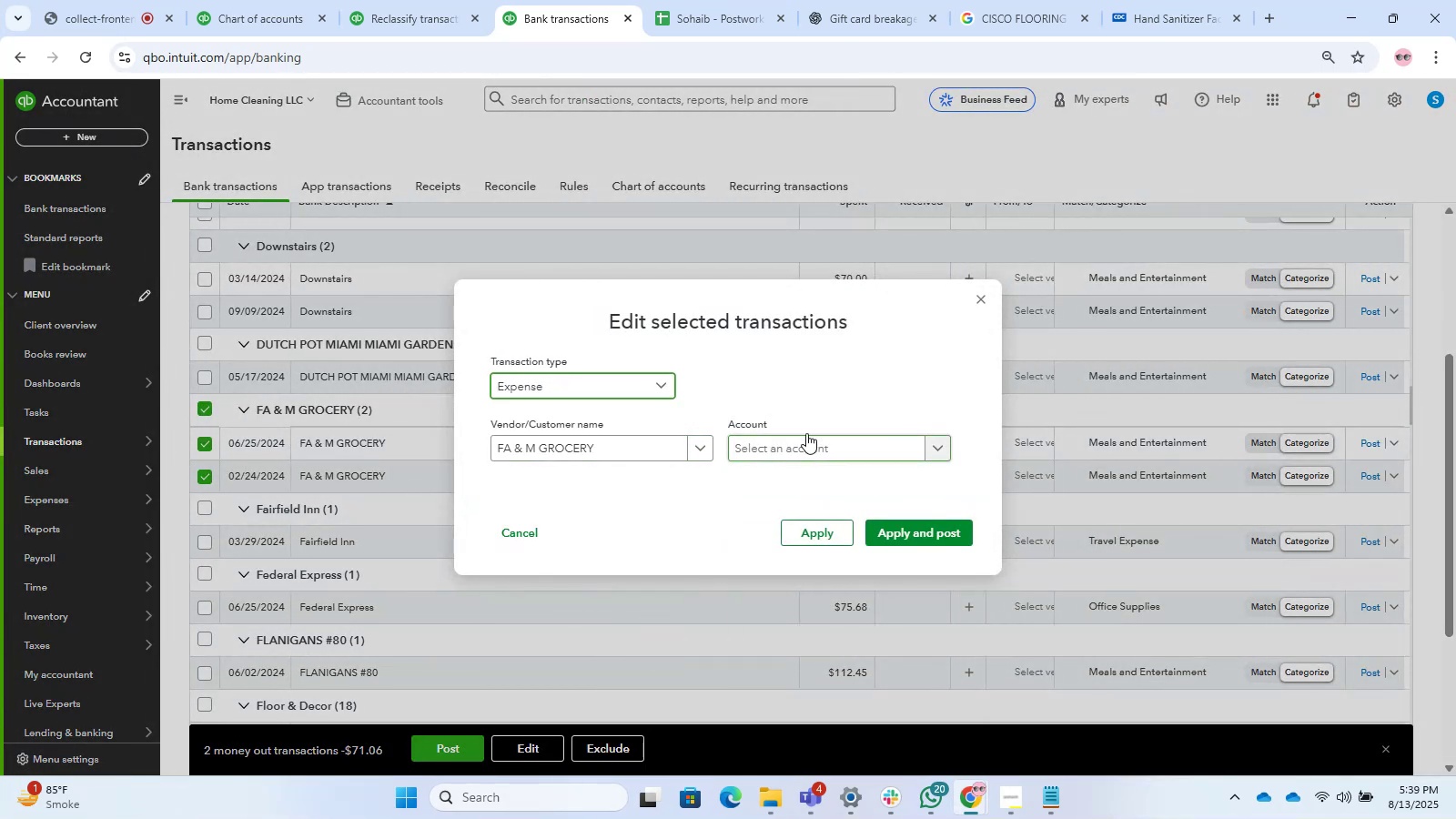 
double_click([804, 431])
 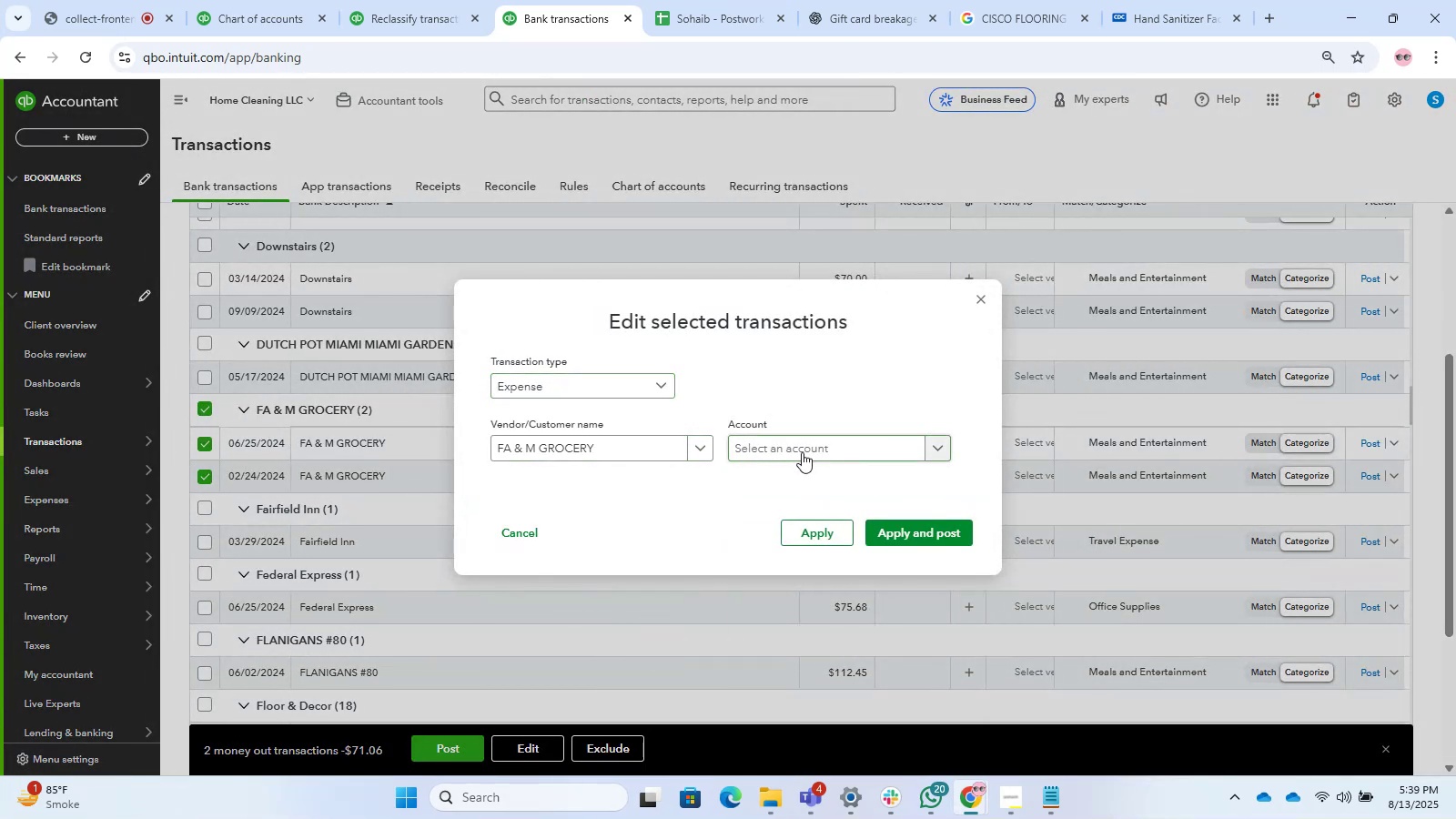 
triple_click([802, 452])
 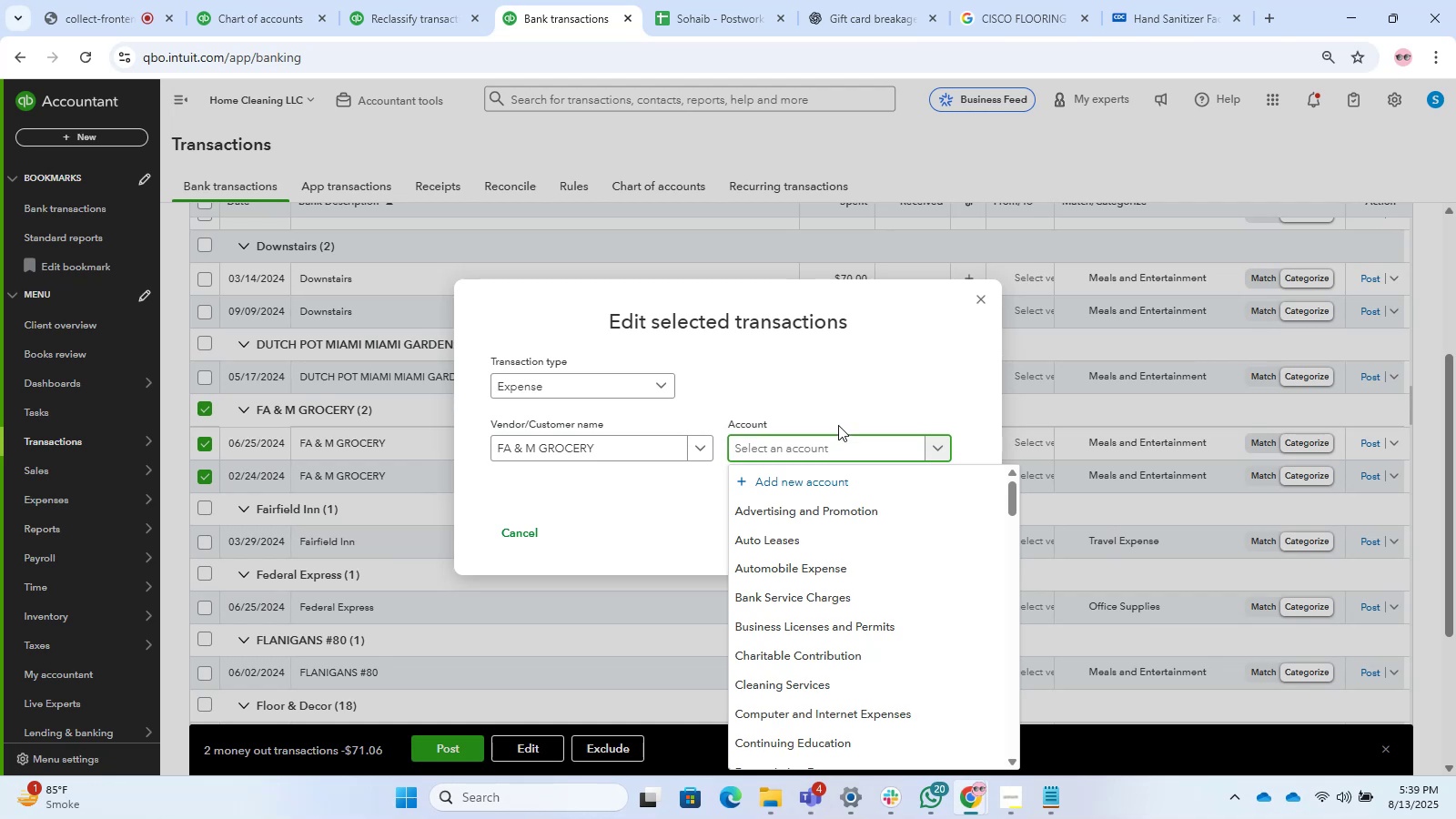 
type(mea)
key(Backspace)
type(als)
 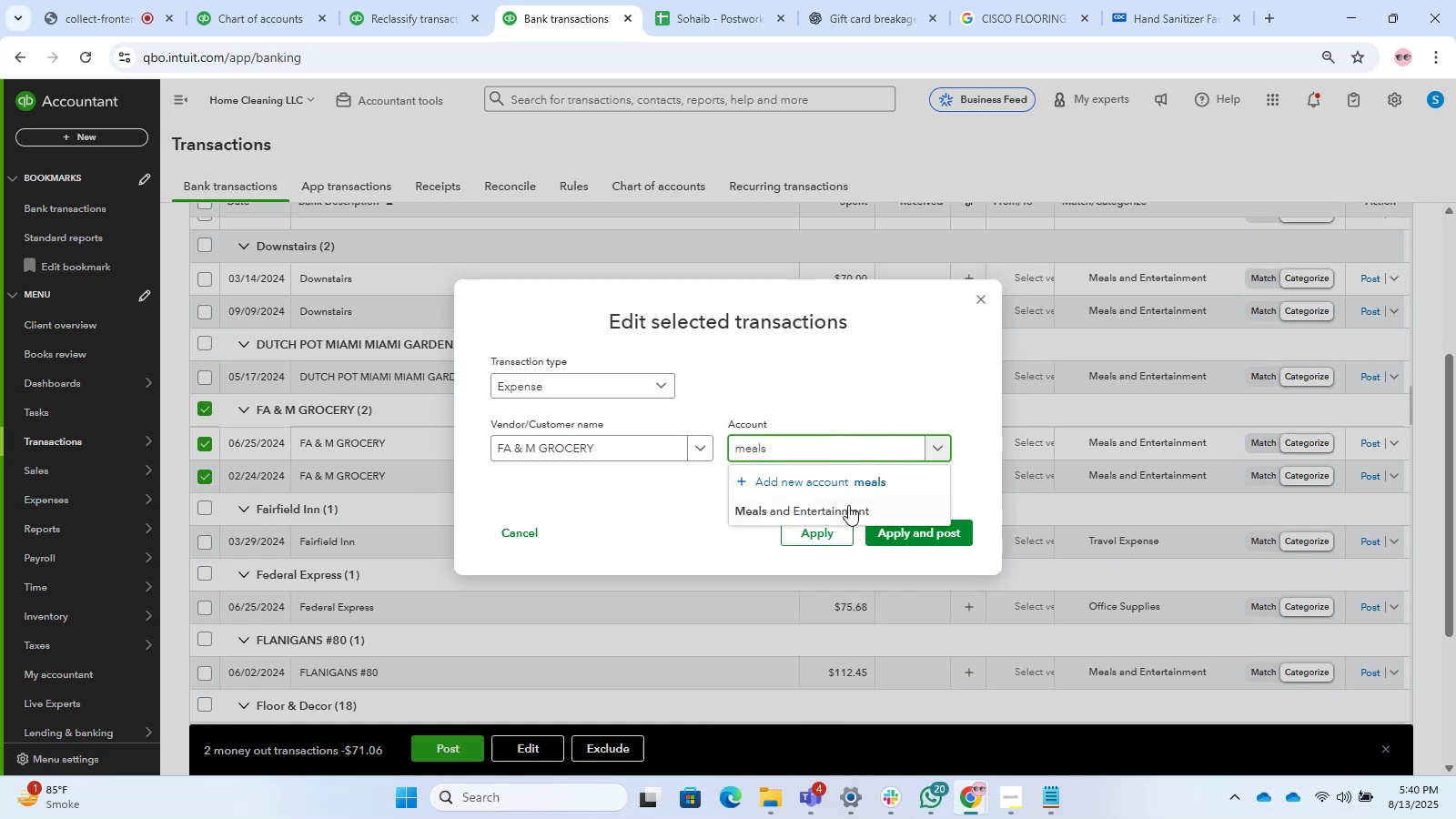 
left_click([845, 508])
 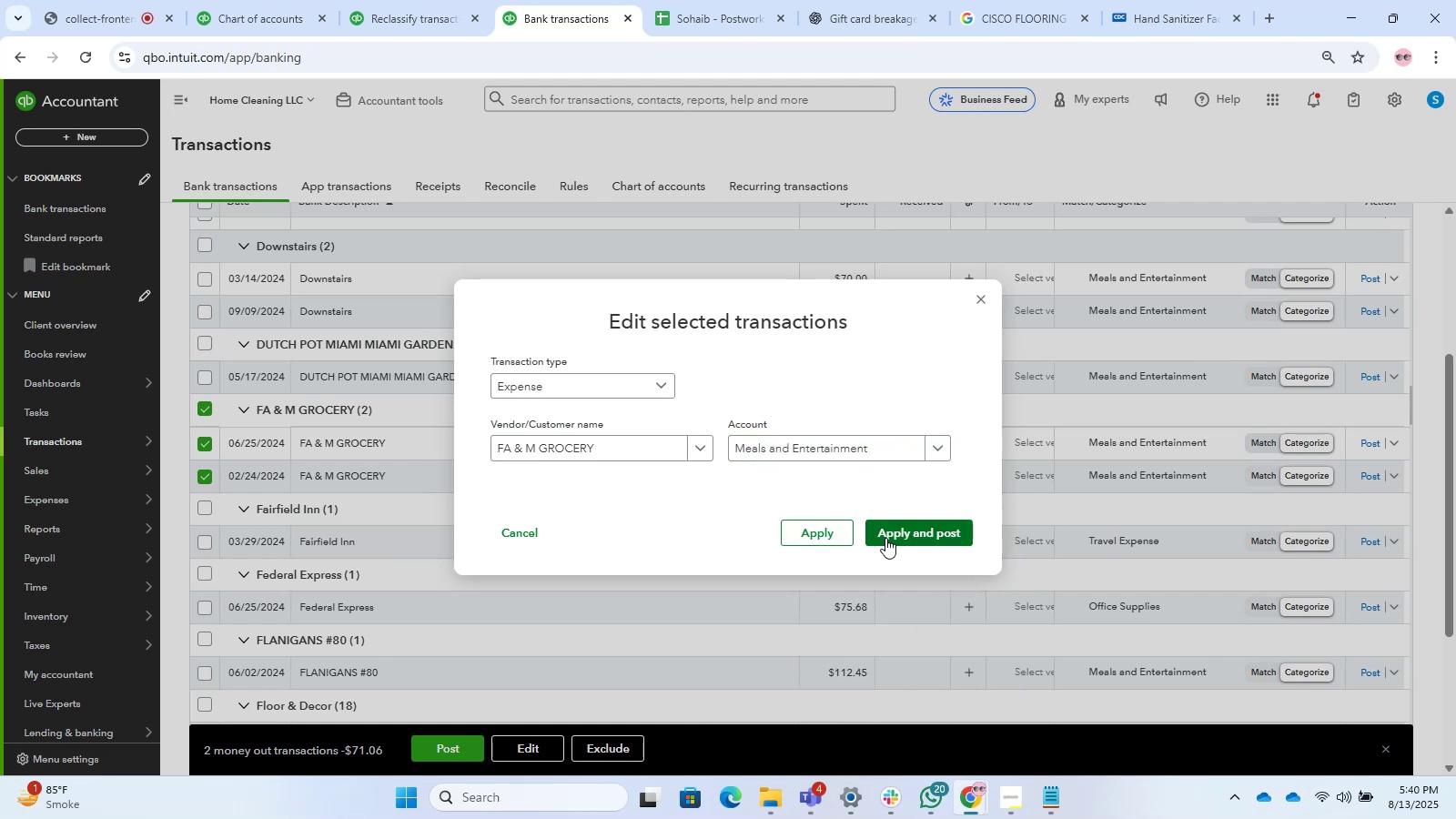 
left_click([890, 541])
 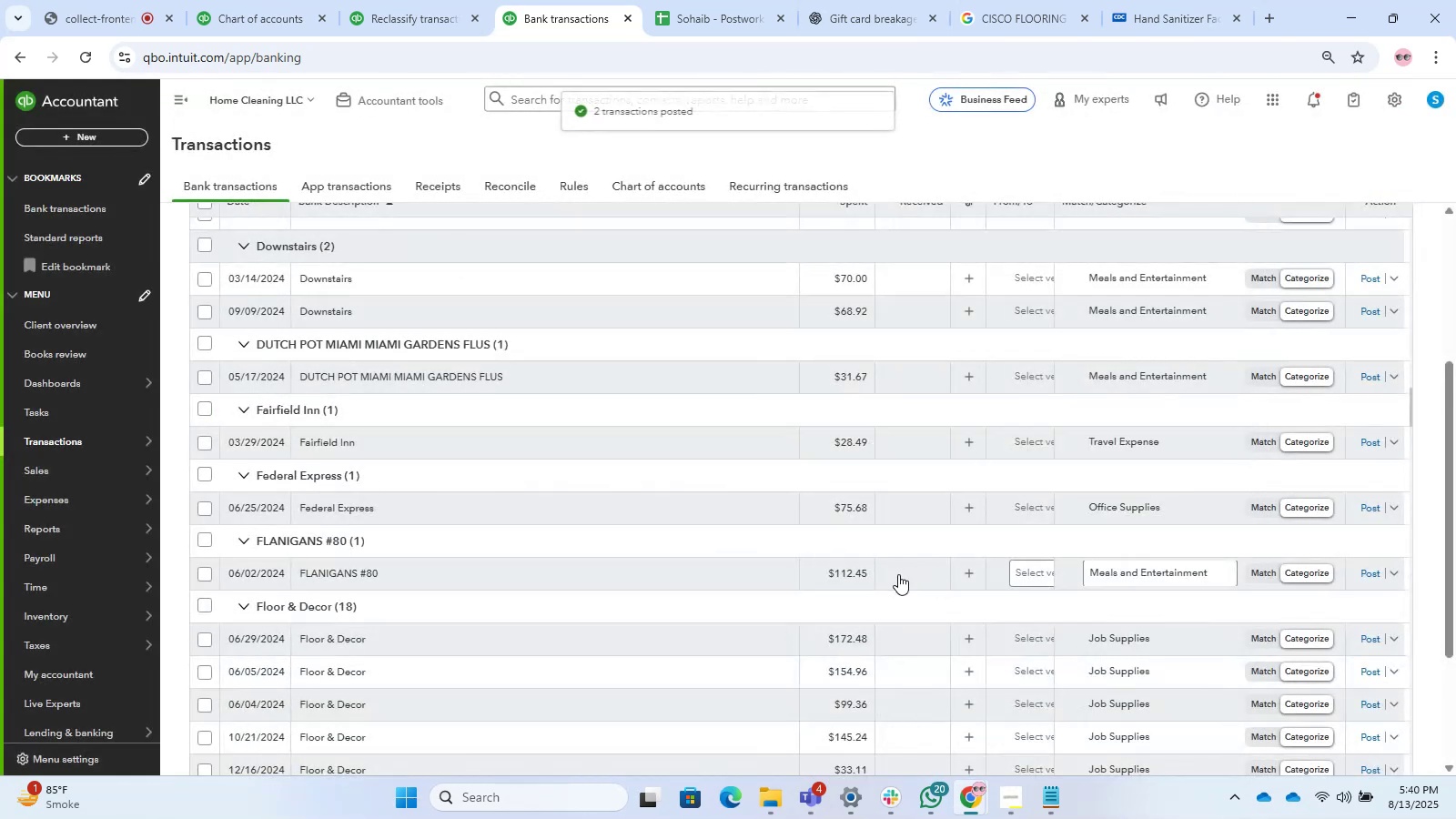 
scroll: coordinate [733, 486], scroll_direction: down, amount: 1.0
 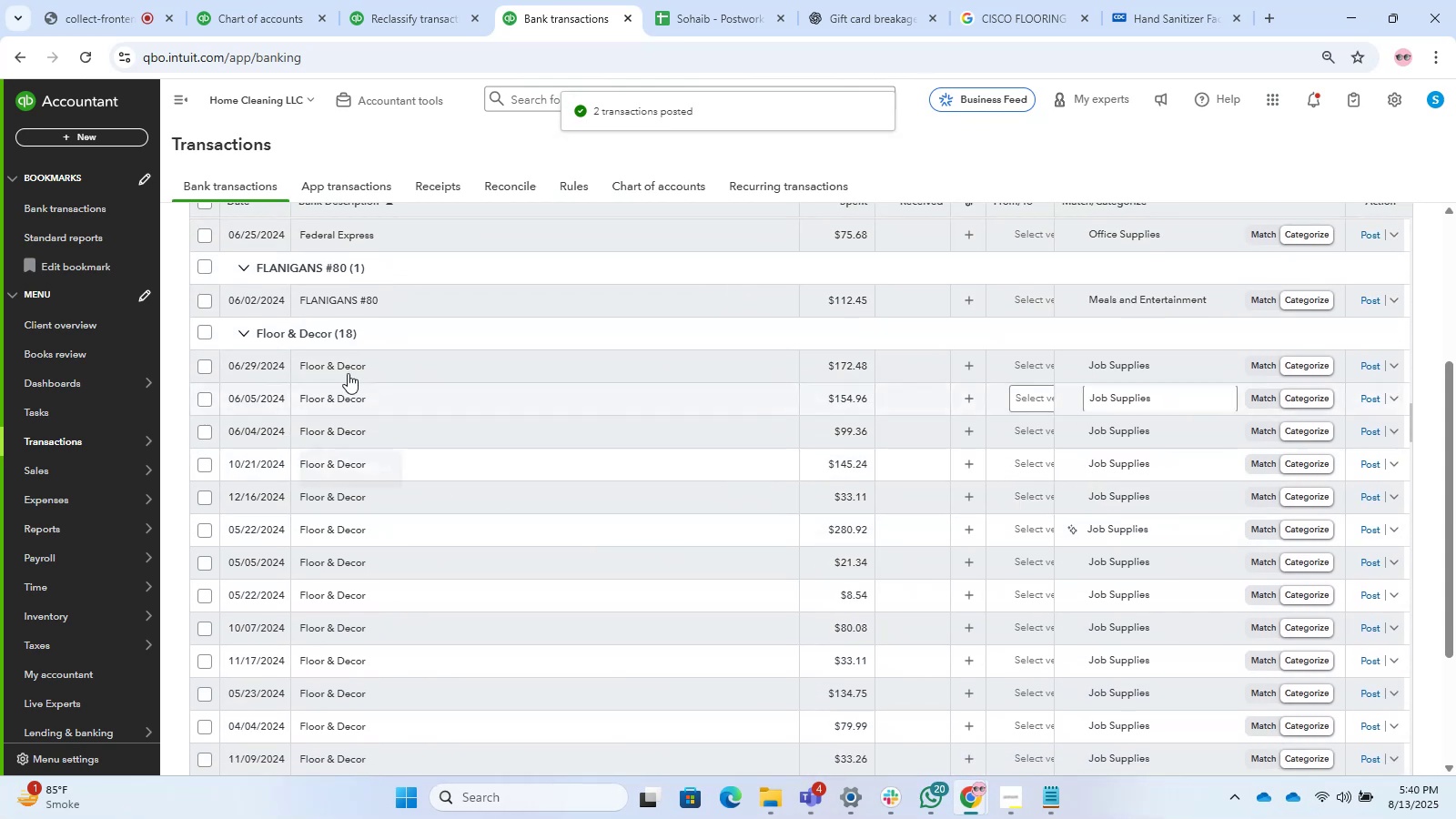 
left_click([363, 360])
 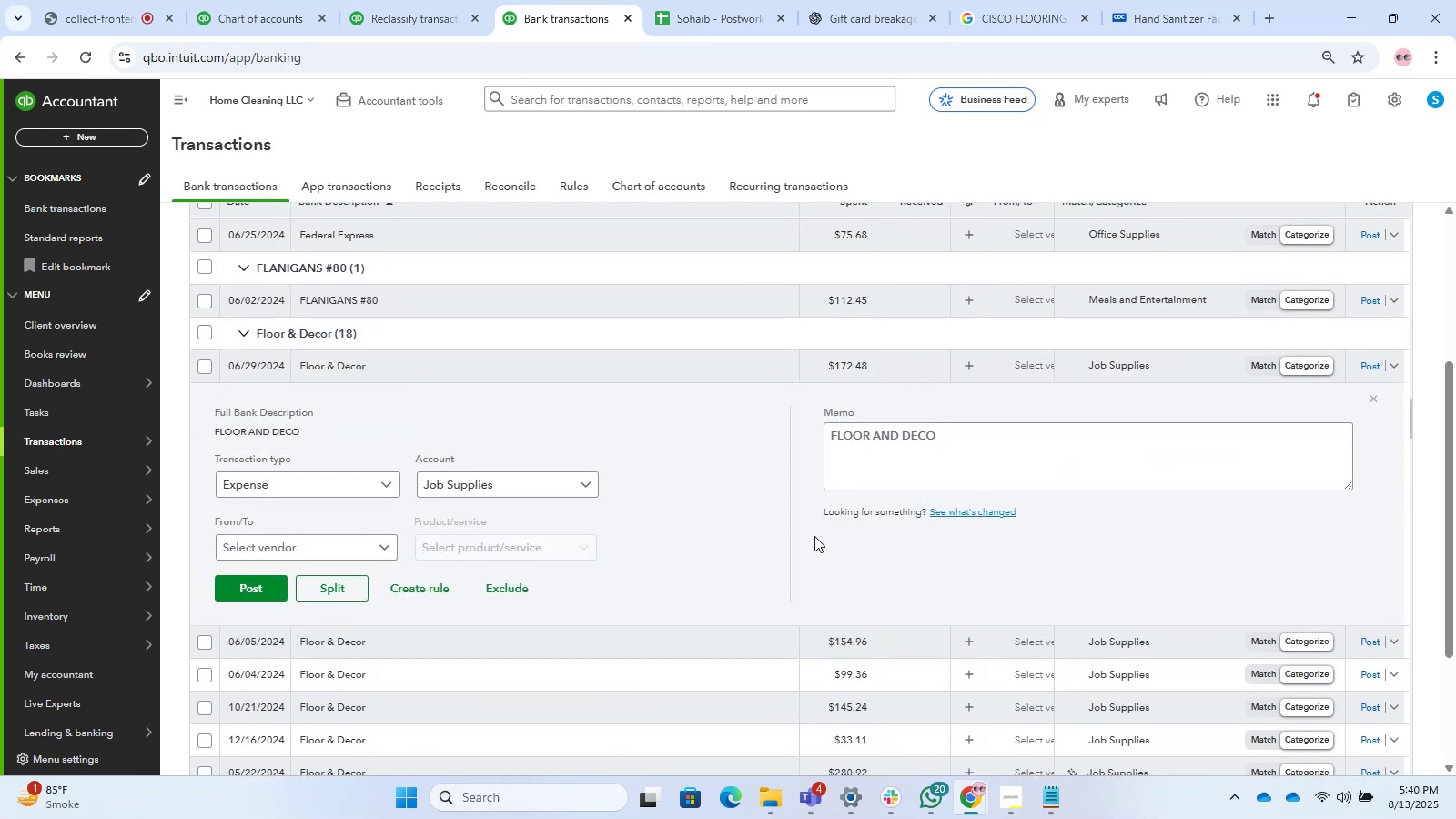 
left_click_drag(start_coordinate=[975, 449], to_coordinate=[703, 427])
 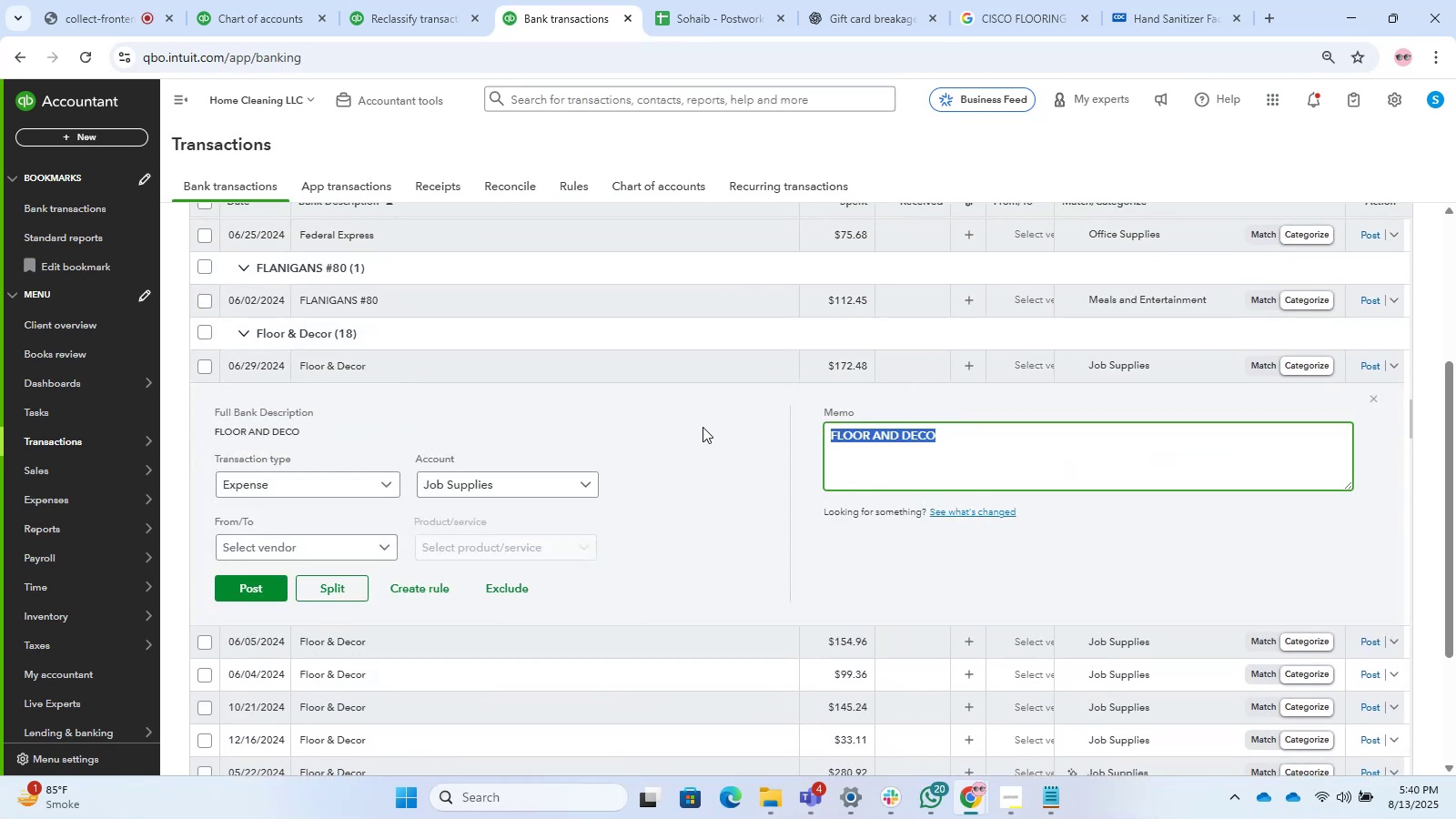 
key(Control+C)
 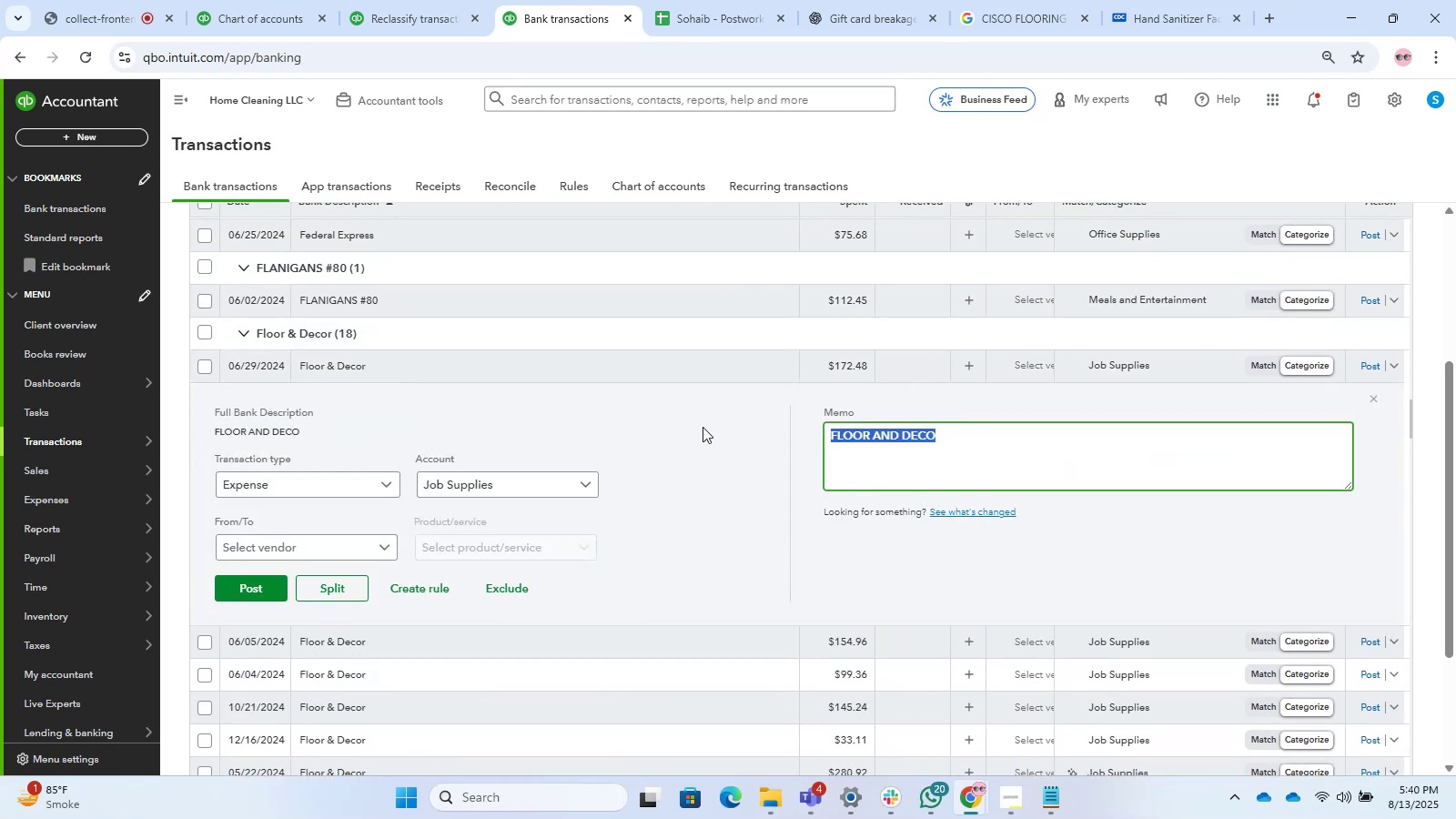 
key(Control+C)
 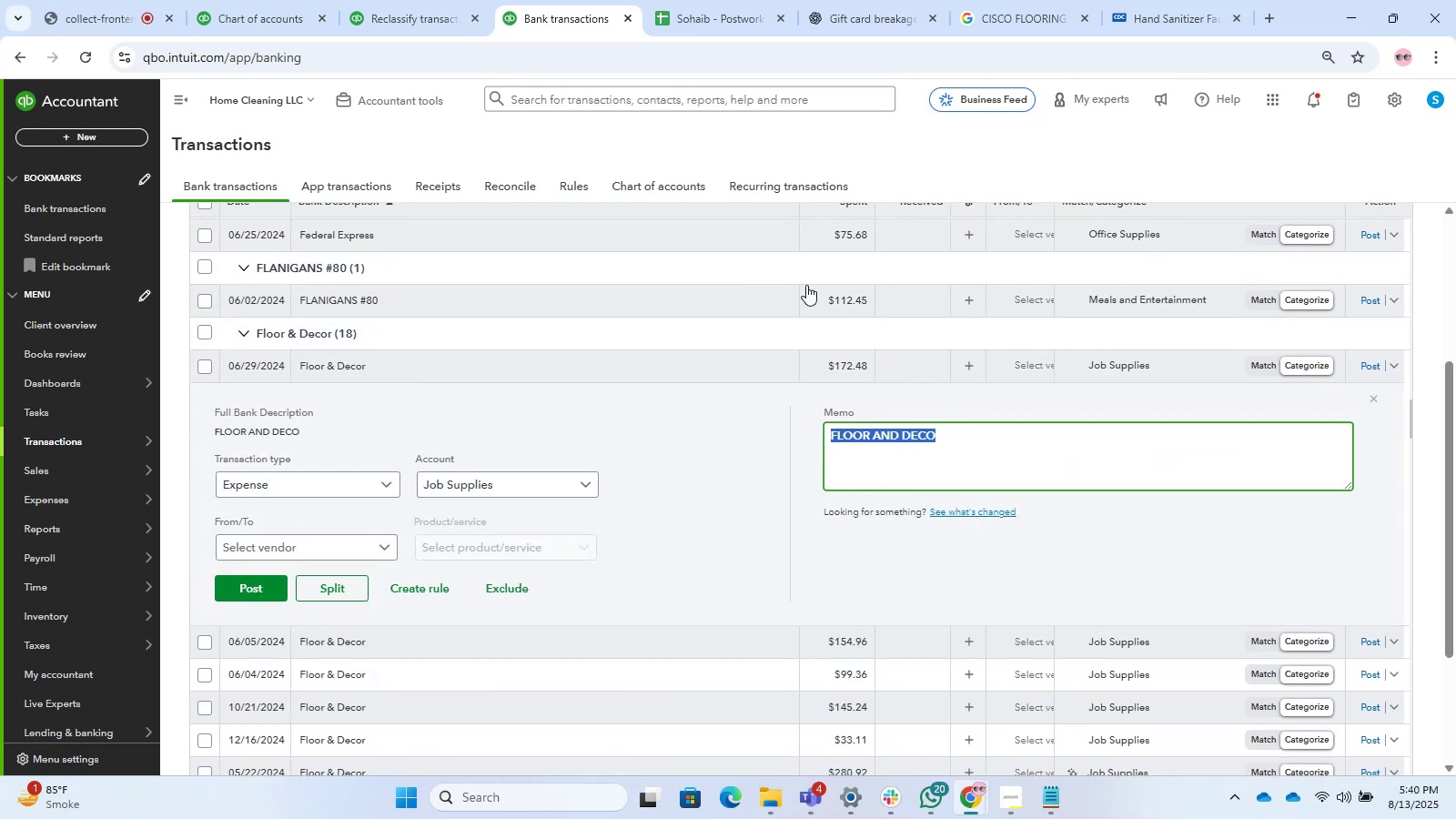 
key(Control+C)
 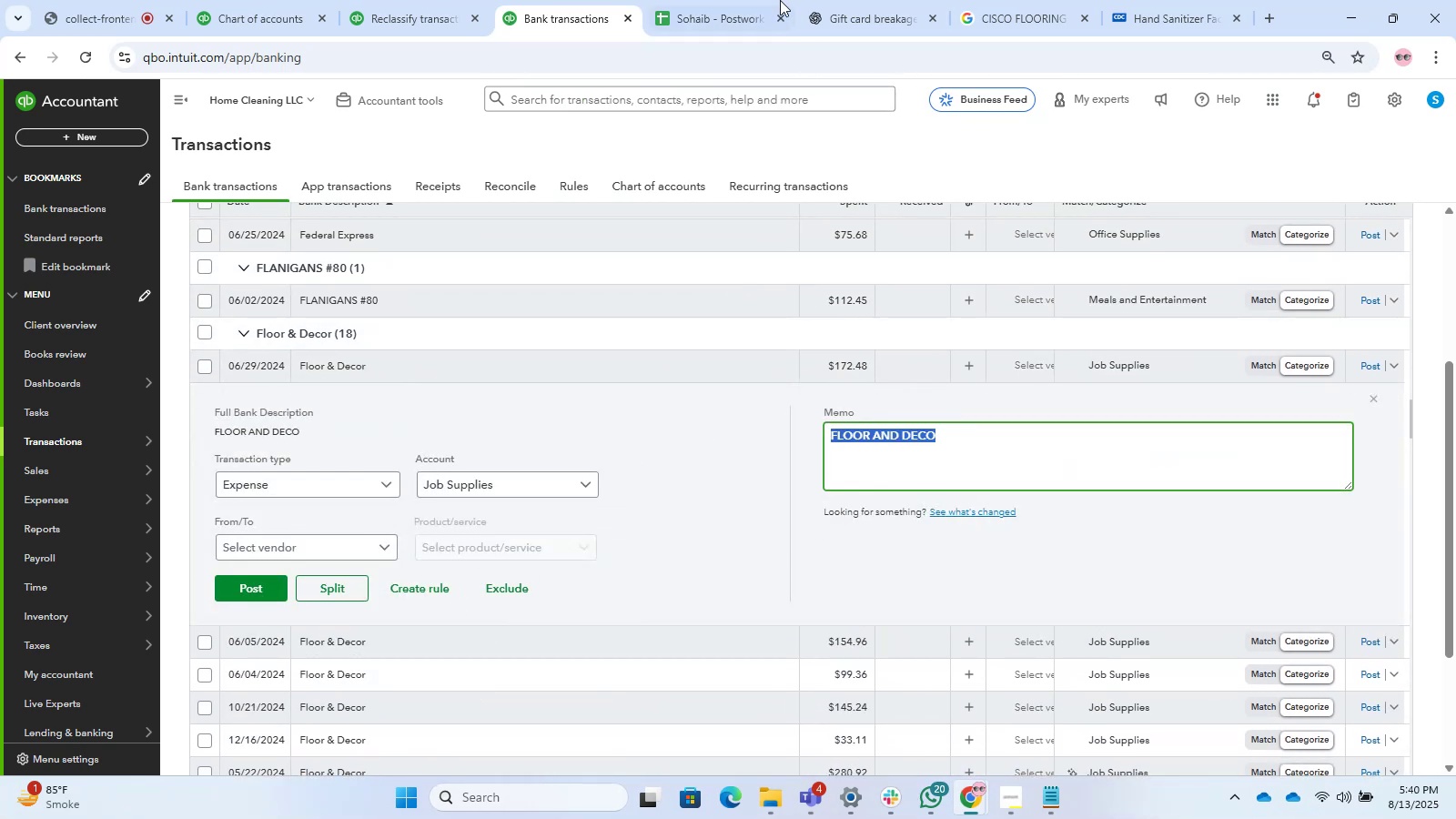 
mouse_move([741, 16])
 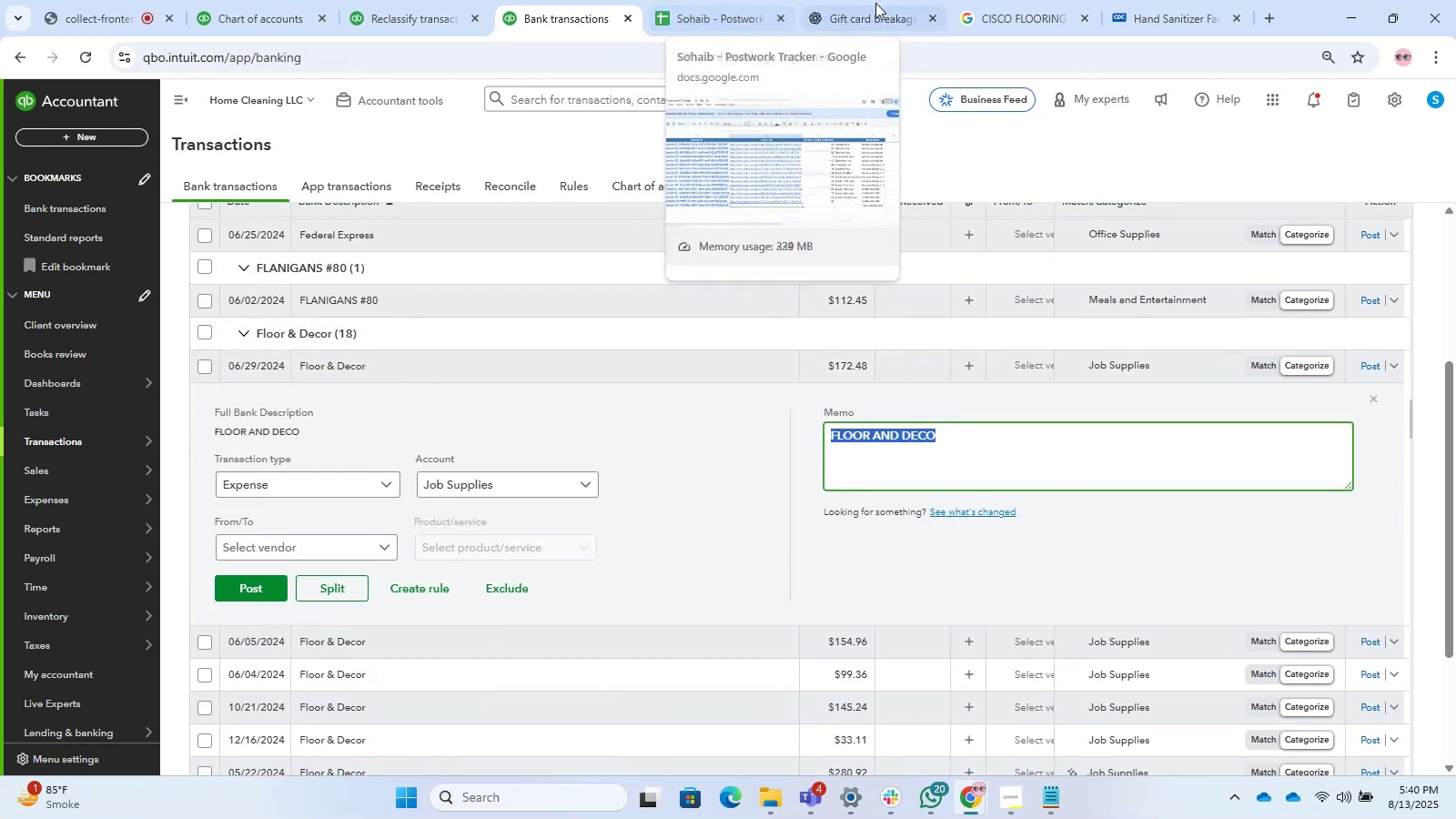 
left_click([880, 0])
 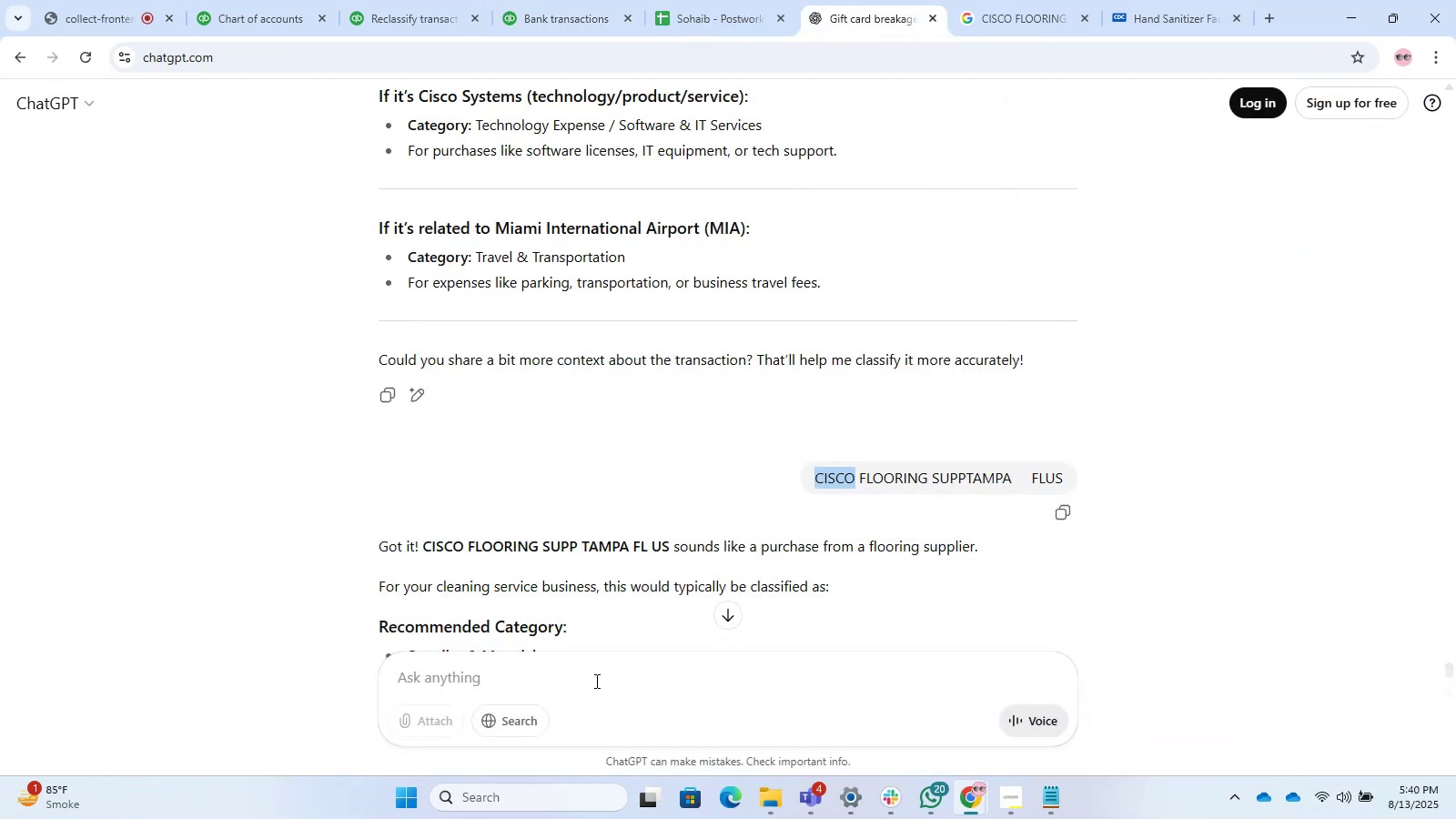 
left_click([595, 681])
 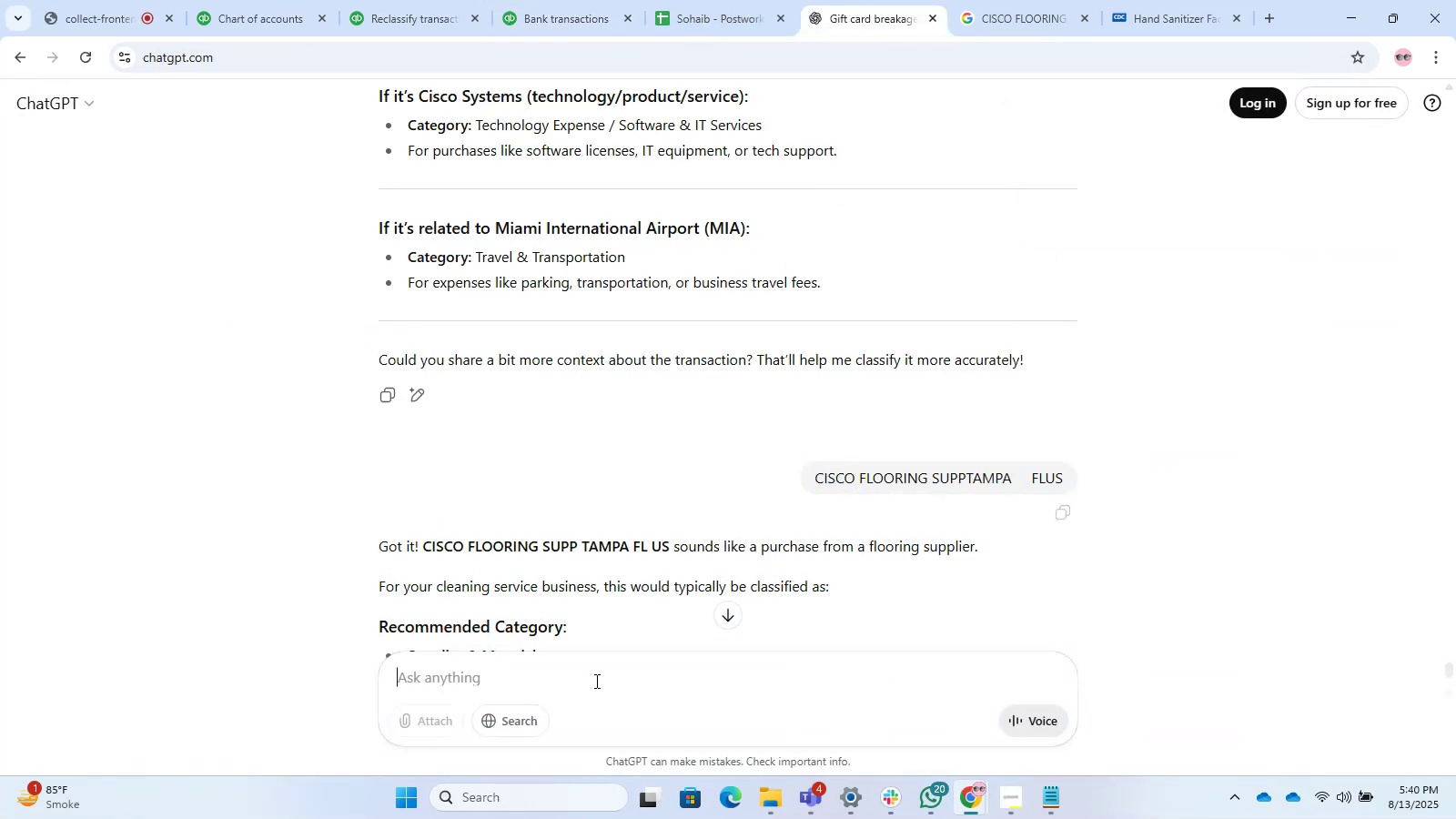 
key(Control+V)
 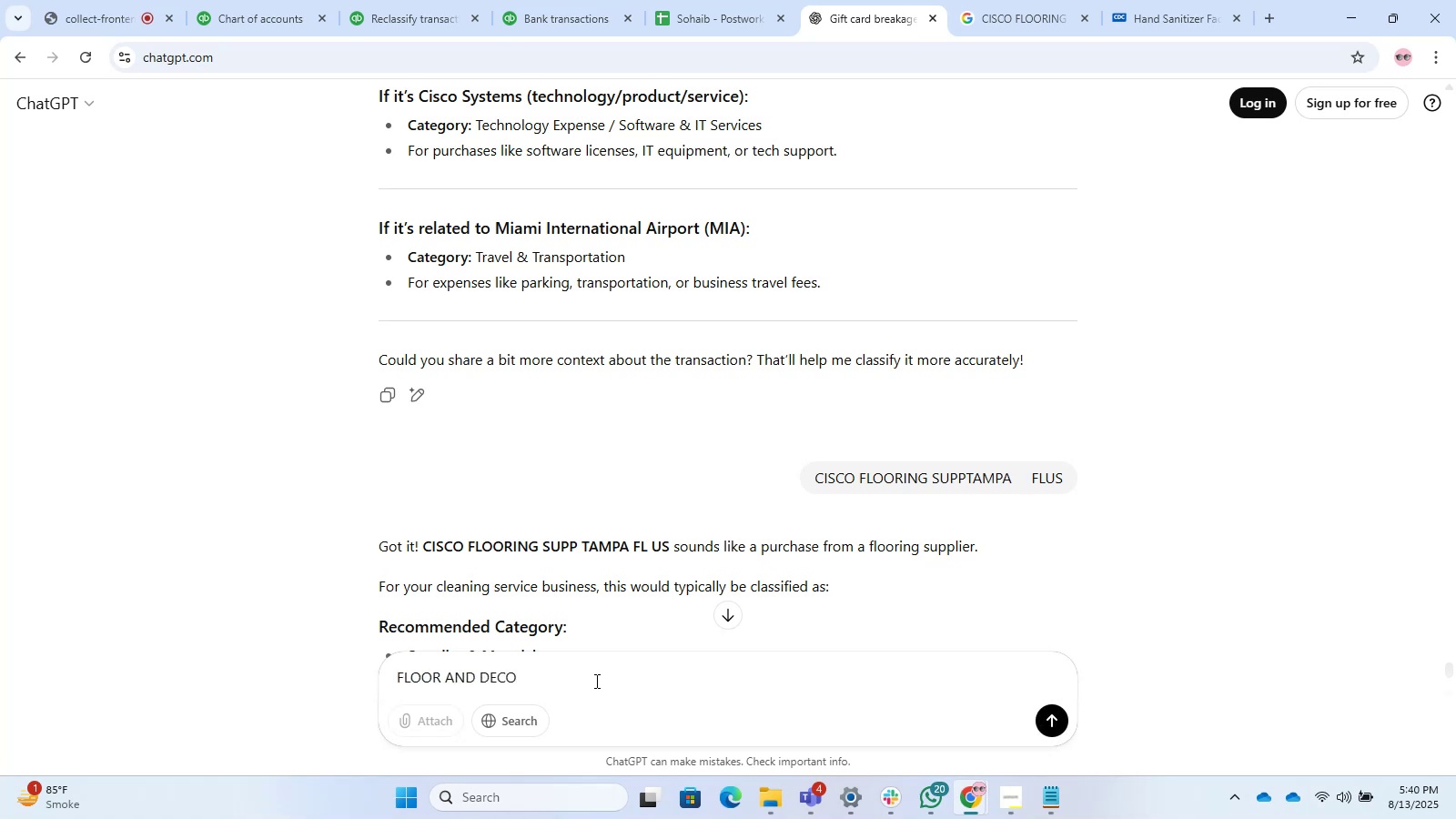 
key(Enter)
 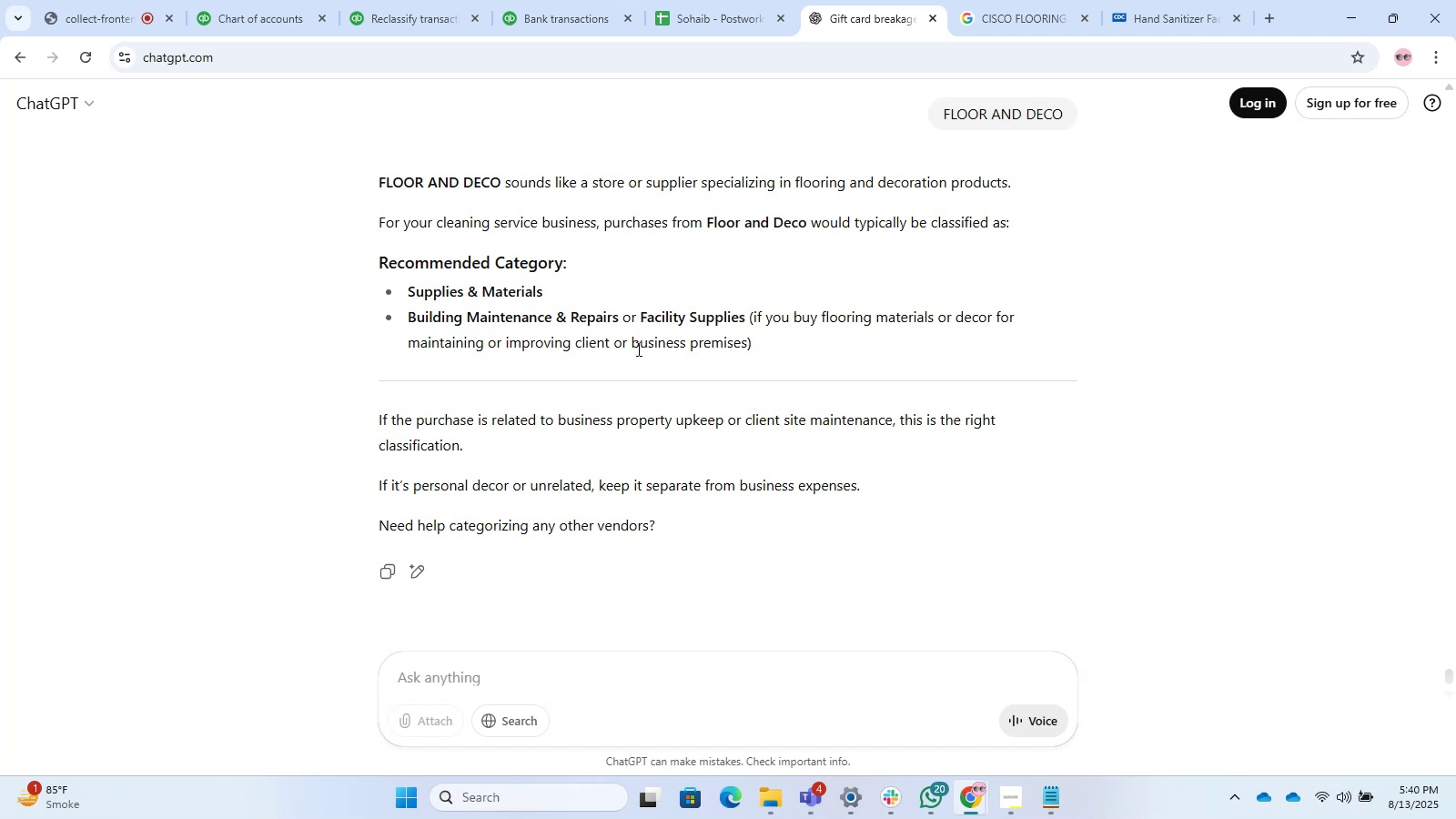 
wait(16.69)
 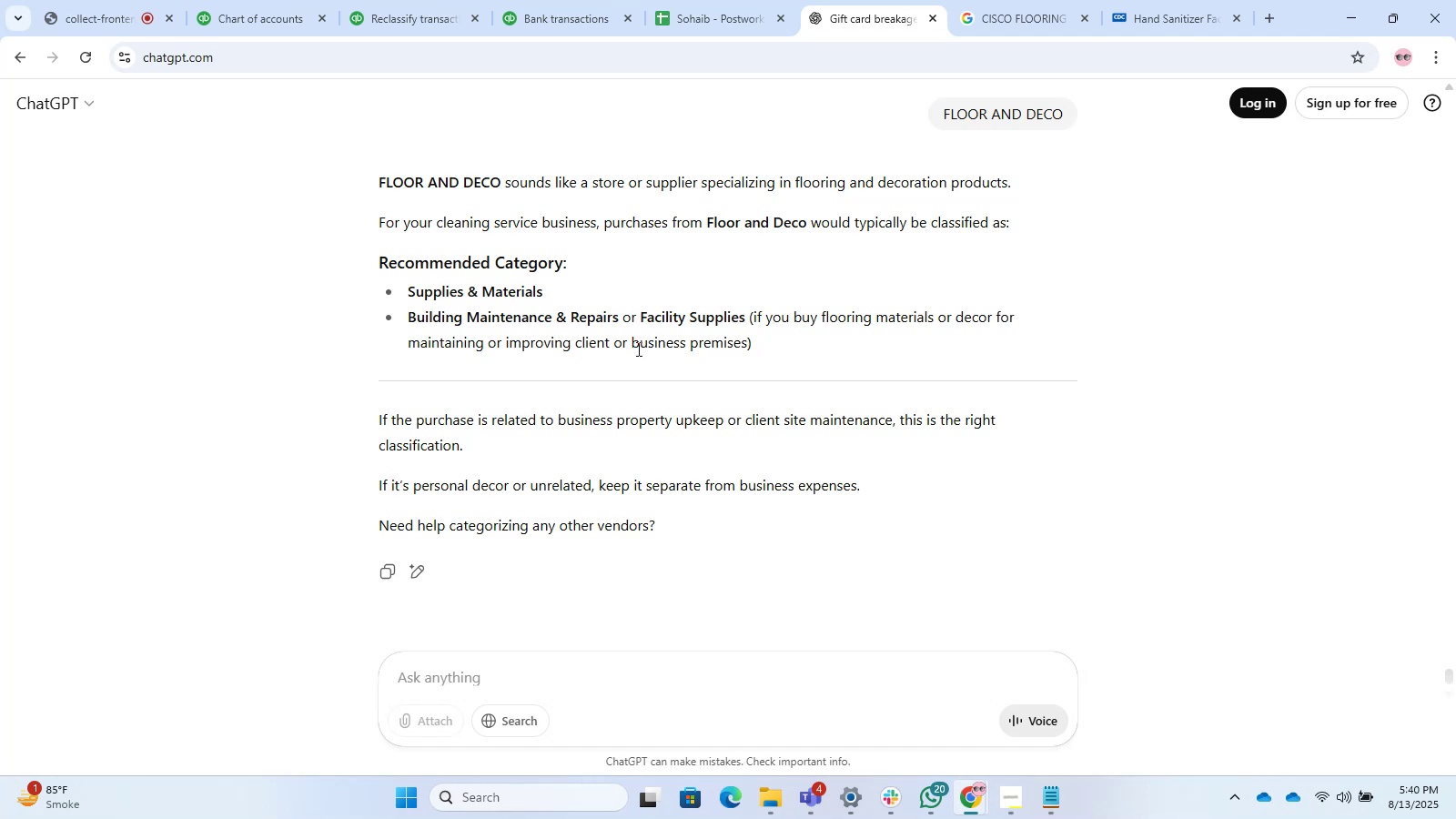 
left_click([1052, 9])
 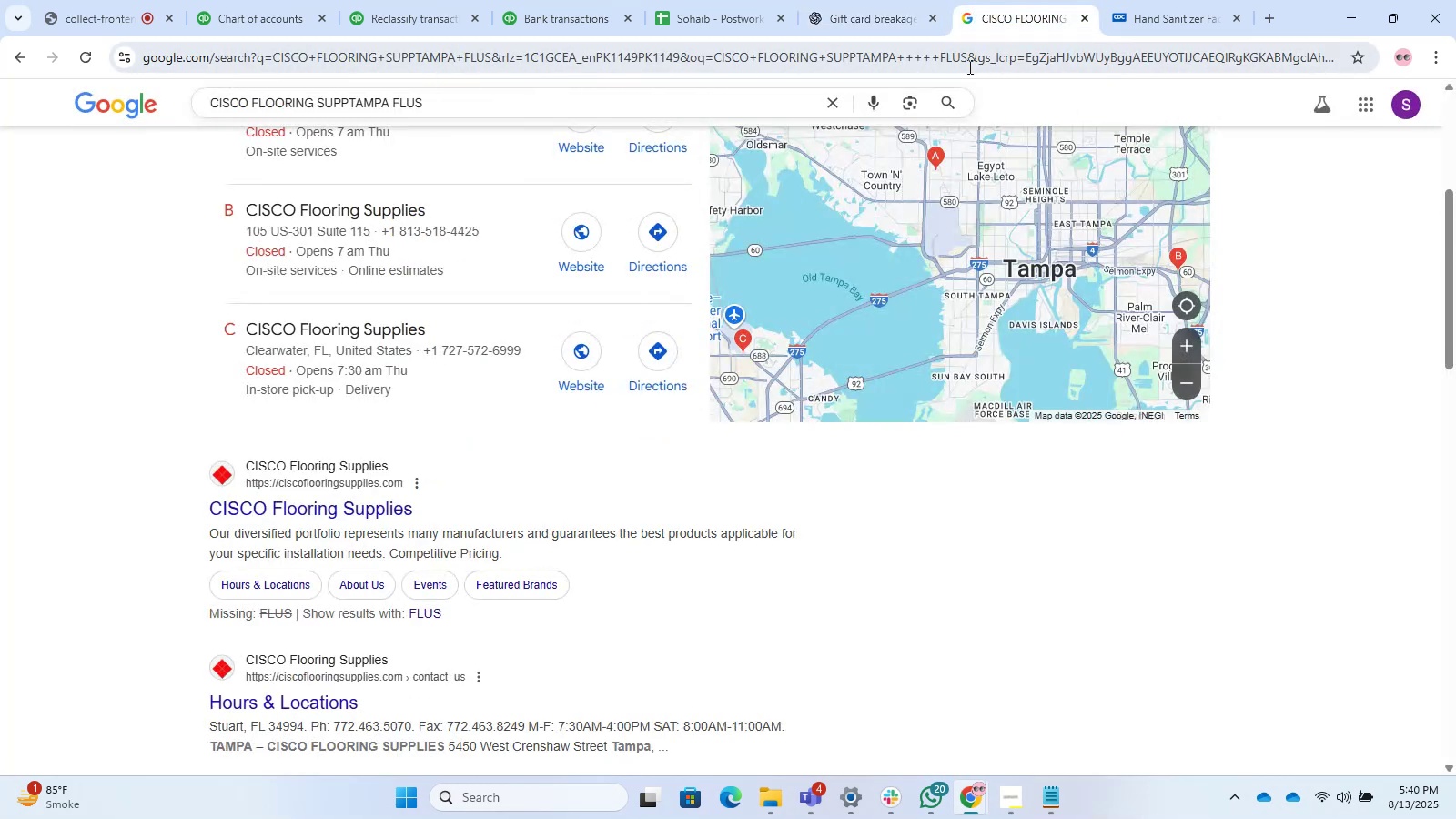 
left_click([967, 66])
 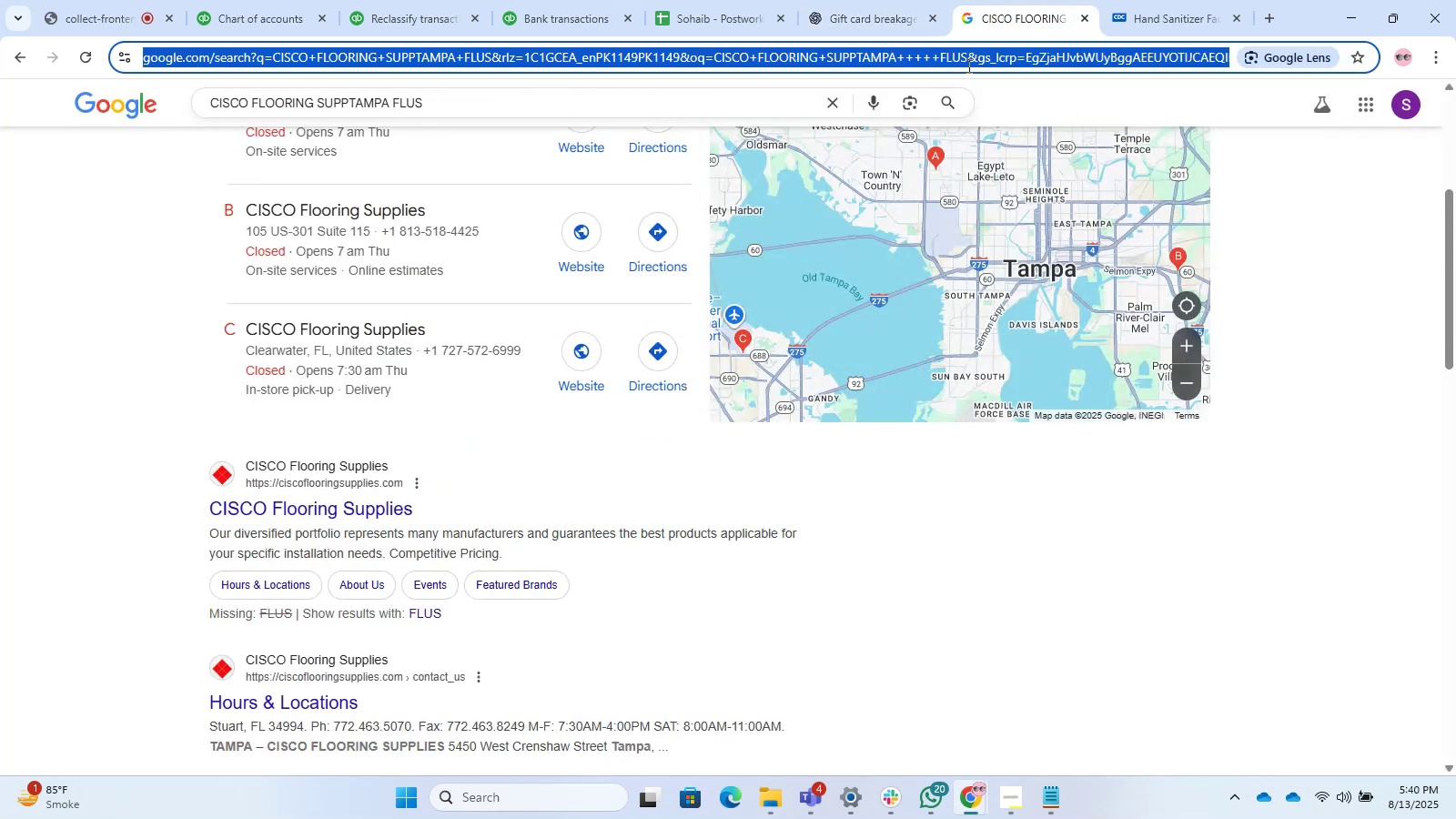 
key(Control+V)
 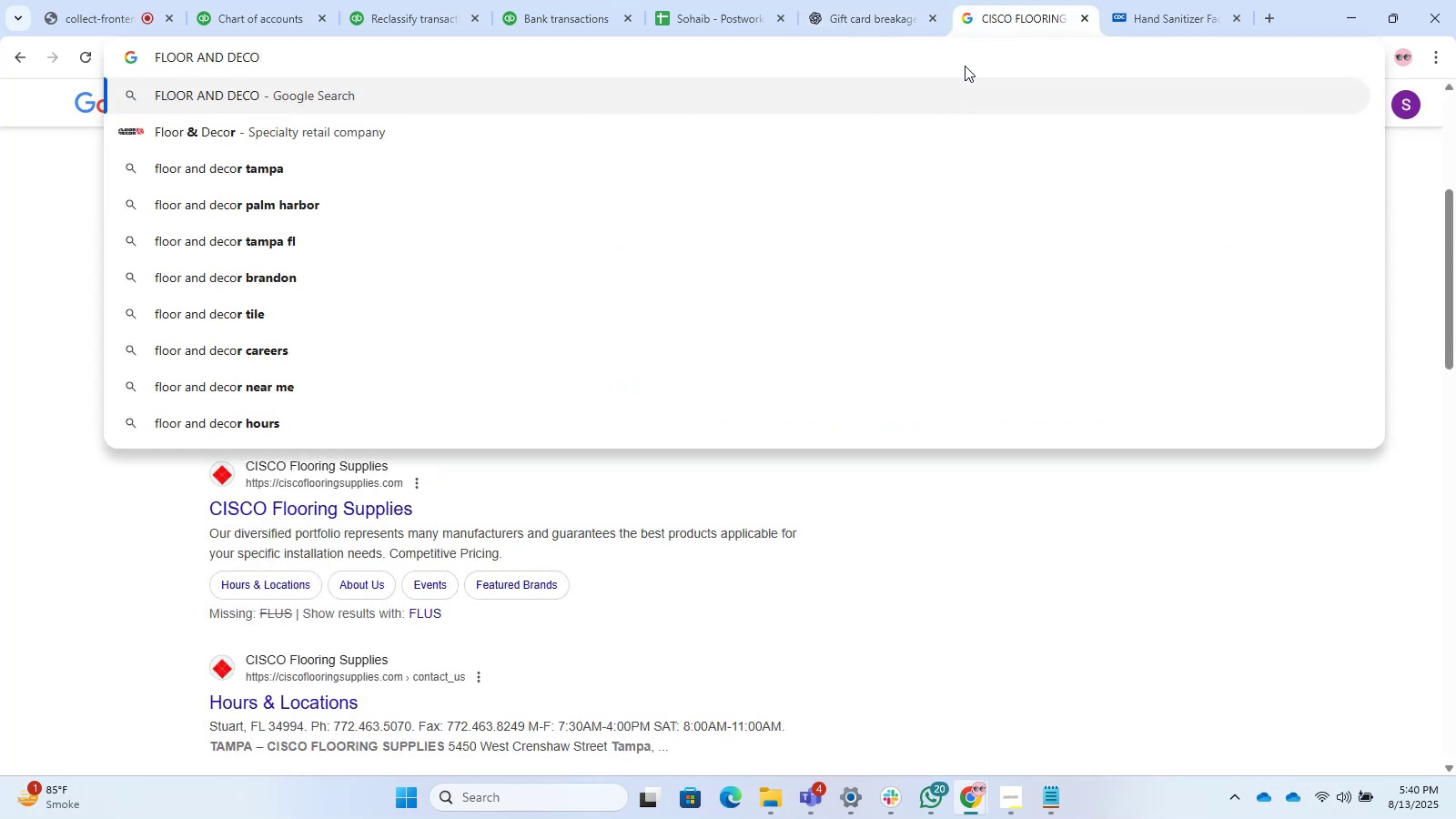 
key(Enter)
 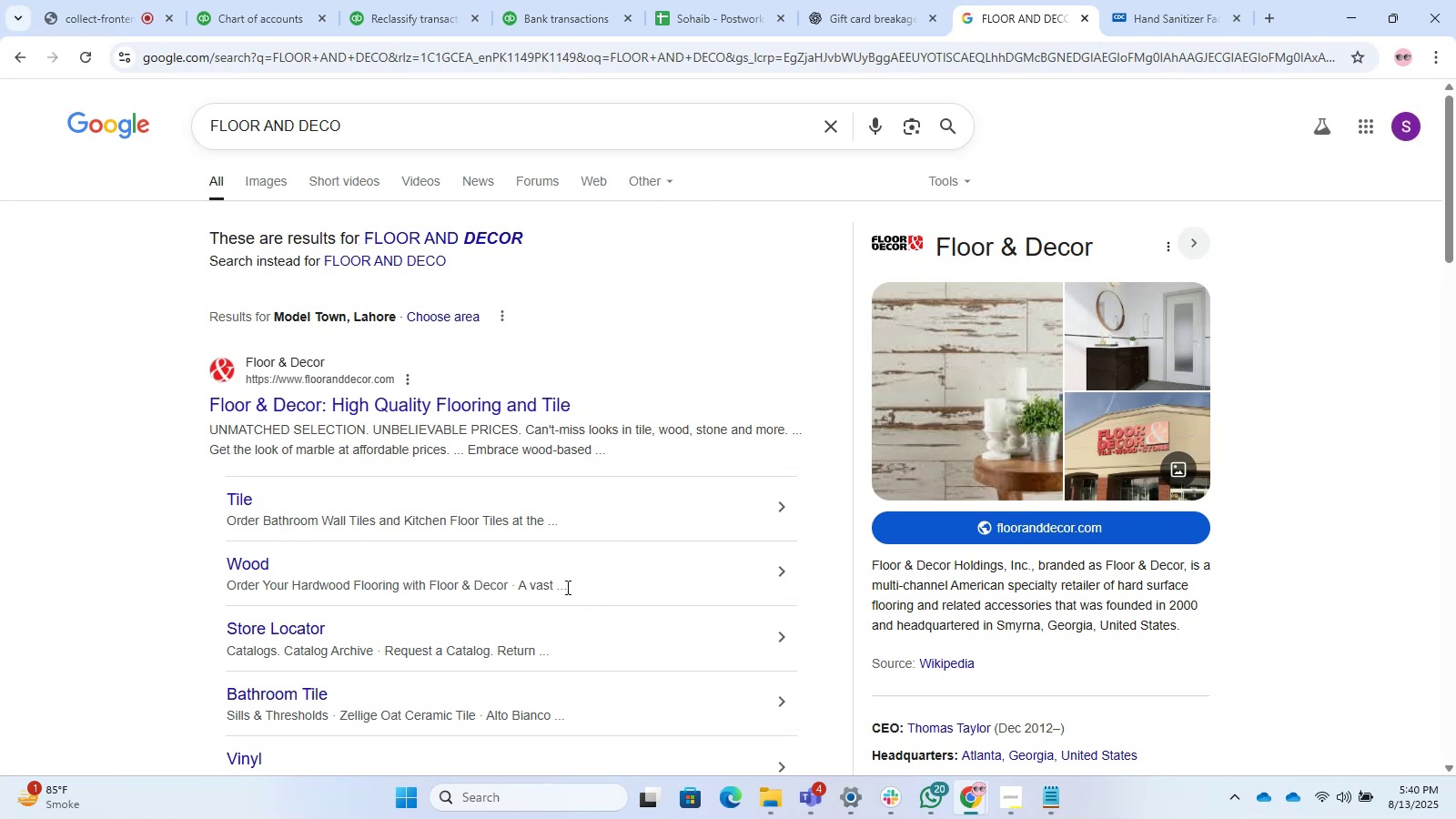 
wait(5.55)
 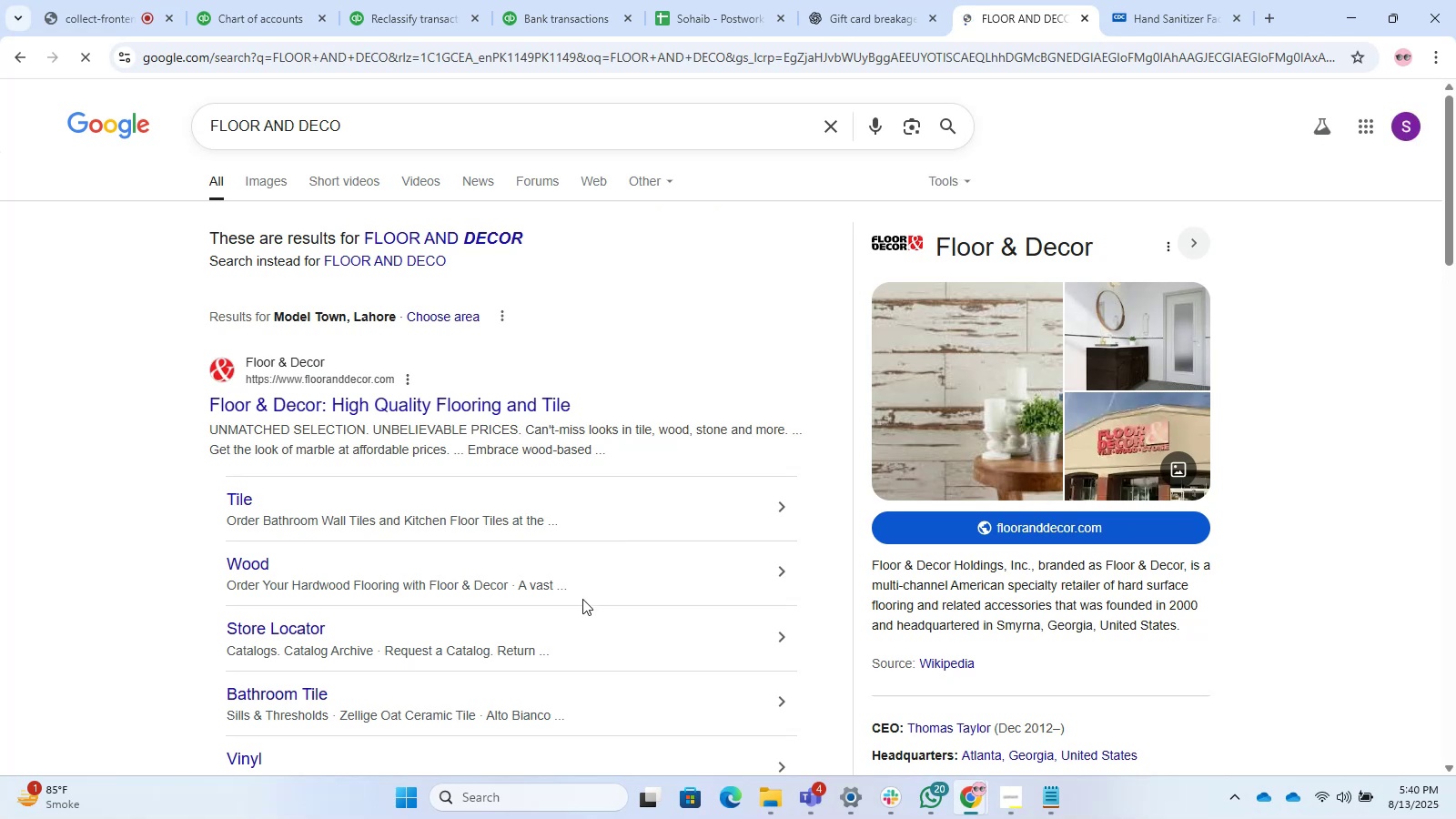 
scroll: coordinate [576, 588], scroll_direction: down, amount: 13.0
 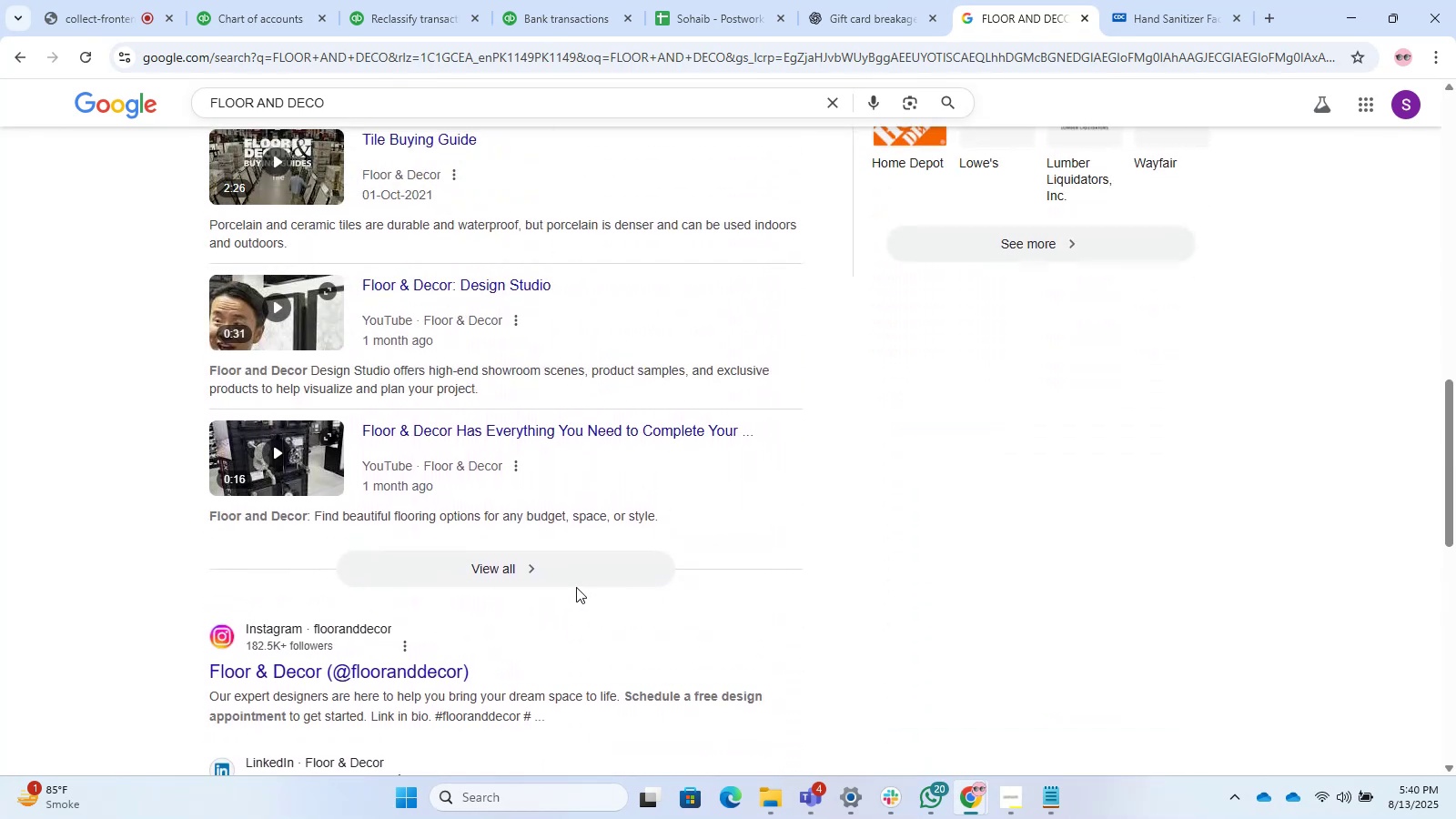 
scroll: coordinate [585, 529], scroll_direction: up, amount: 21.0
 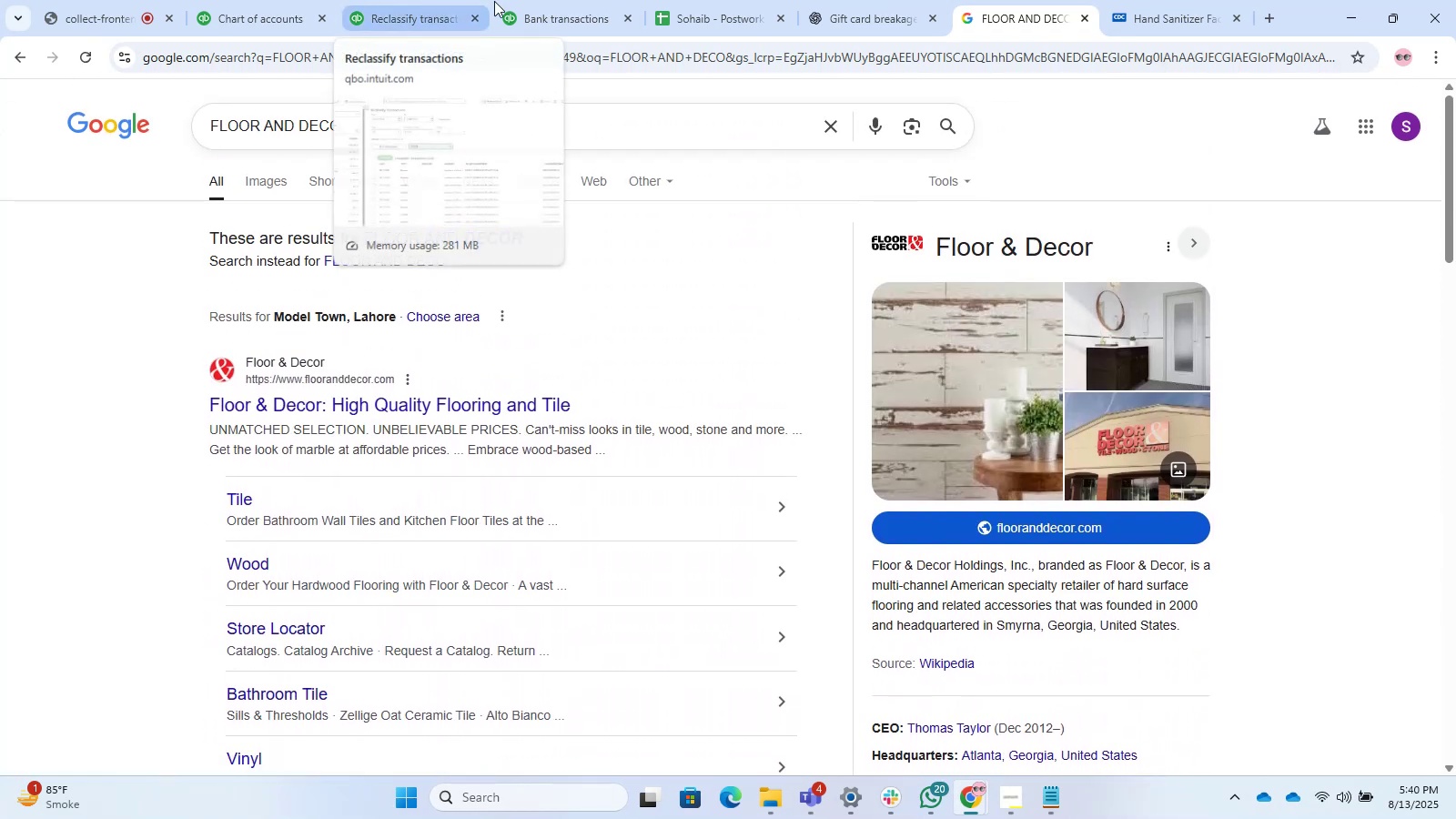 
left_click([571, 0])
 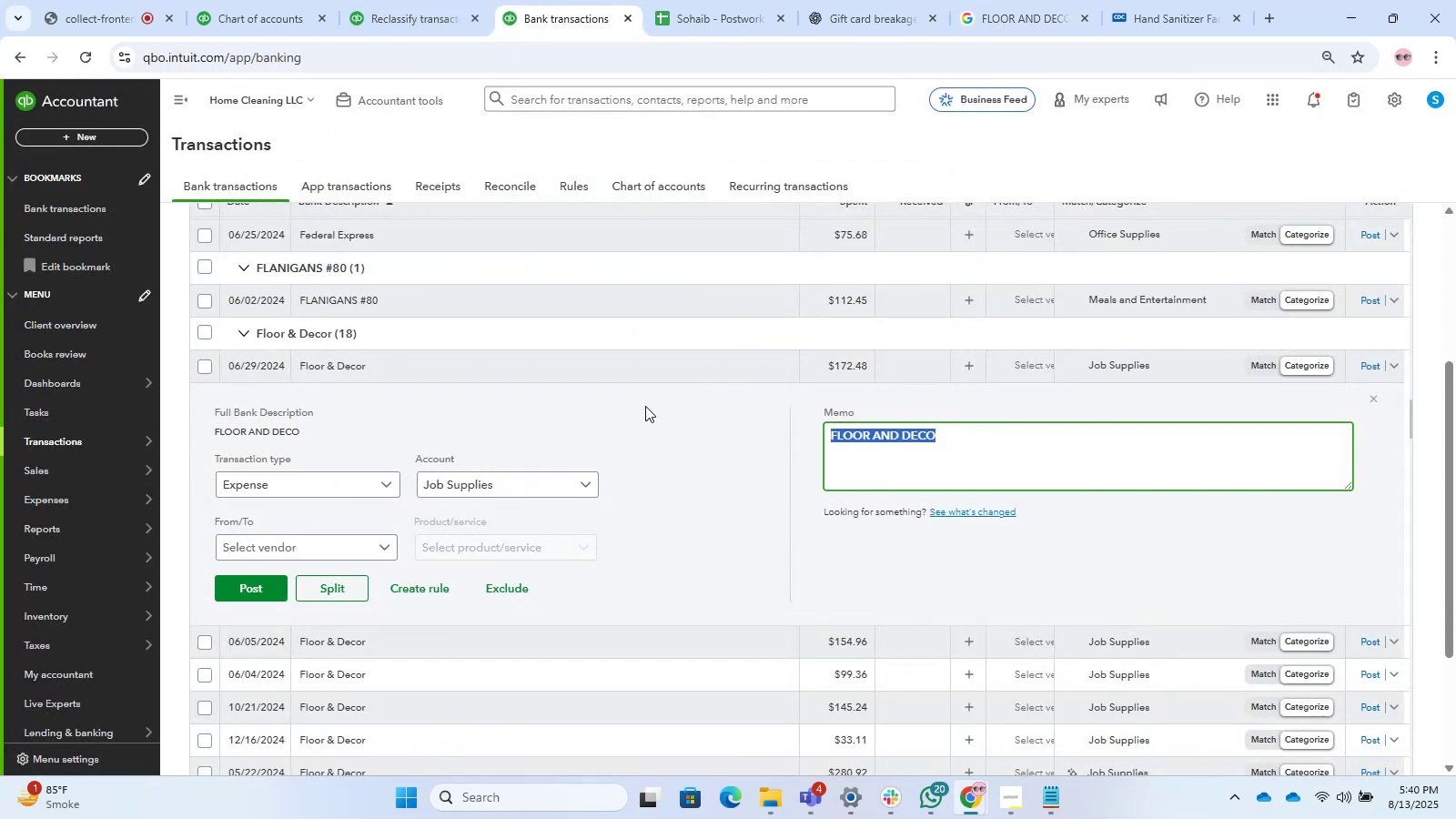 
left_click([579, 367])
 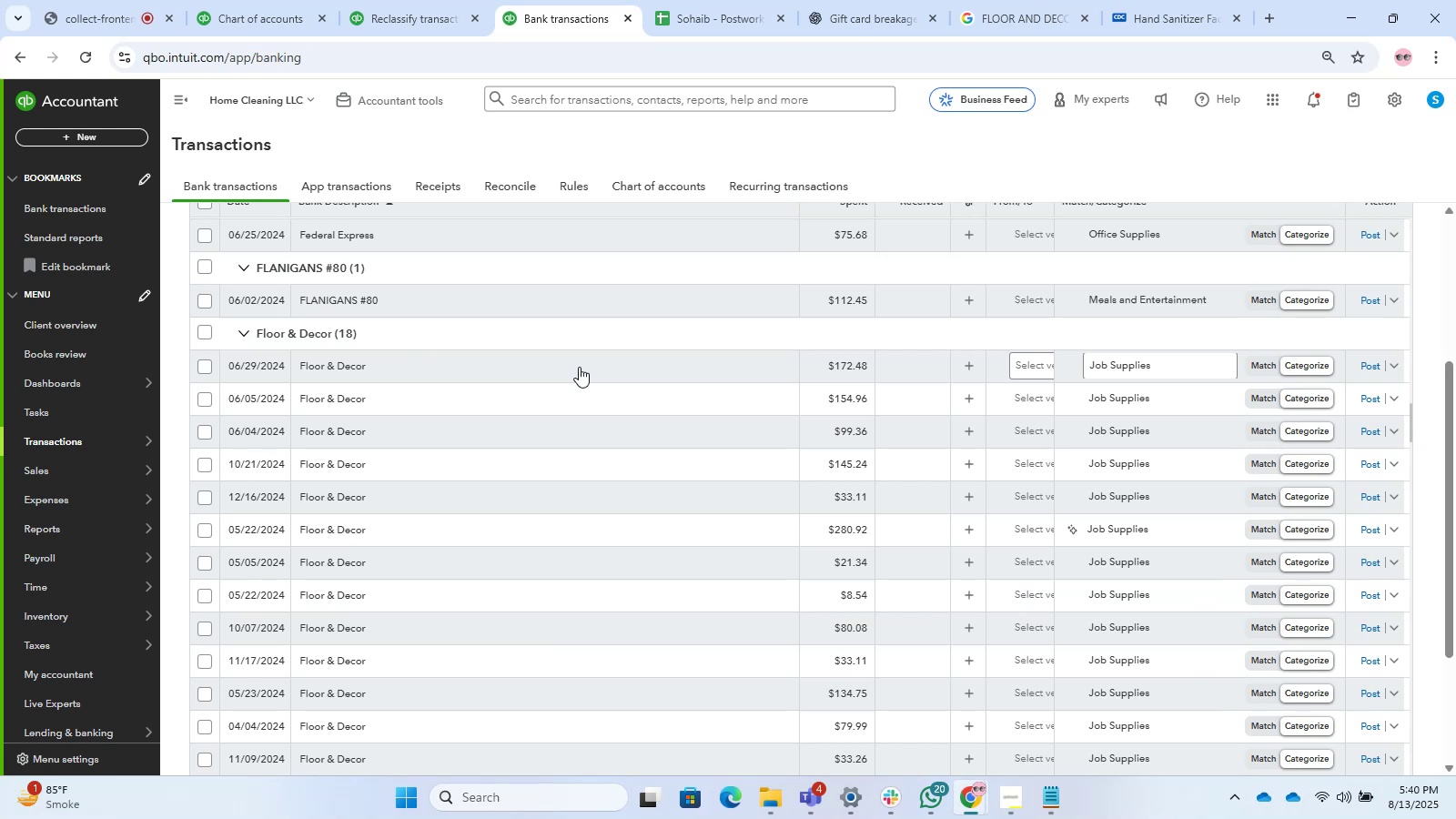 
scroll: coordinate [565, 531], scroll_direction: down, amount: 4.0
 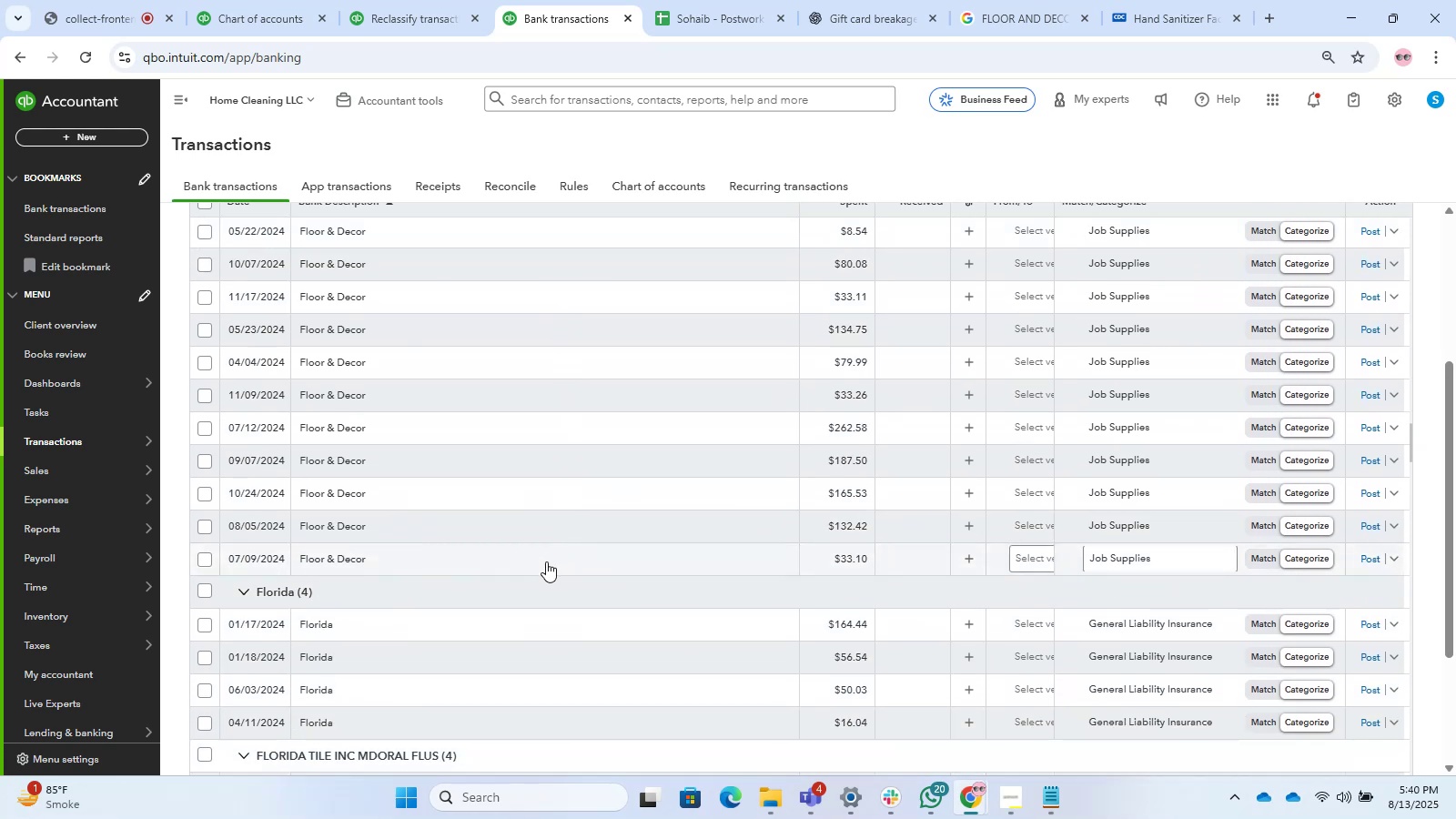 
scroll: coordinate [545, 563], scroll_direction: up, amount: 4.0
 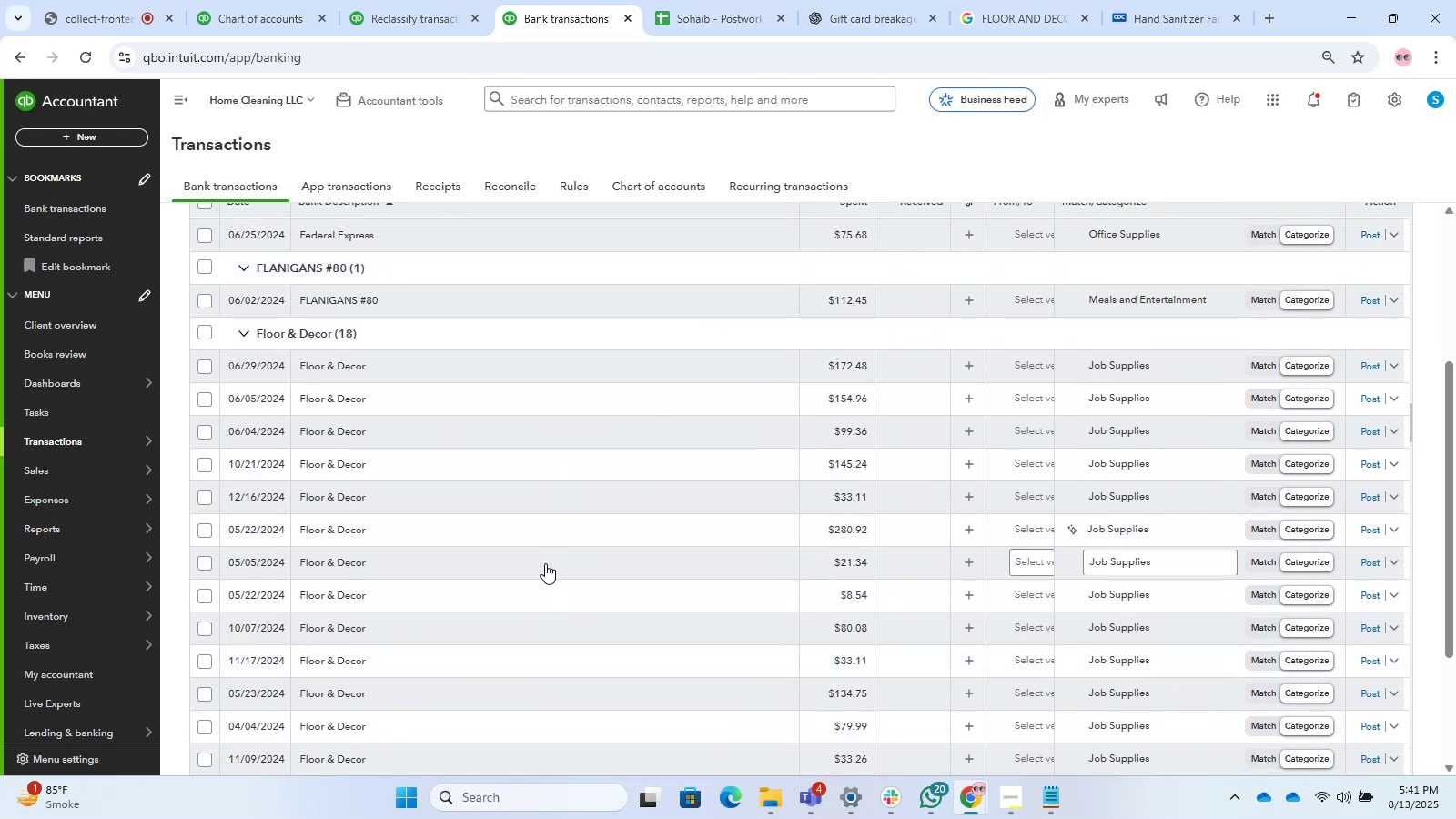 
wait(5.61)
 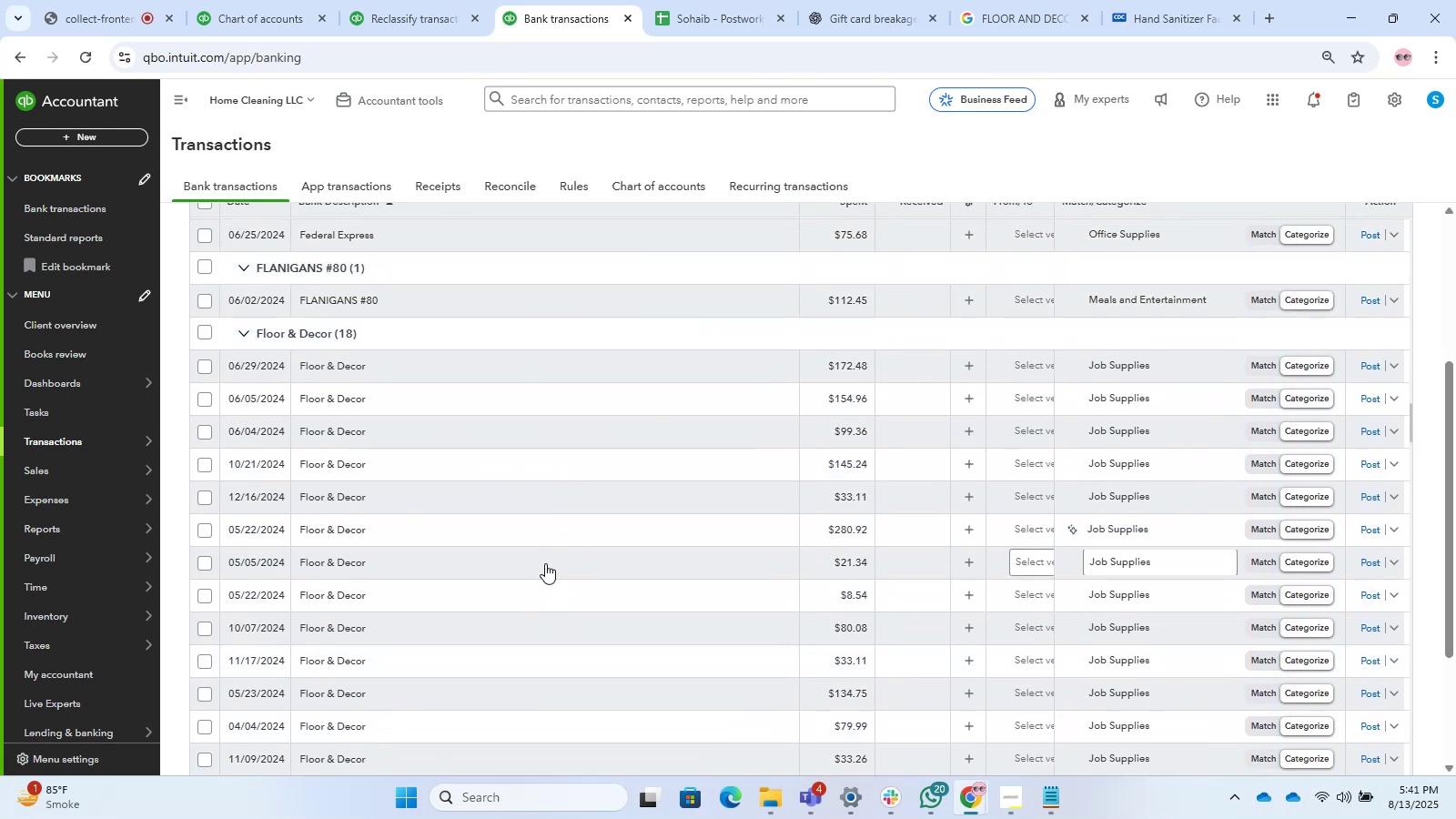 
scroll: coordinate [545, 563], scroll_direction: down, amount: 1.0
 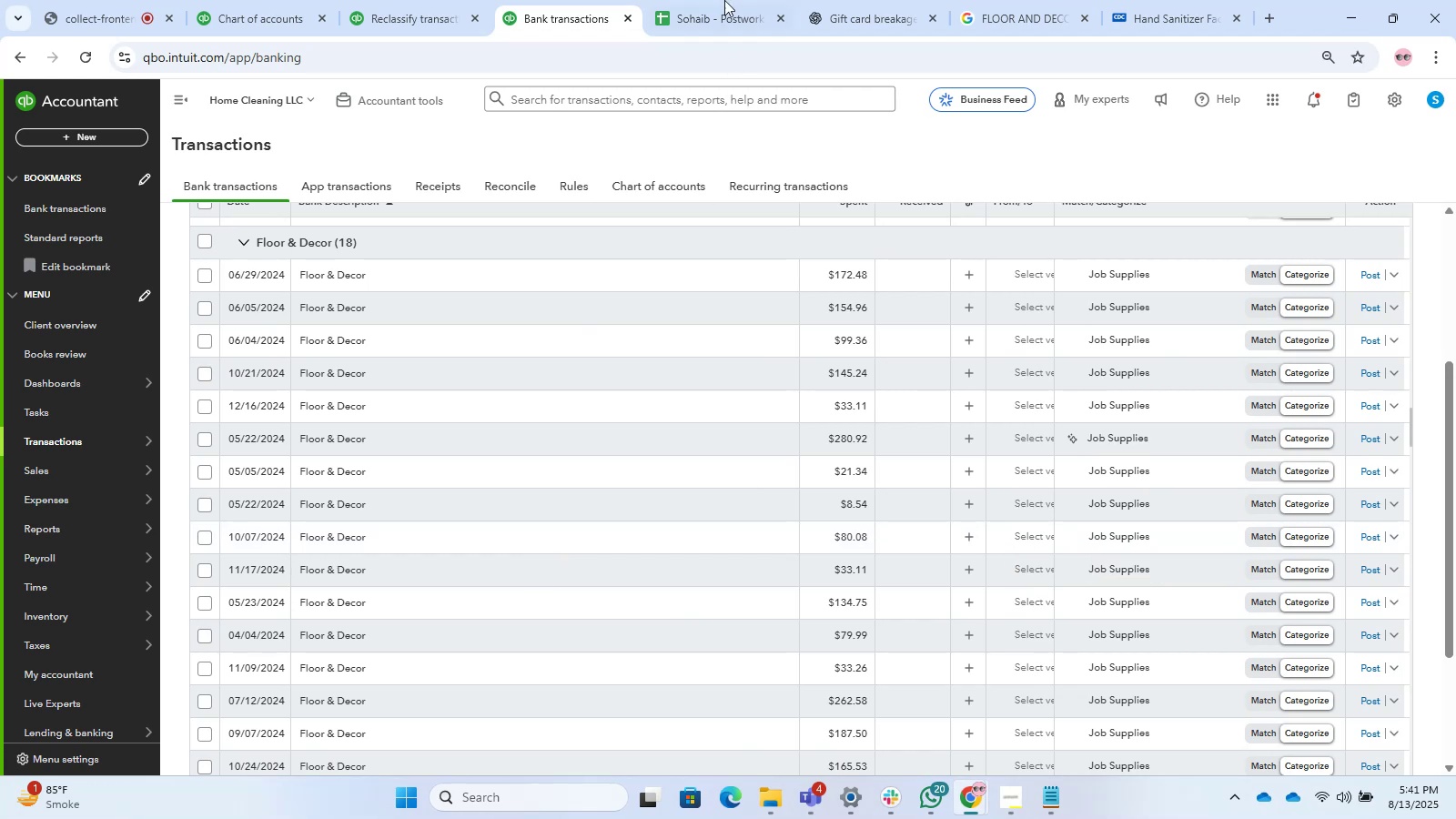 
wait(5.95)
 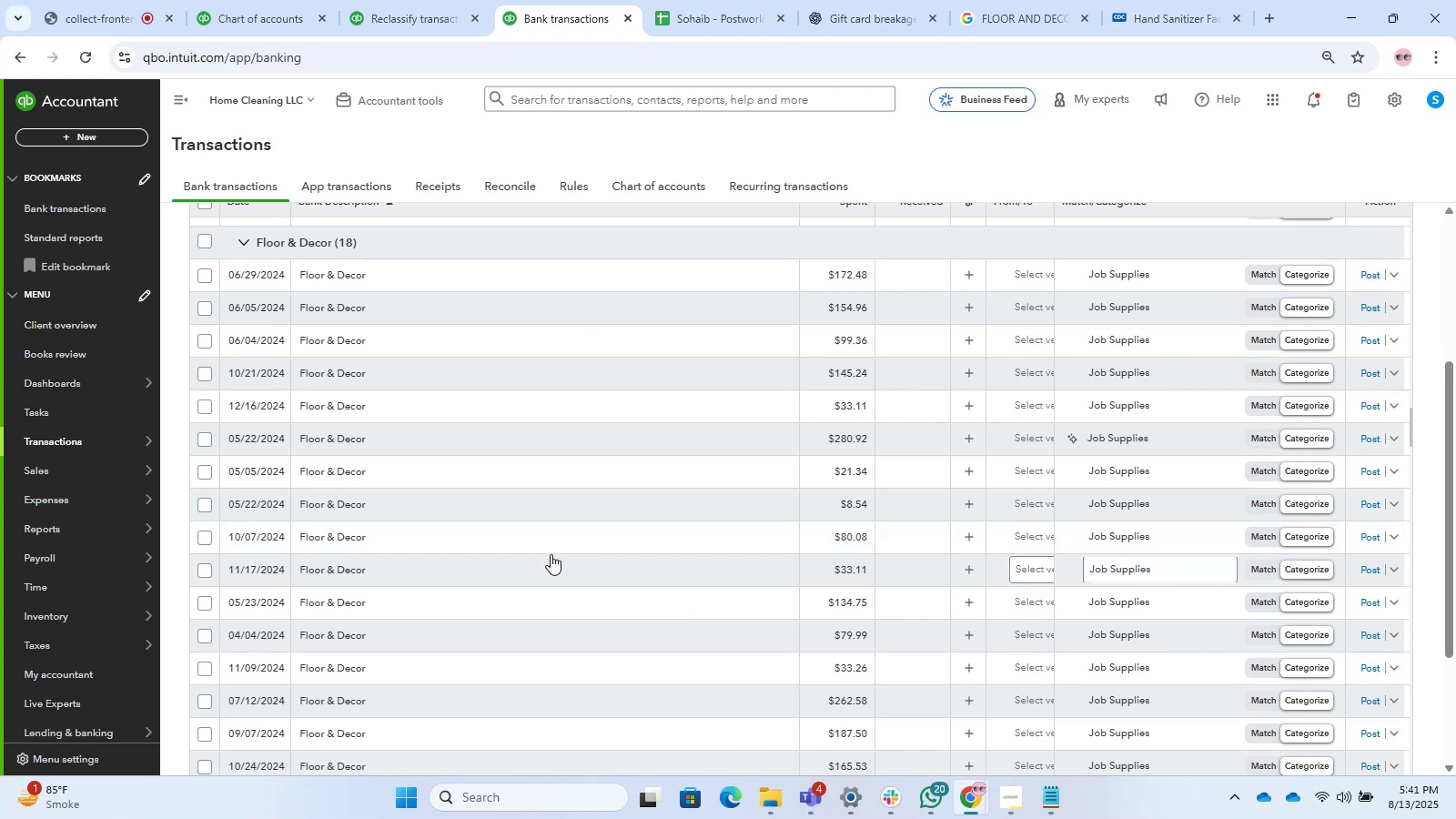 
left_click([1051, 9])
 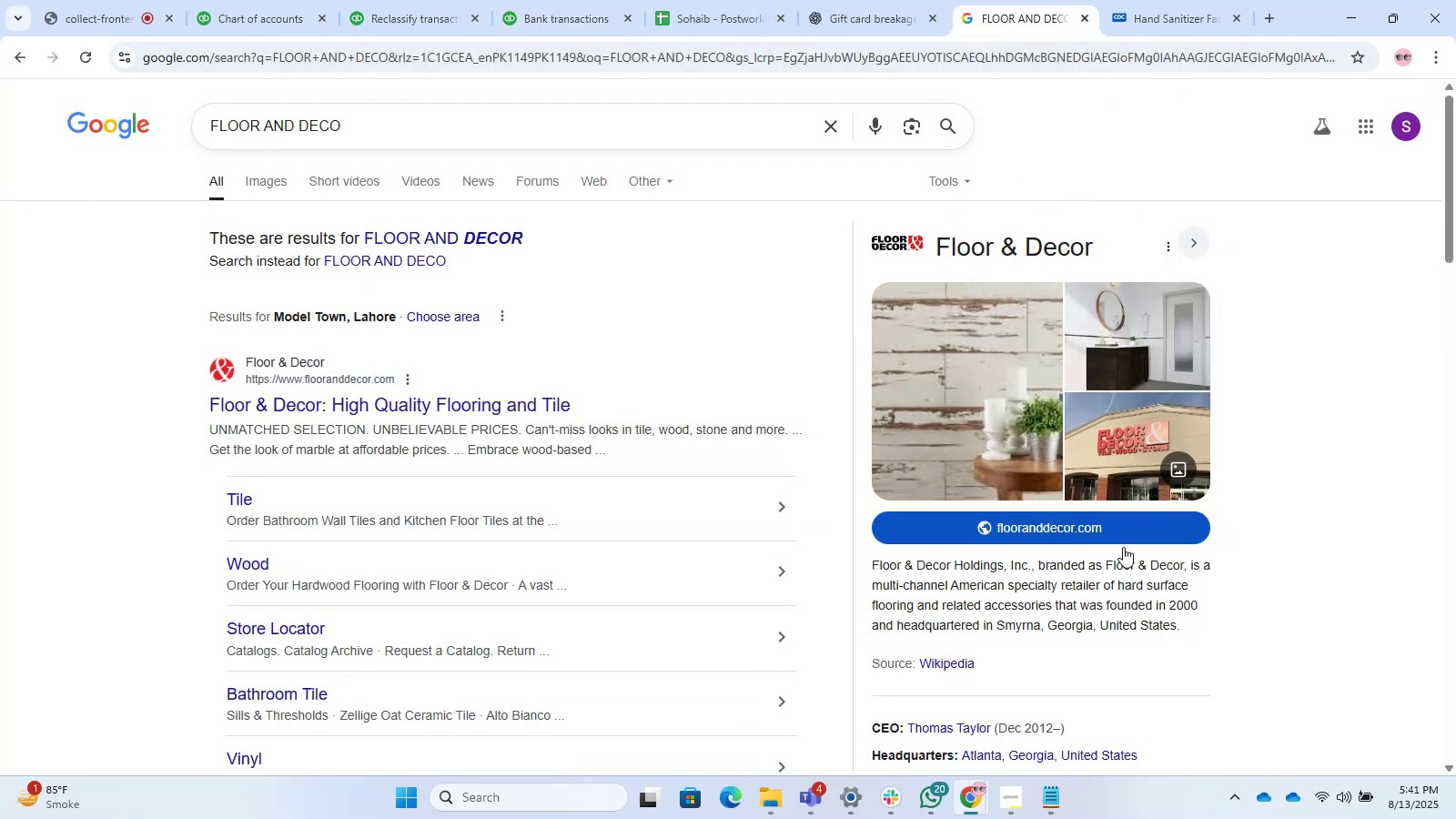 
scroll: coordinate [654, 462], scroll_direction: none, amount: 0.0
 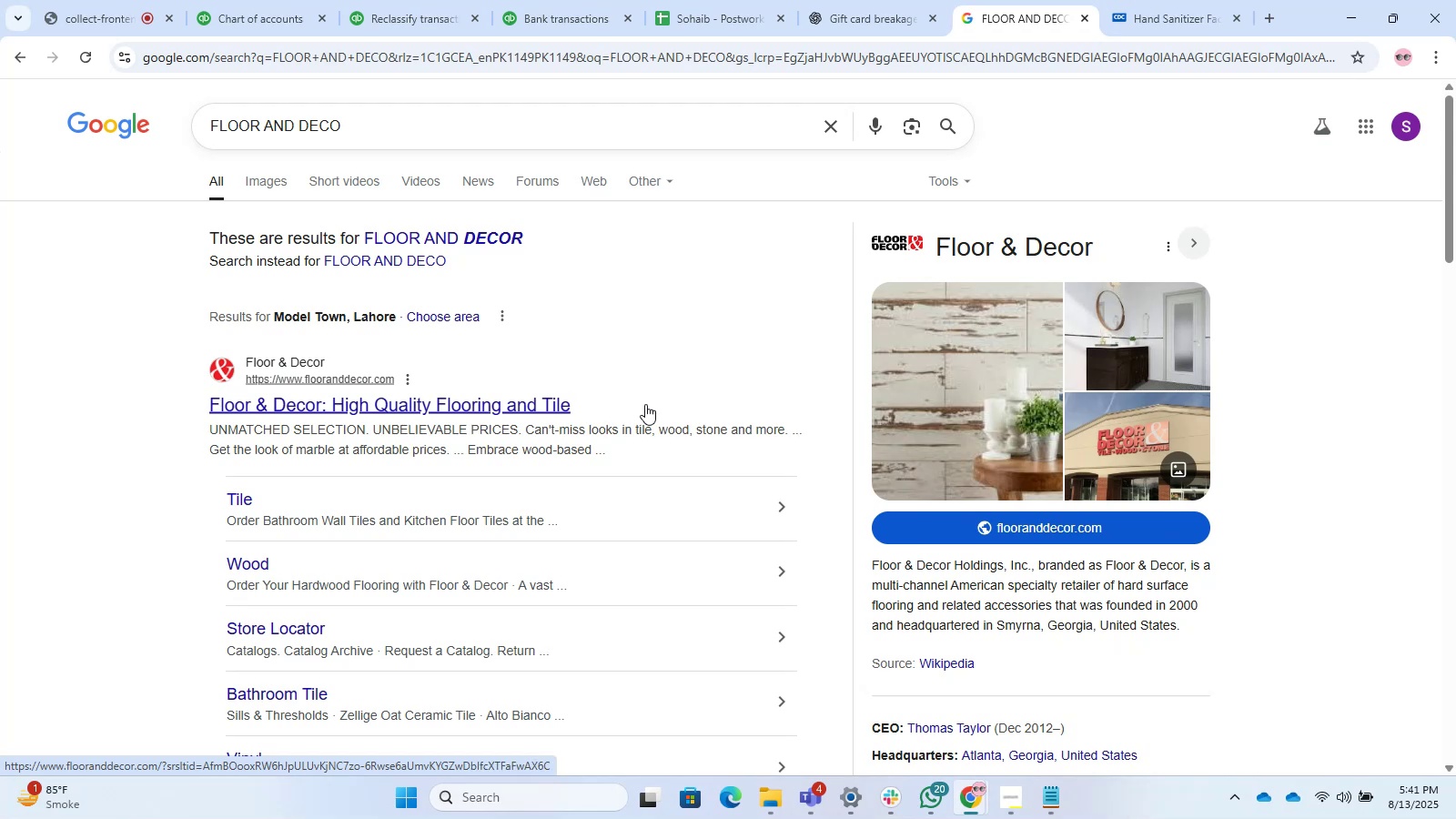 
wait(5.22)
 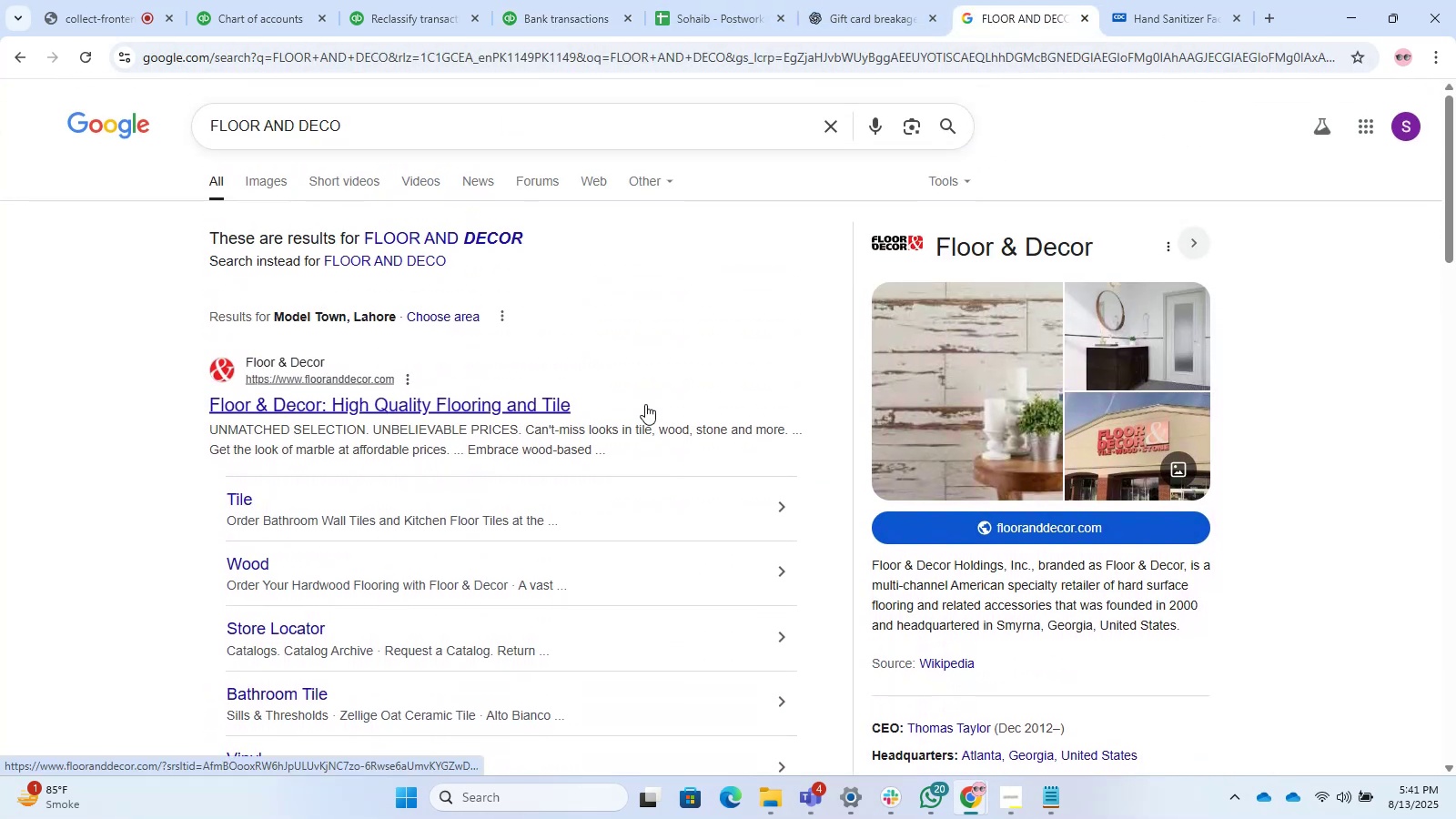 
scroll: coordinate [635, 388], scroll_direction: down, amount: 13.0
 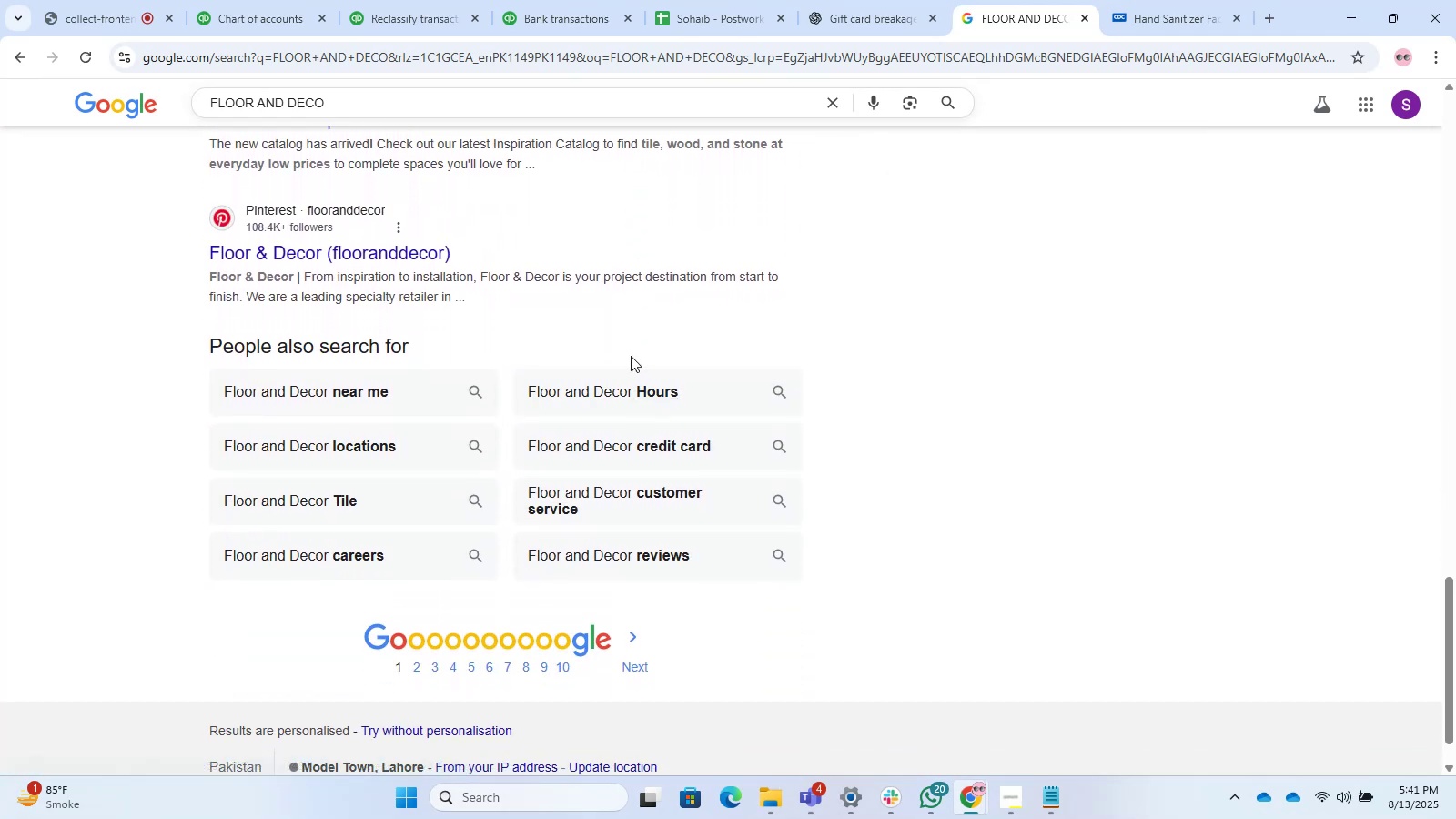 
scroll: coordinate [642, 373], scroll_direction: up, amount: 13.0
 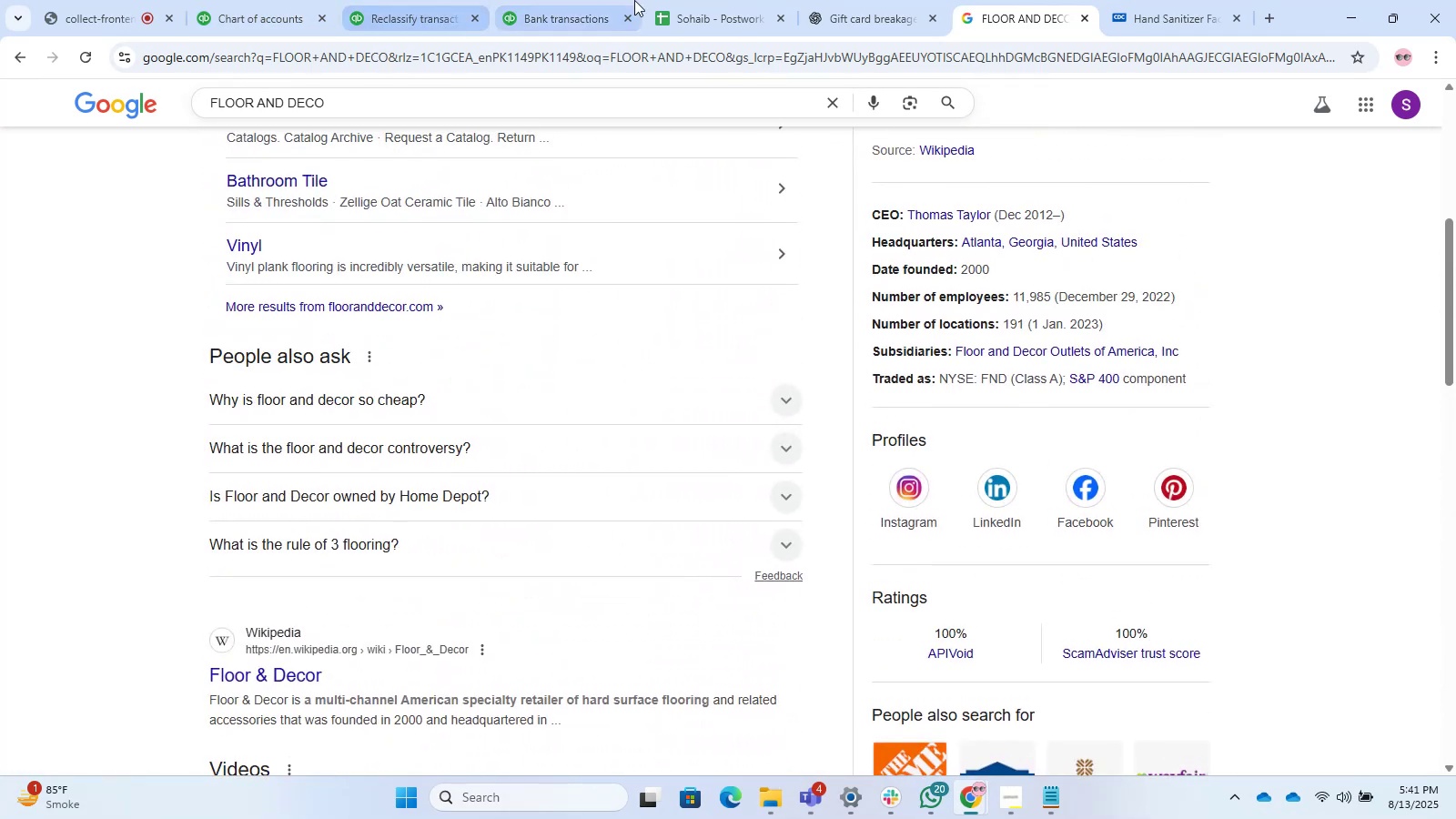 
left_click([589, 0])
 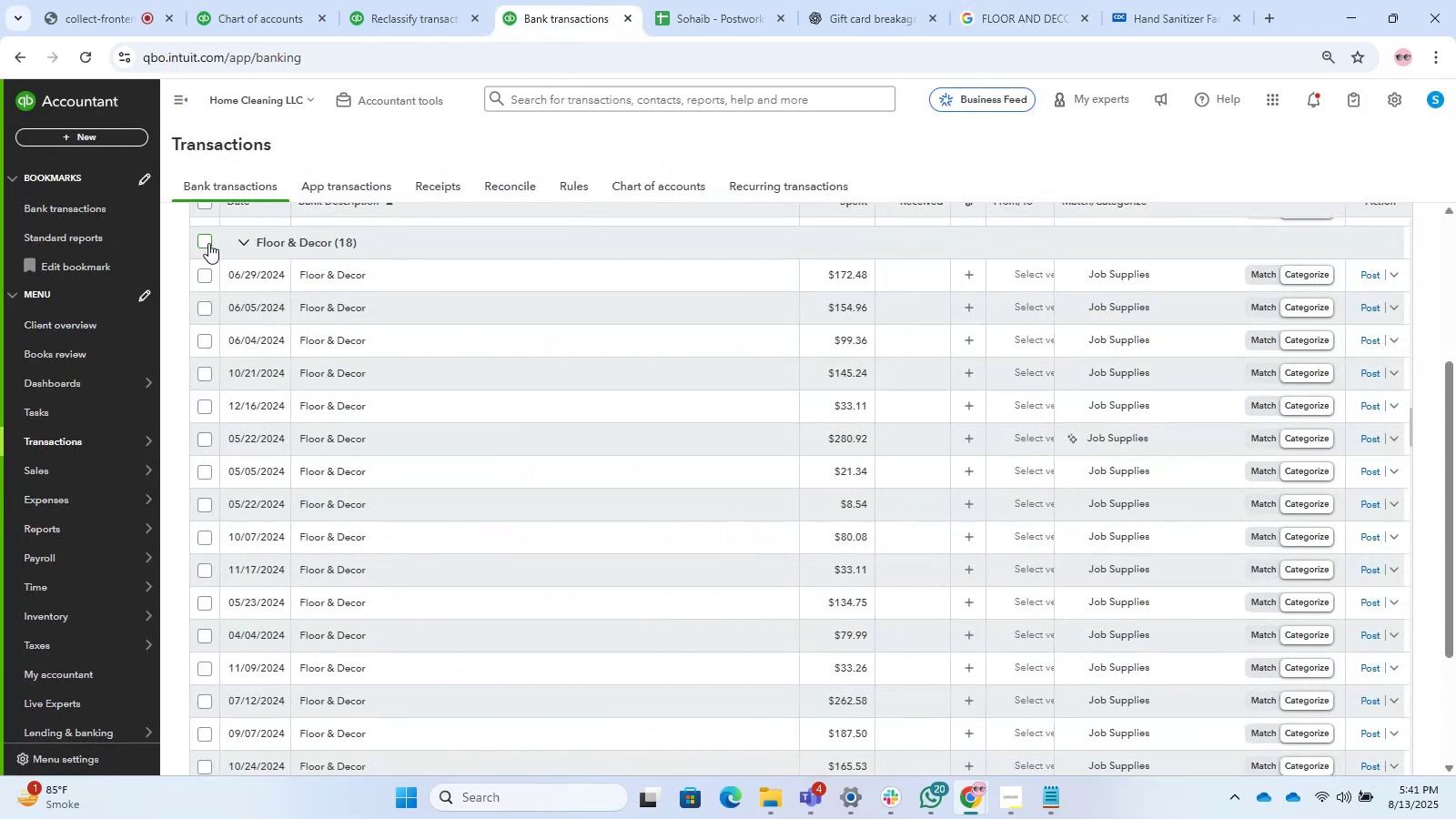 
left_click([201, 238])
 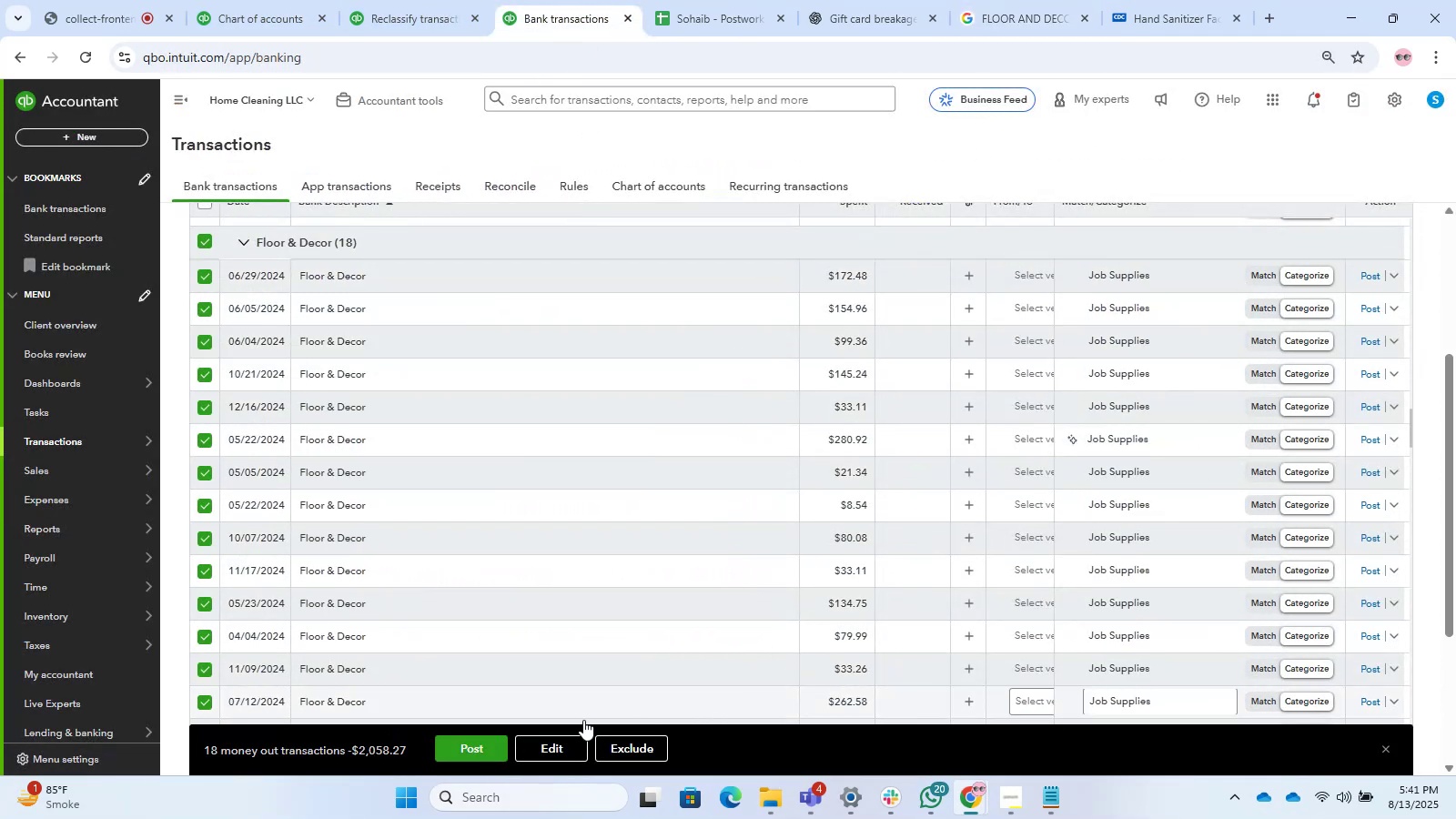 
left_click([565, 747])
 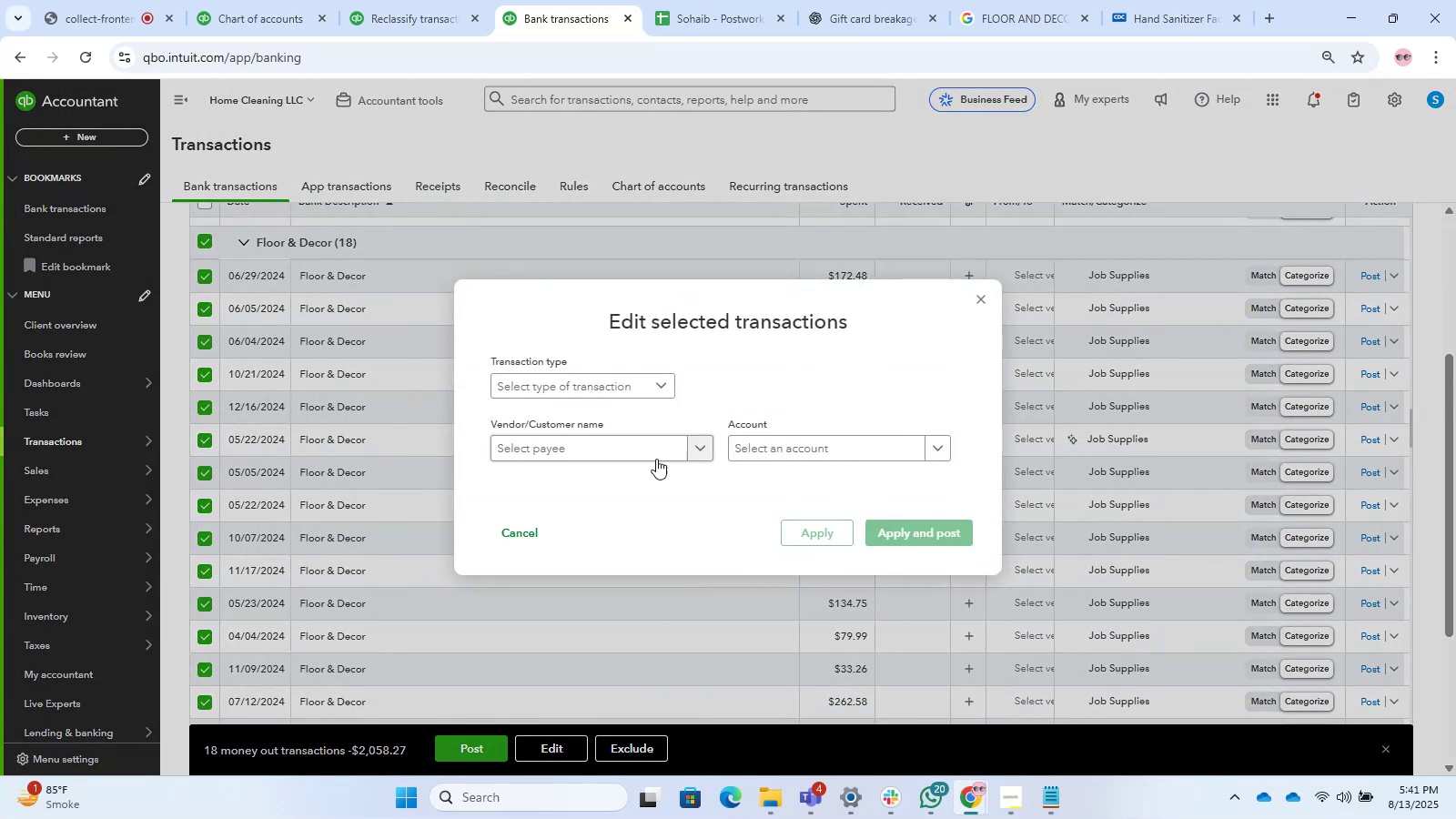 
left_click([602, 448])
 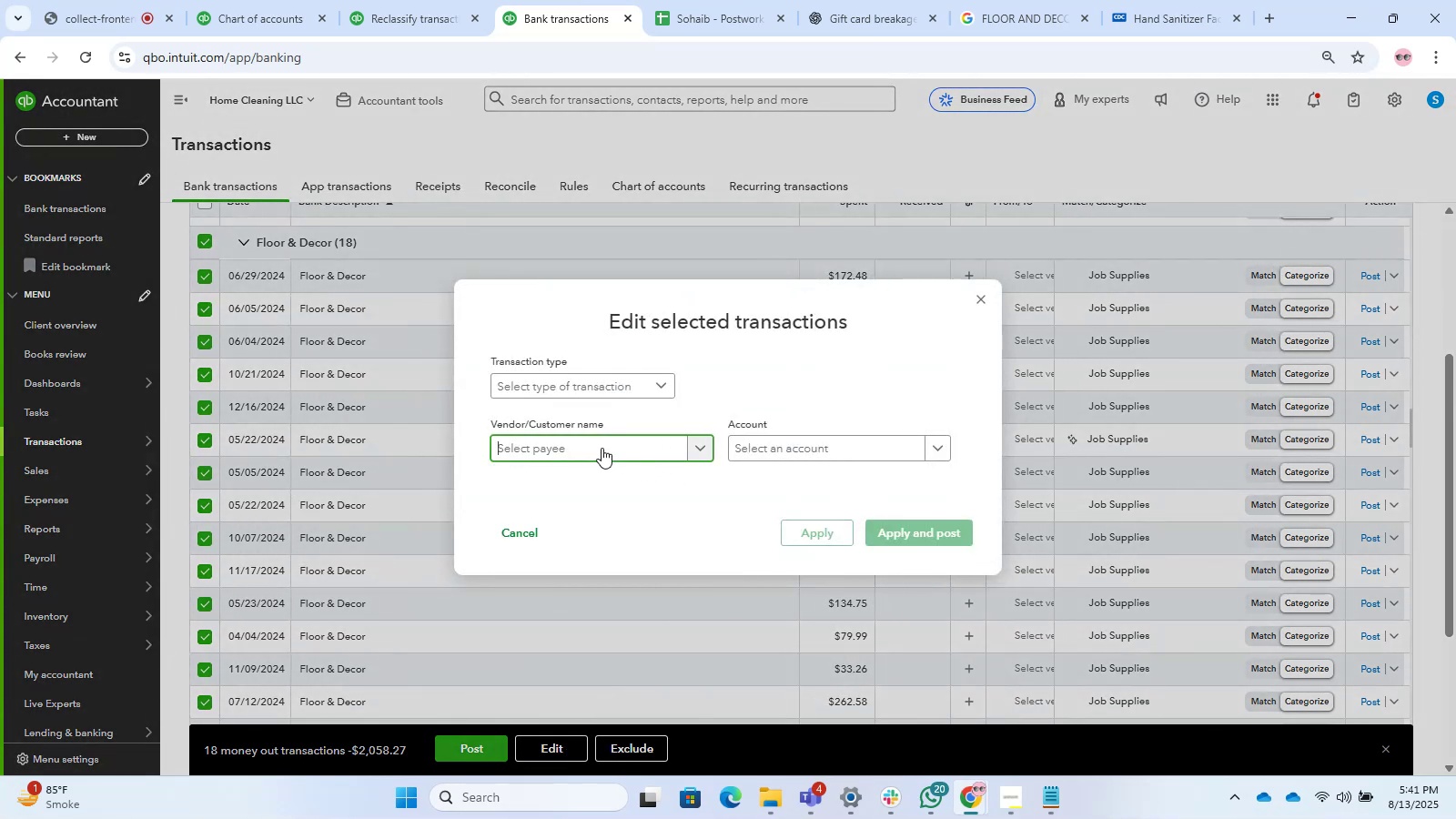 
key(Control+V)
 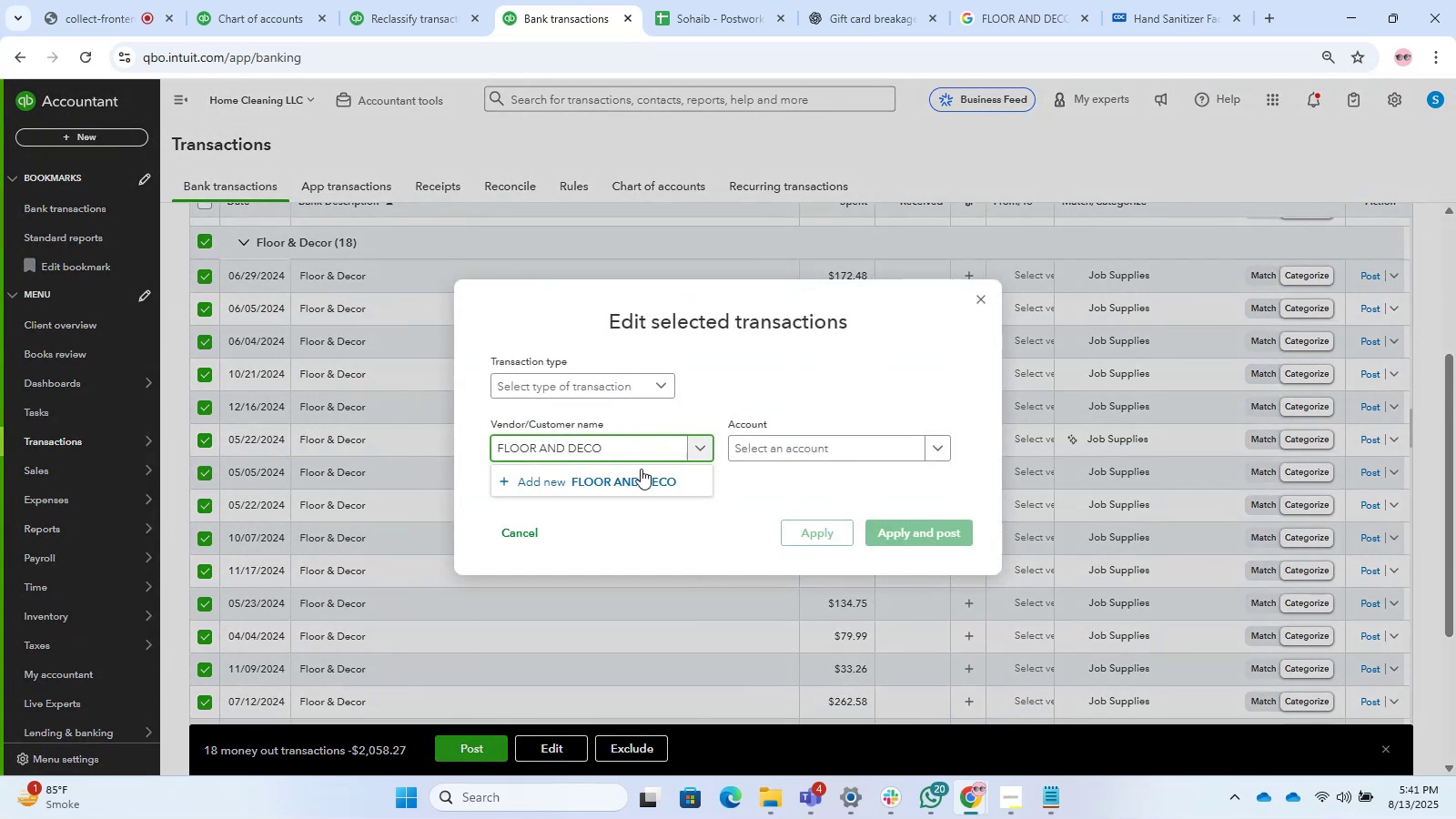 
left_click([634, 474])
 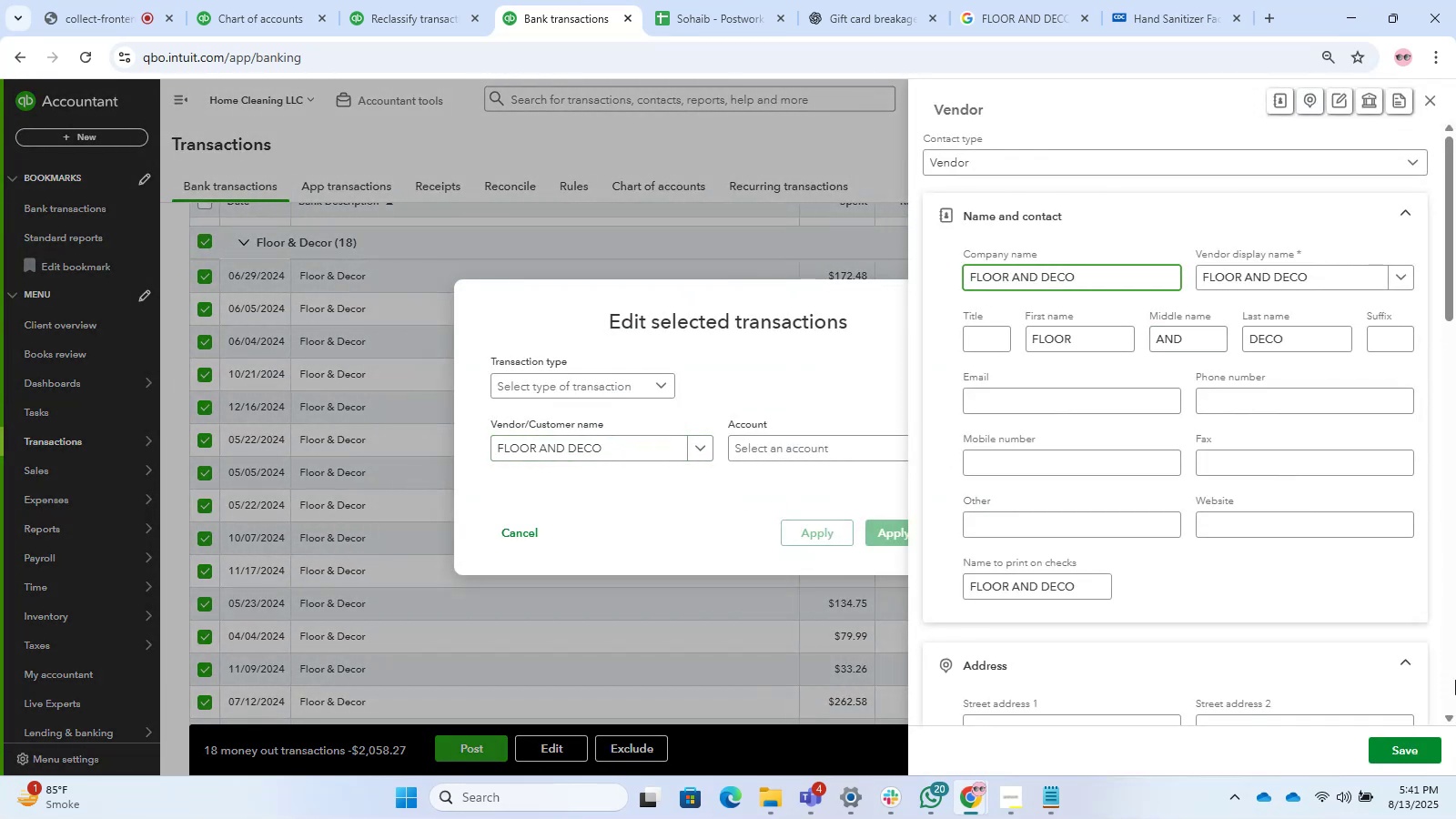 
left_click([1403, 746])
 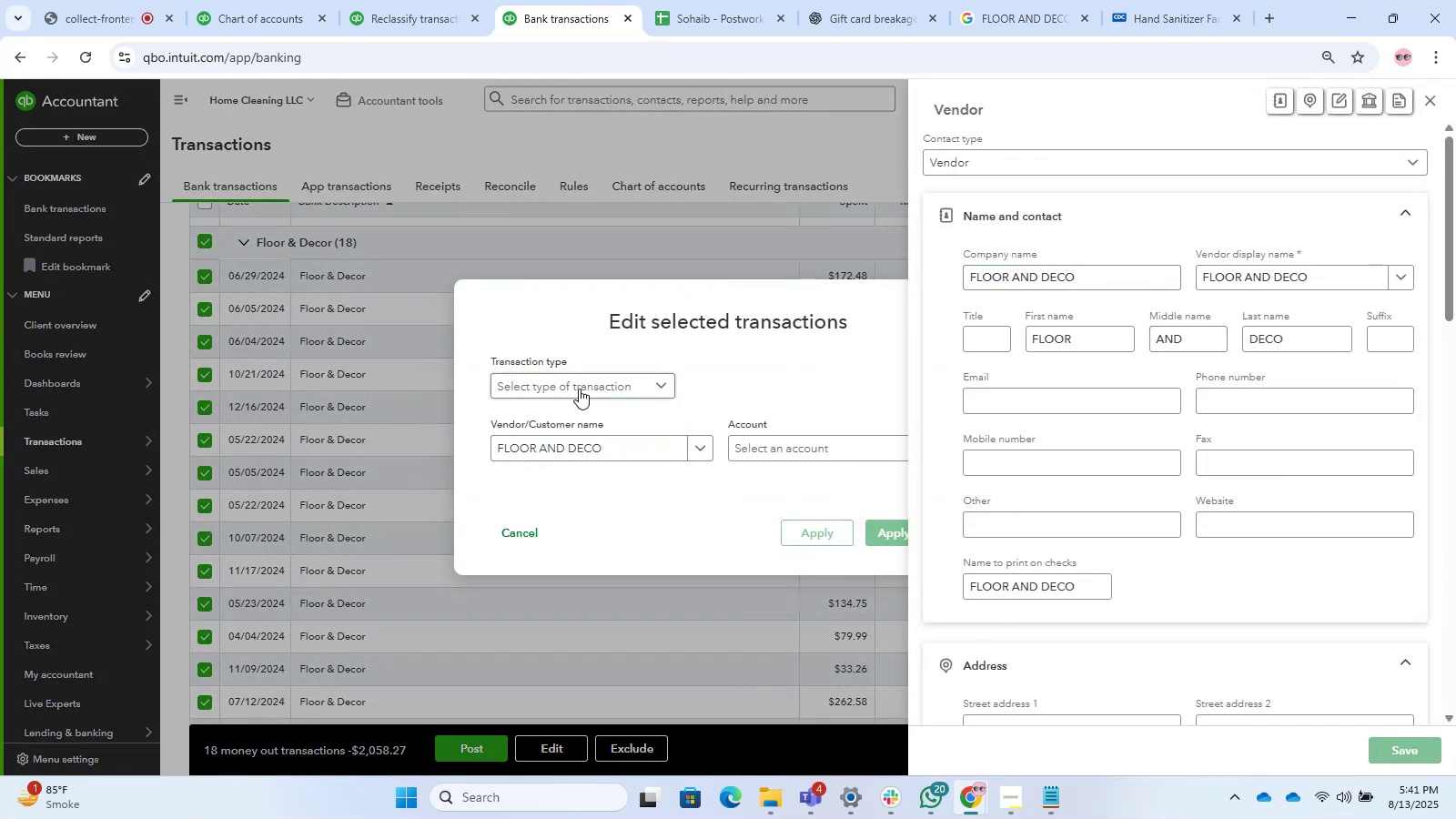 
left_click([578, 384])
 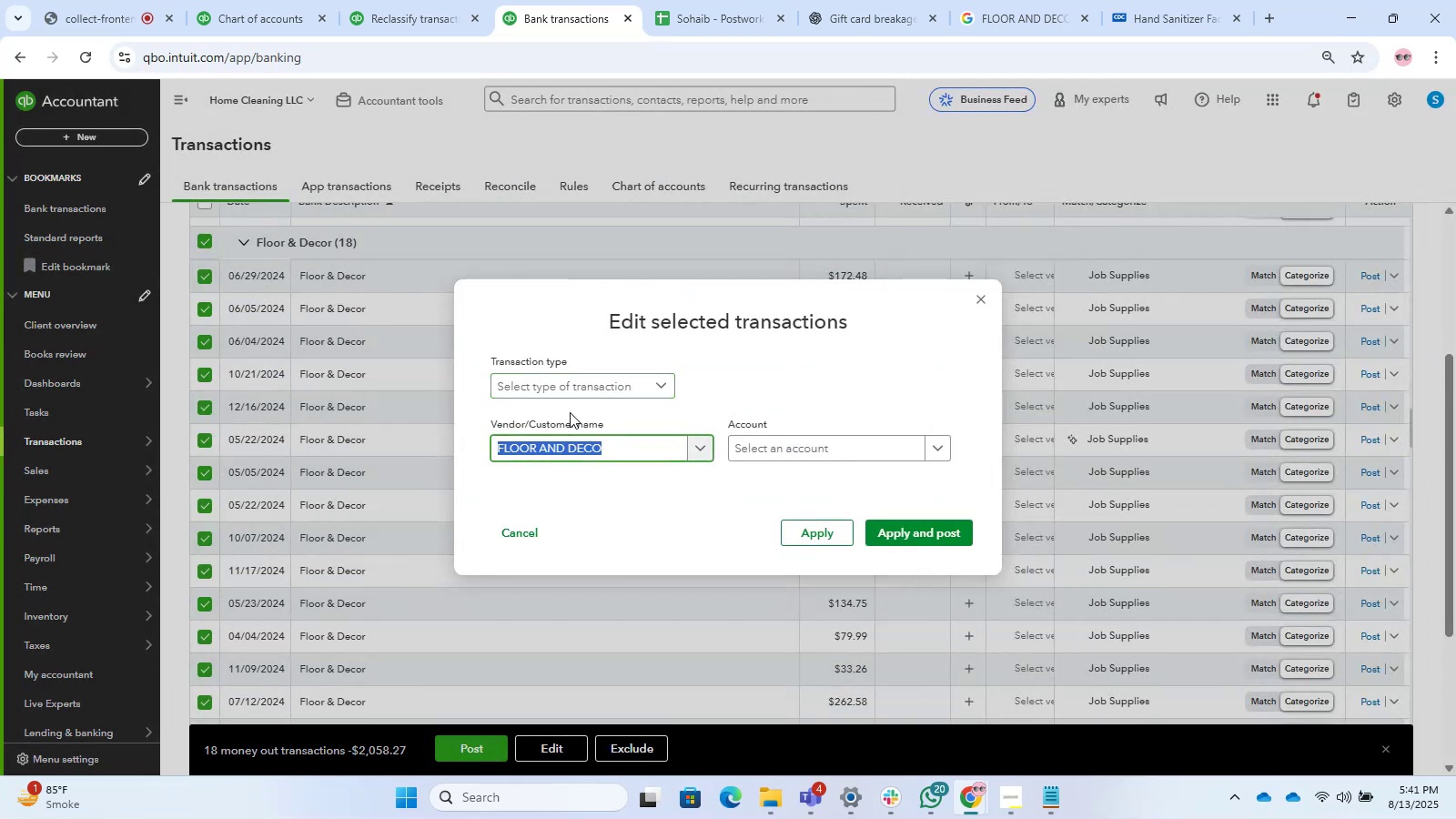 
left_click([593, 381])
 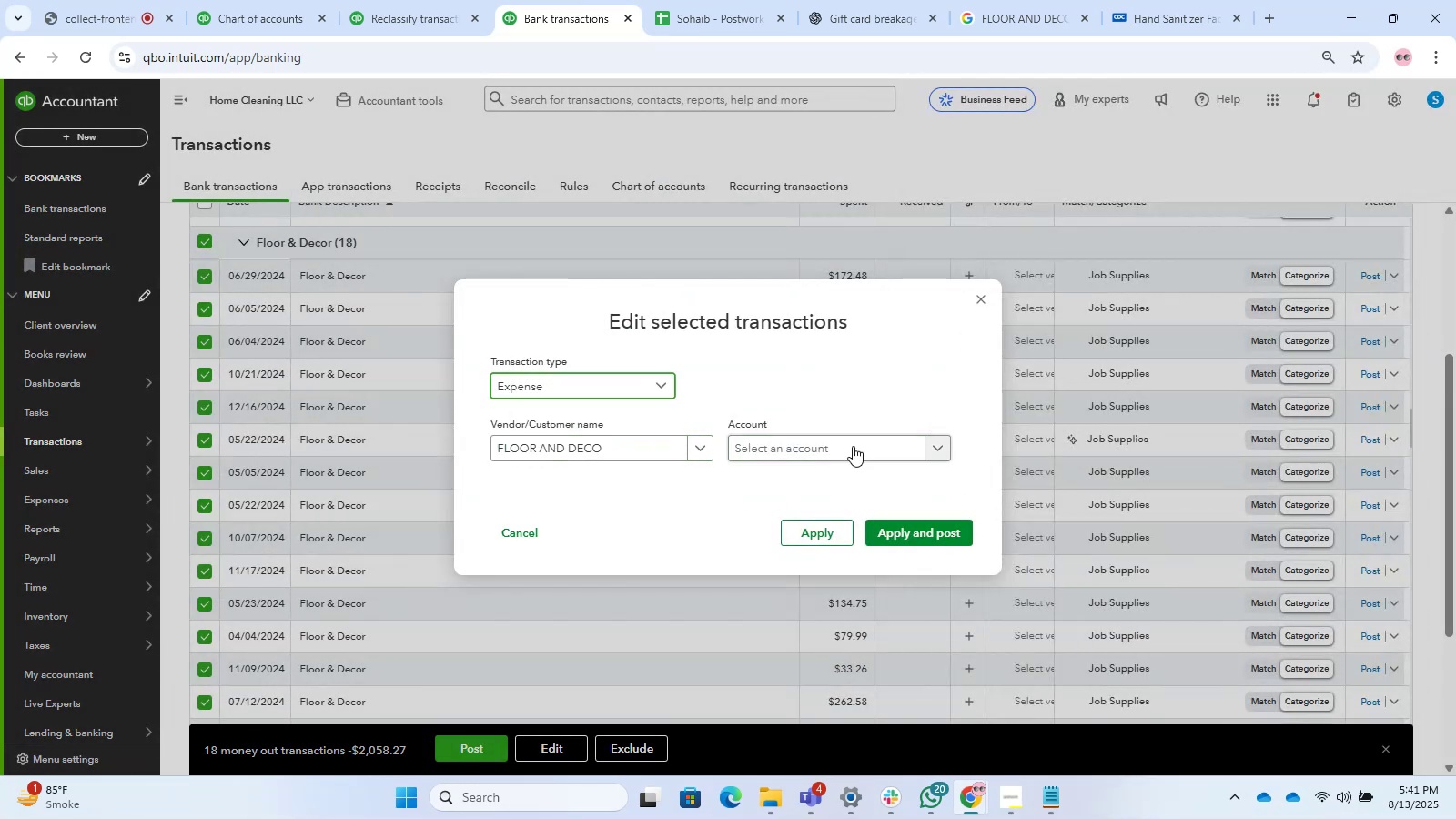 
double_click([848, 449])
 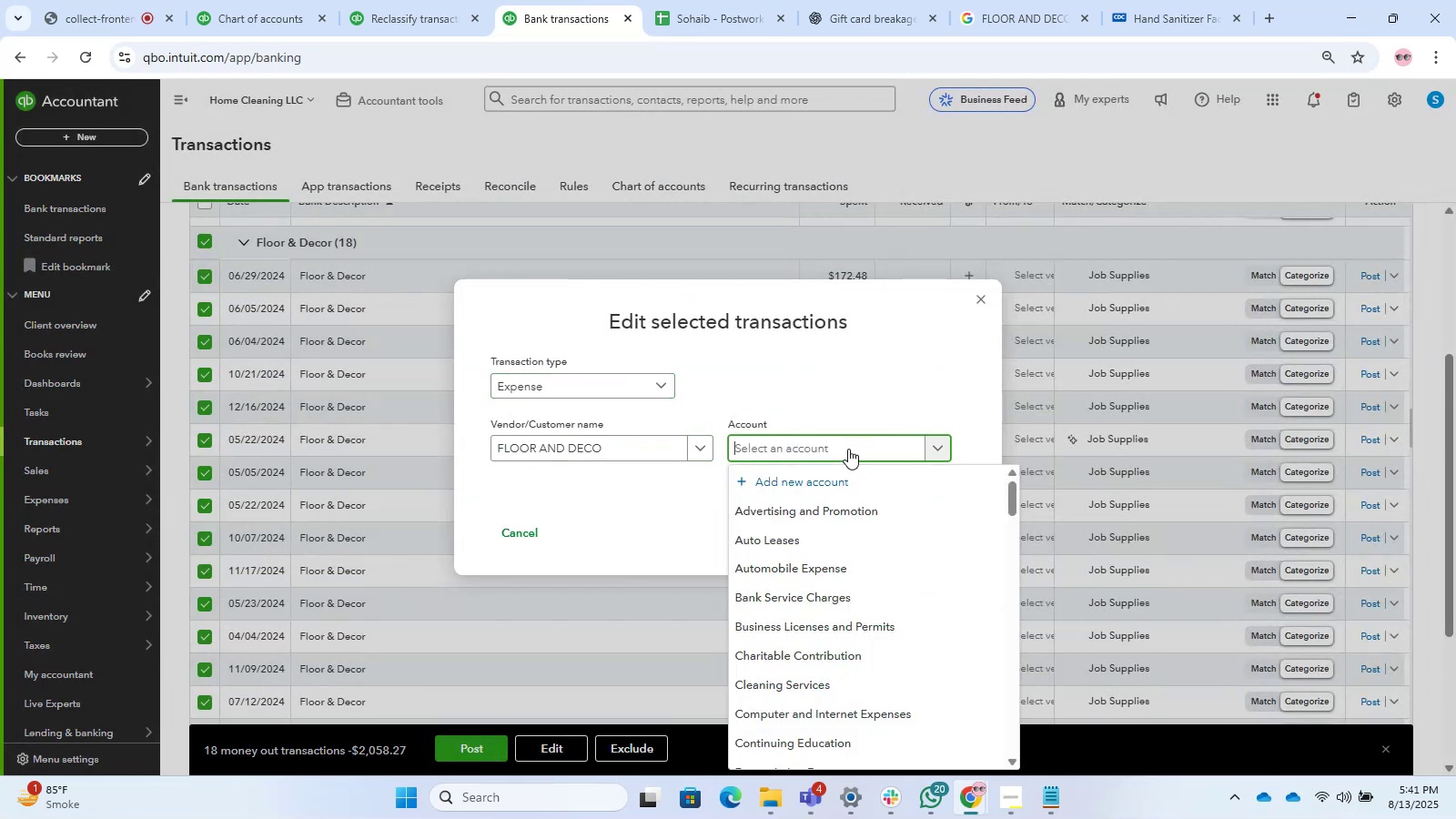 
type(Suppl)
 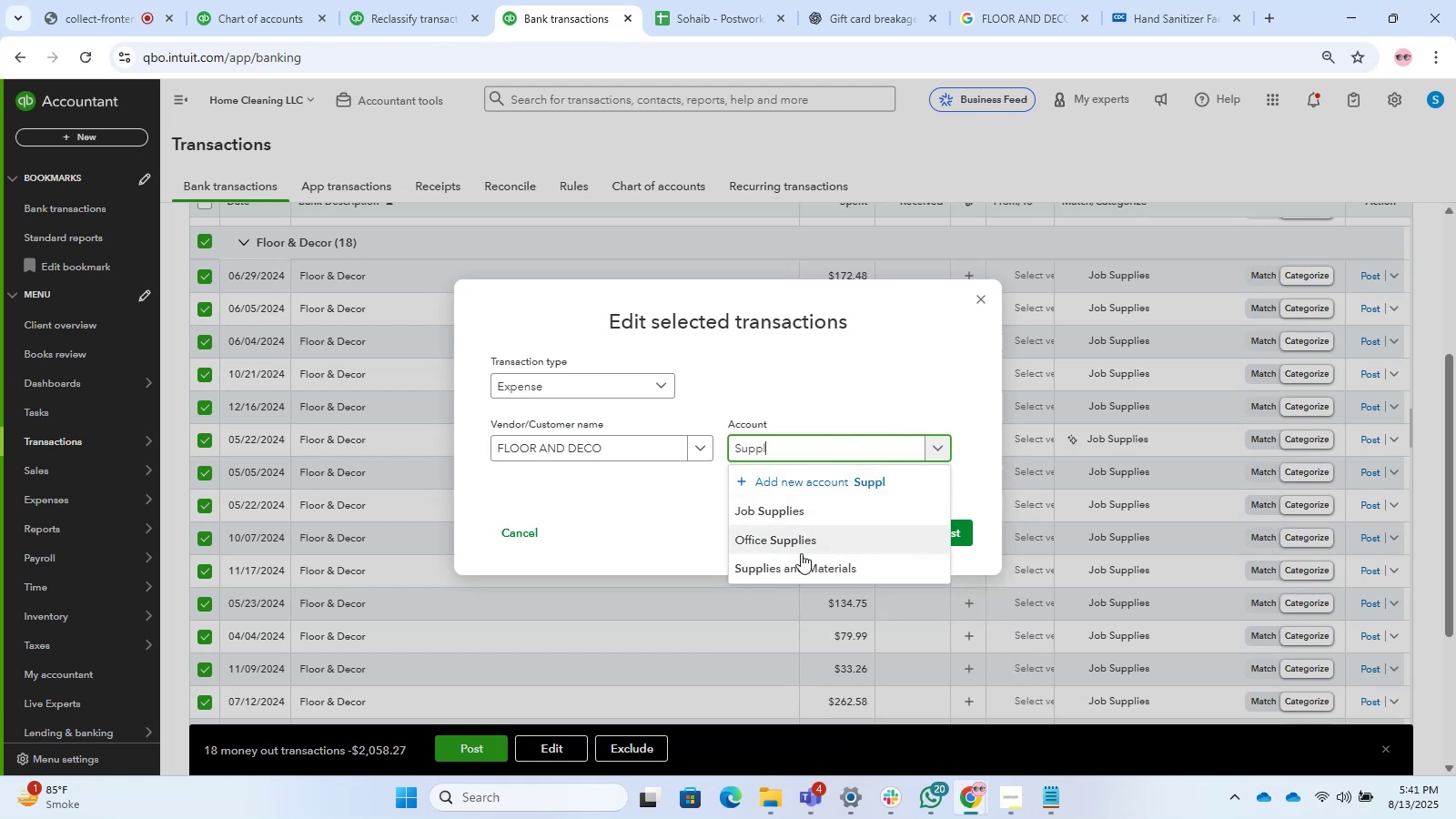 
left_click([798, 571])
 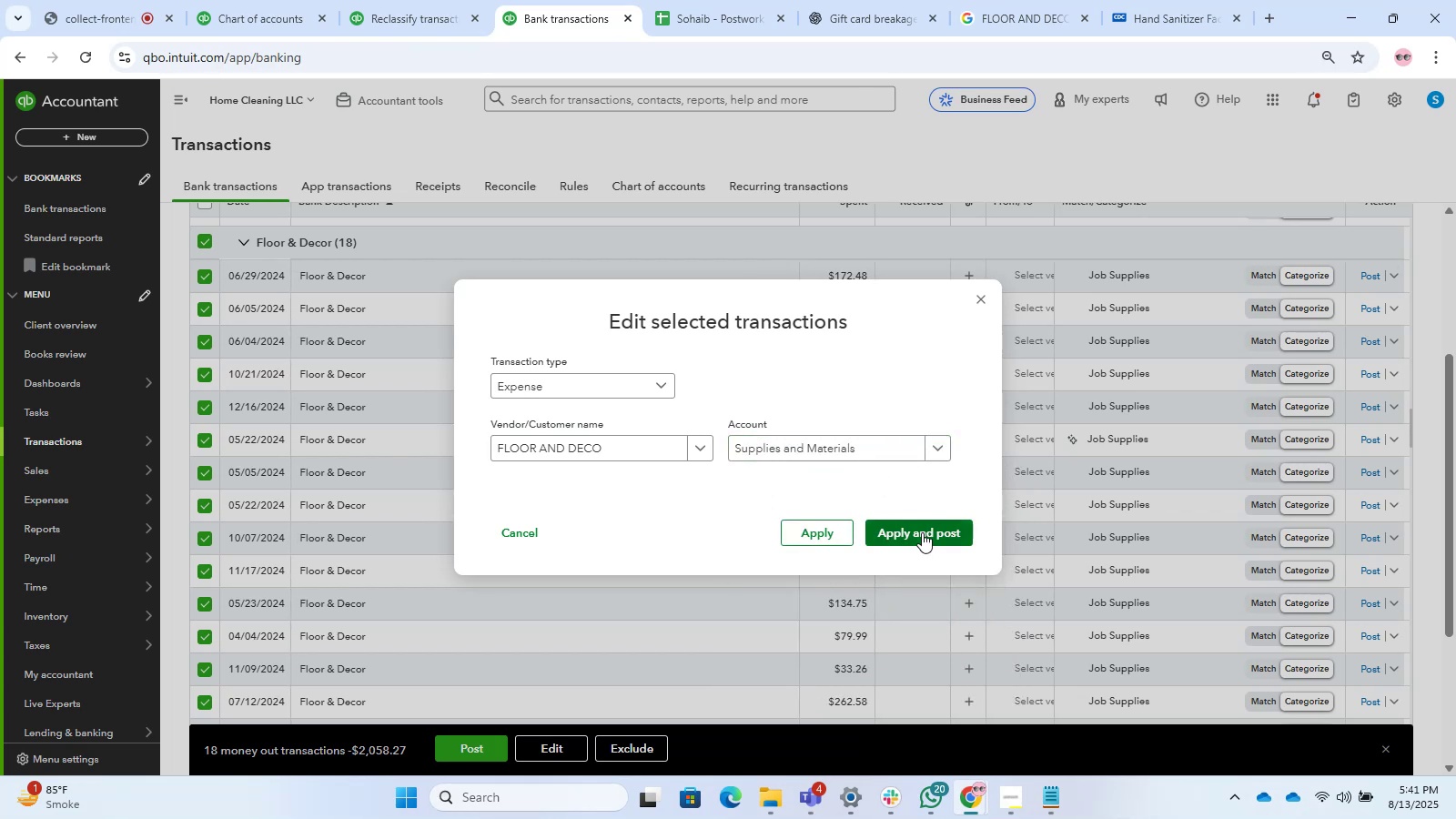 
left_click([922, 532])
 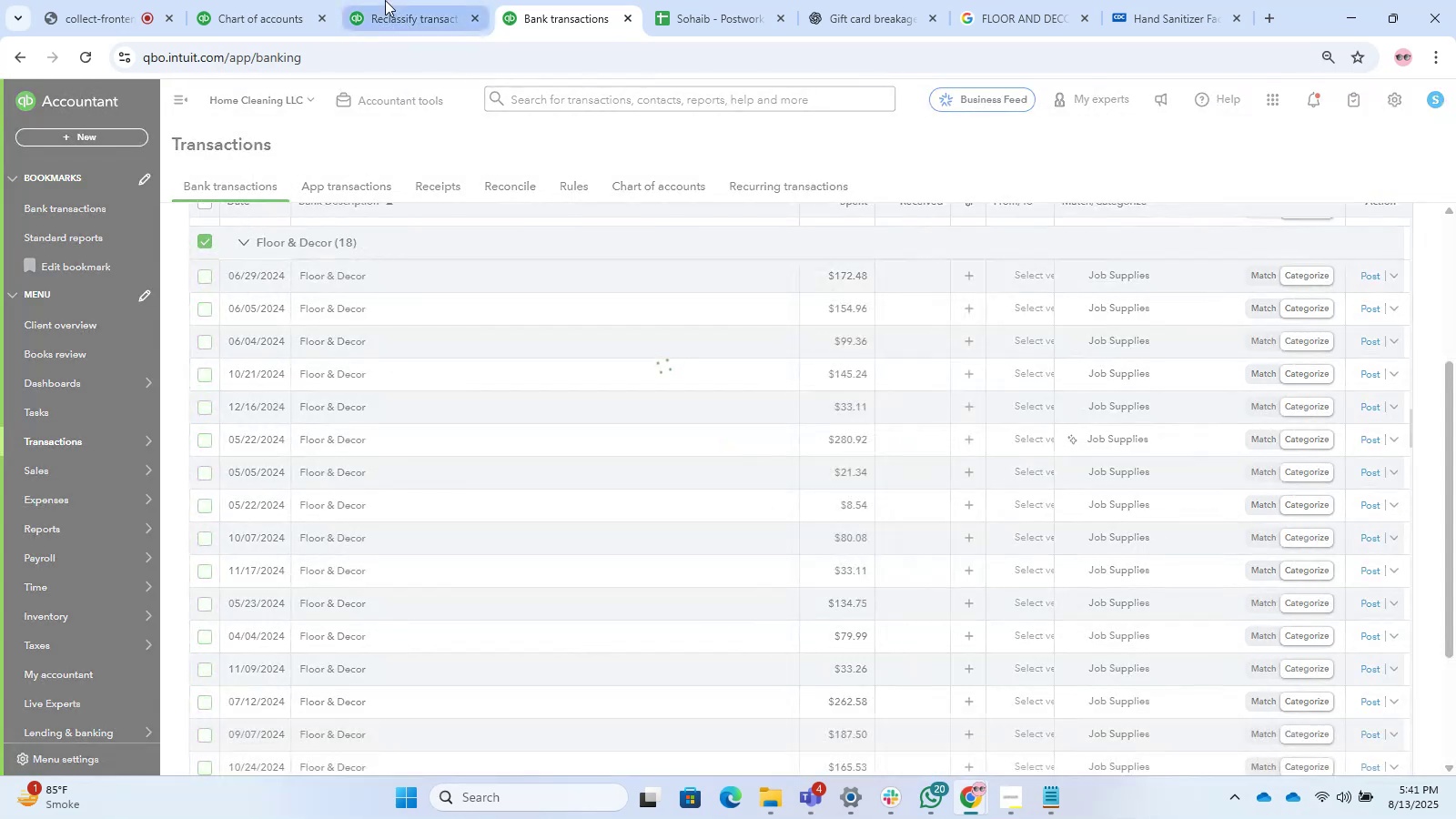 
left_click([385, 0])
 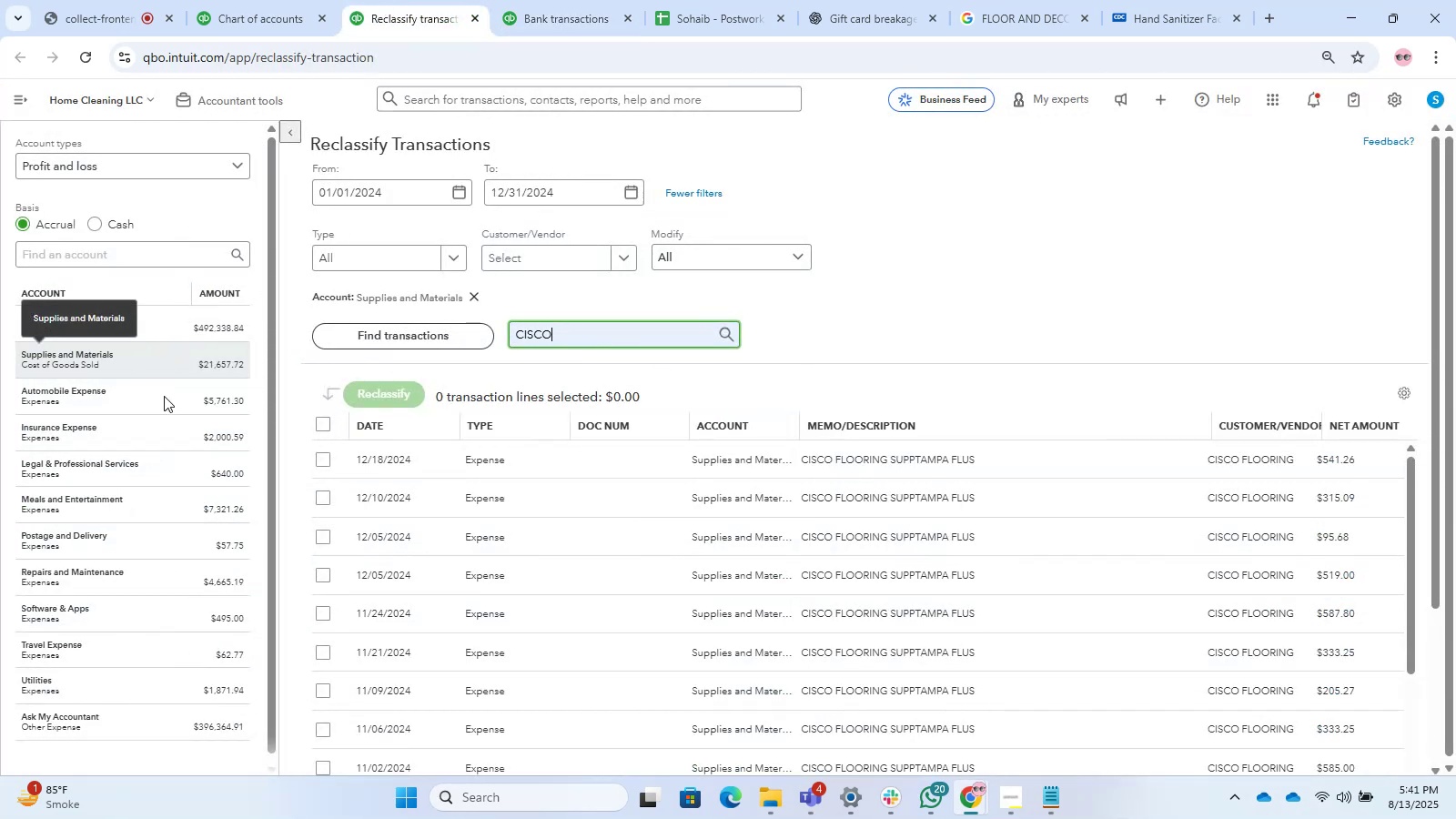 
left_click([138, 581])
 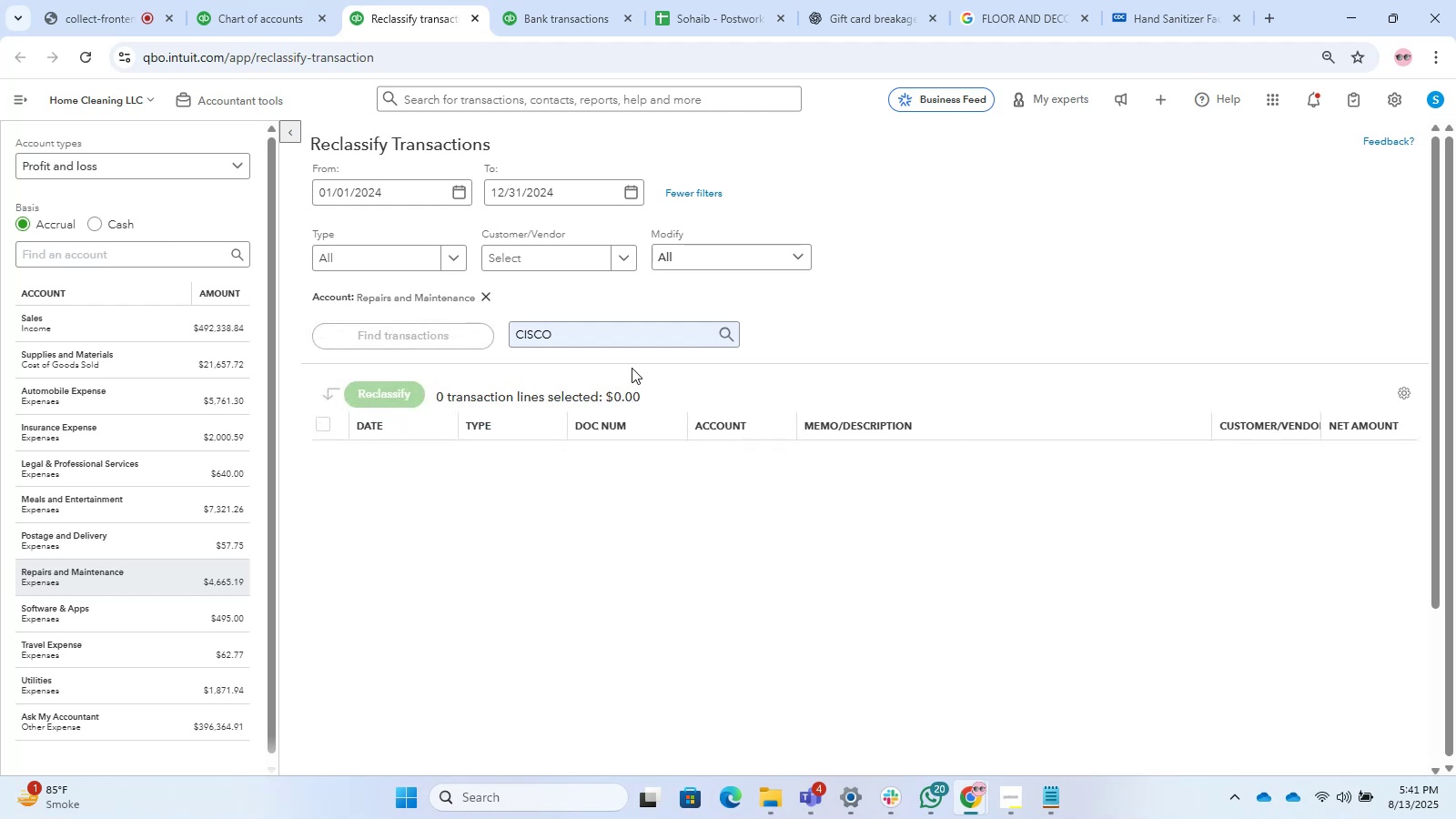 
left_click_drag(start_coordinate=[584, 341], to_coordinate=[465, 351])
 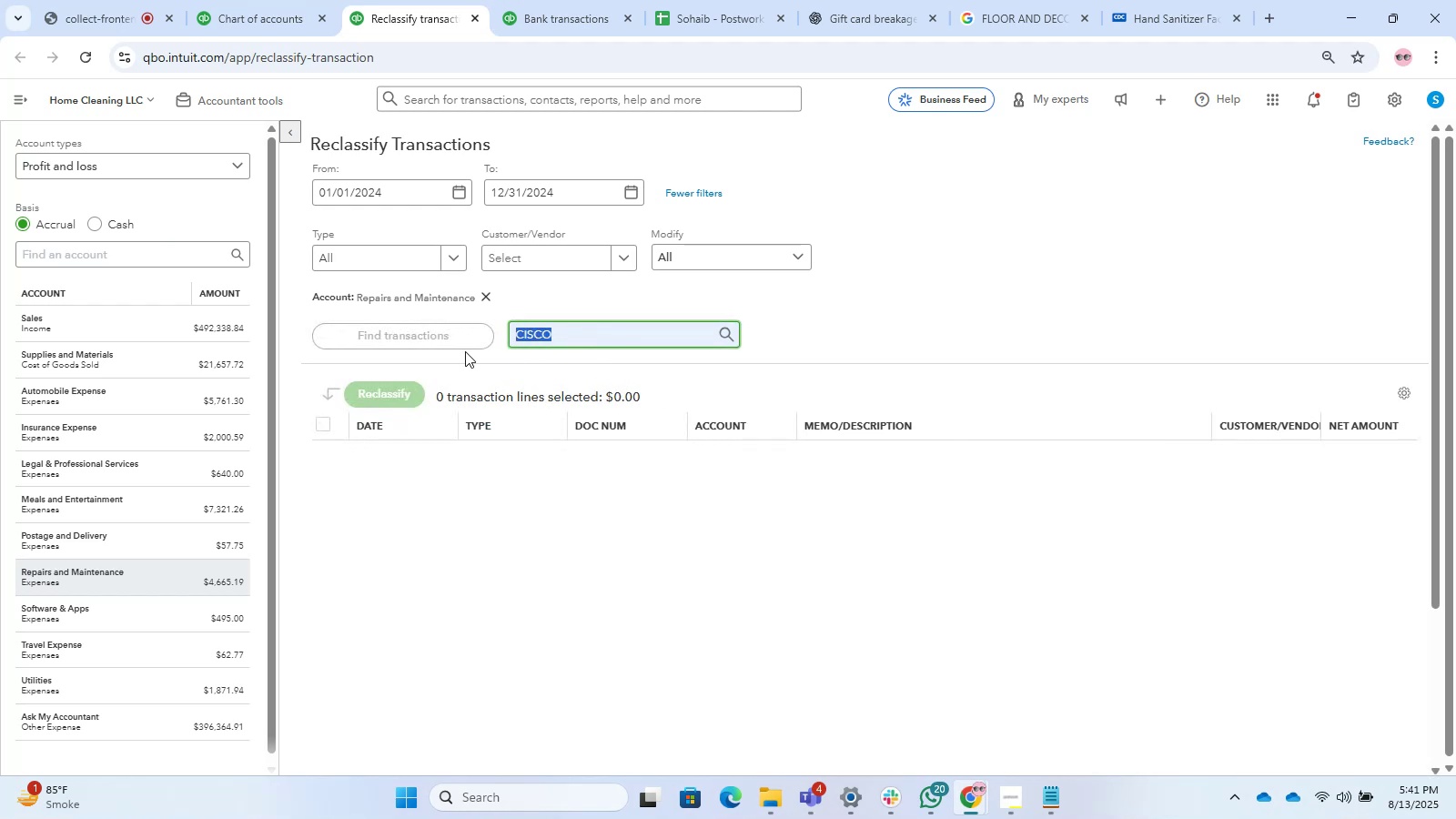 
key(Backspace)
 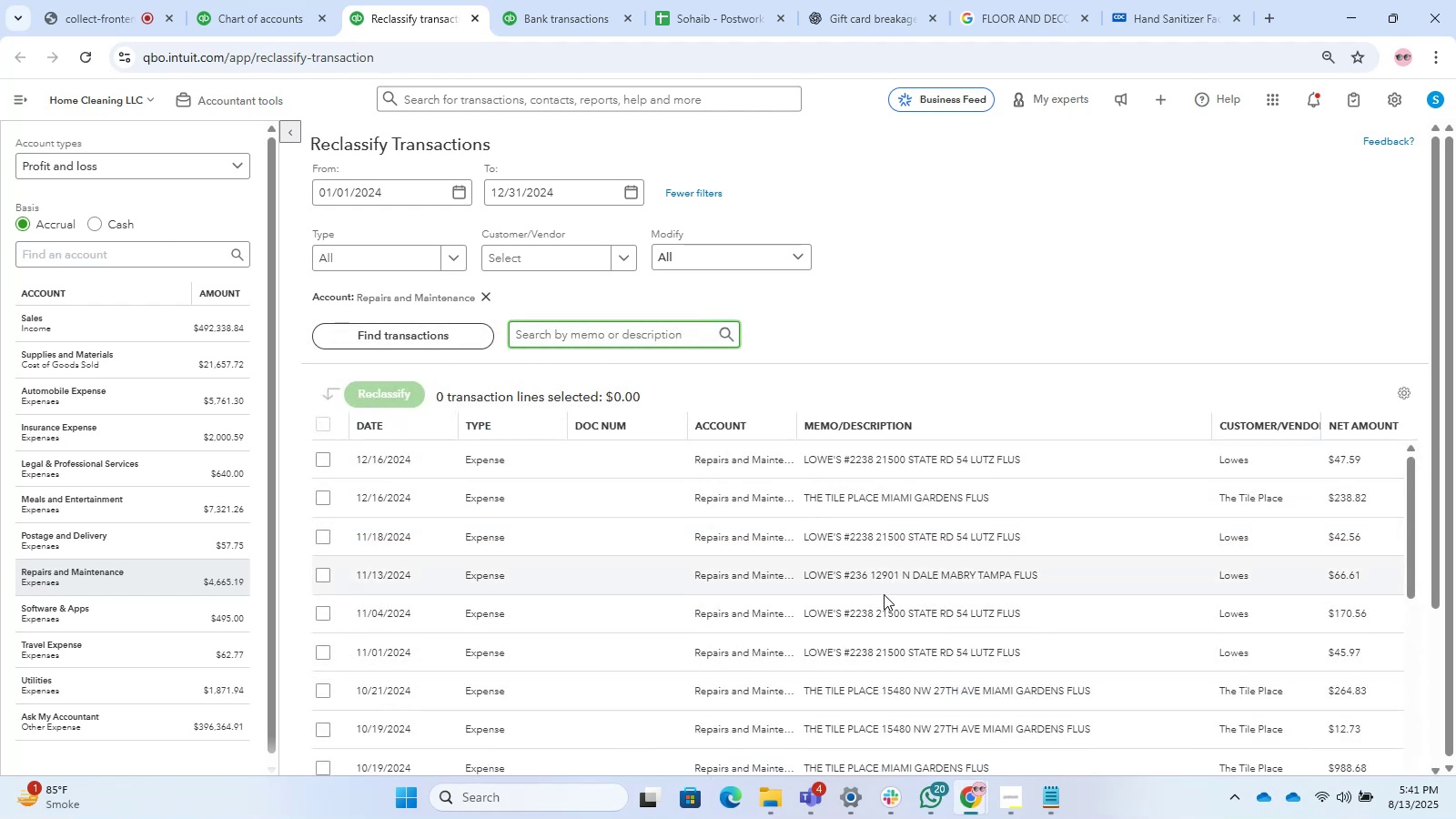 
scroll: coordinate [960, 663], scroll_direction: down, amount: 2.0
 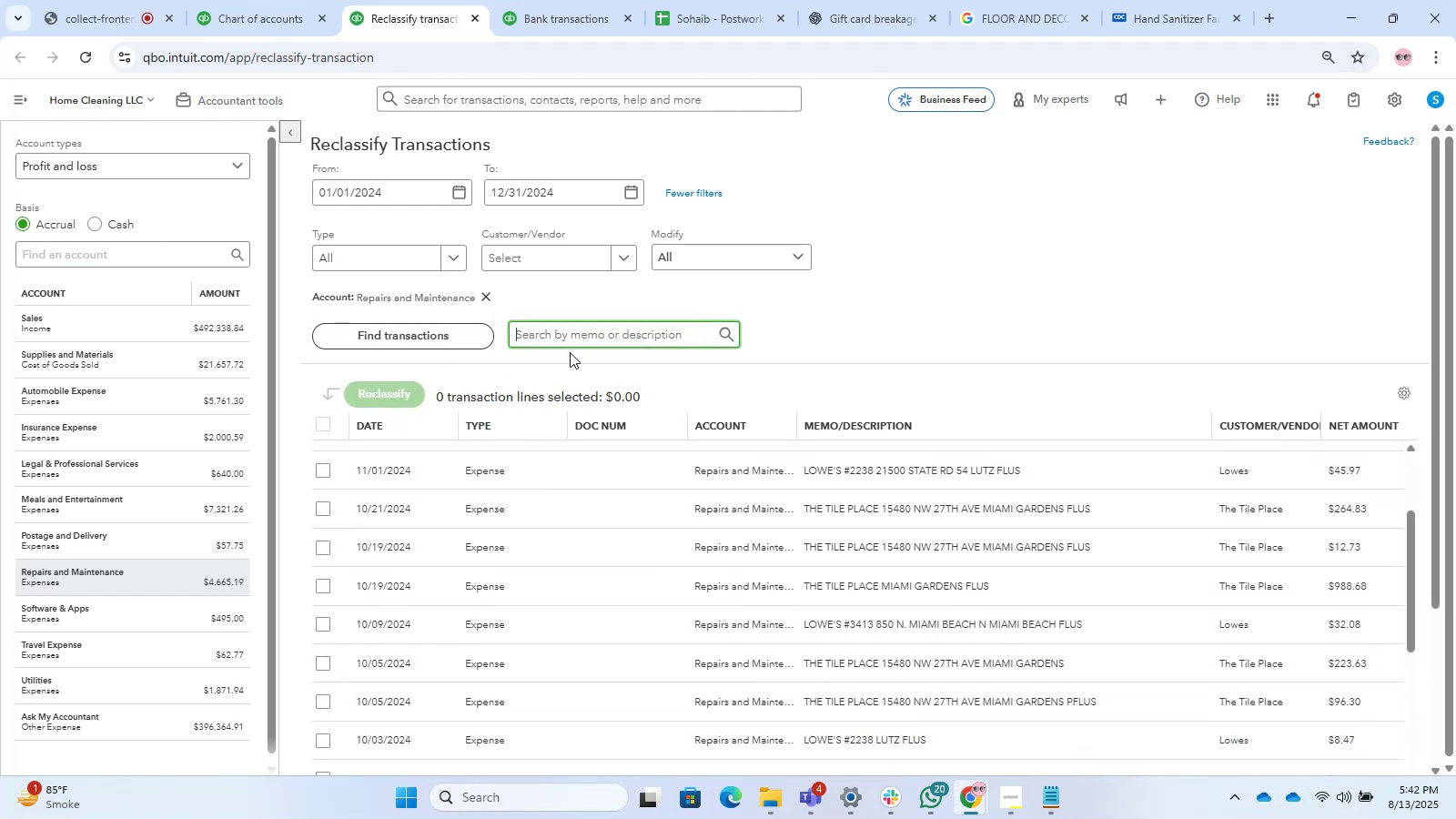 
type(the tile)
 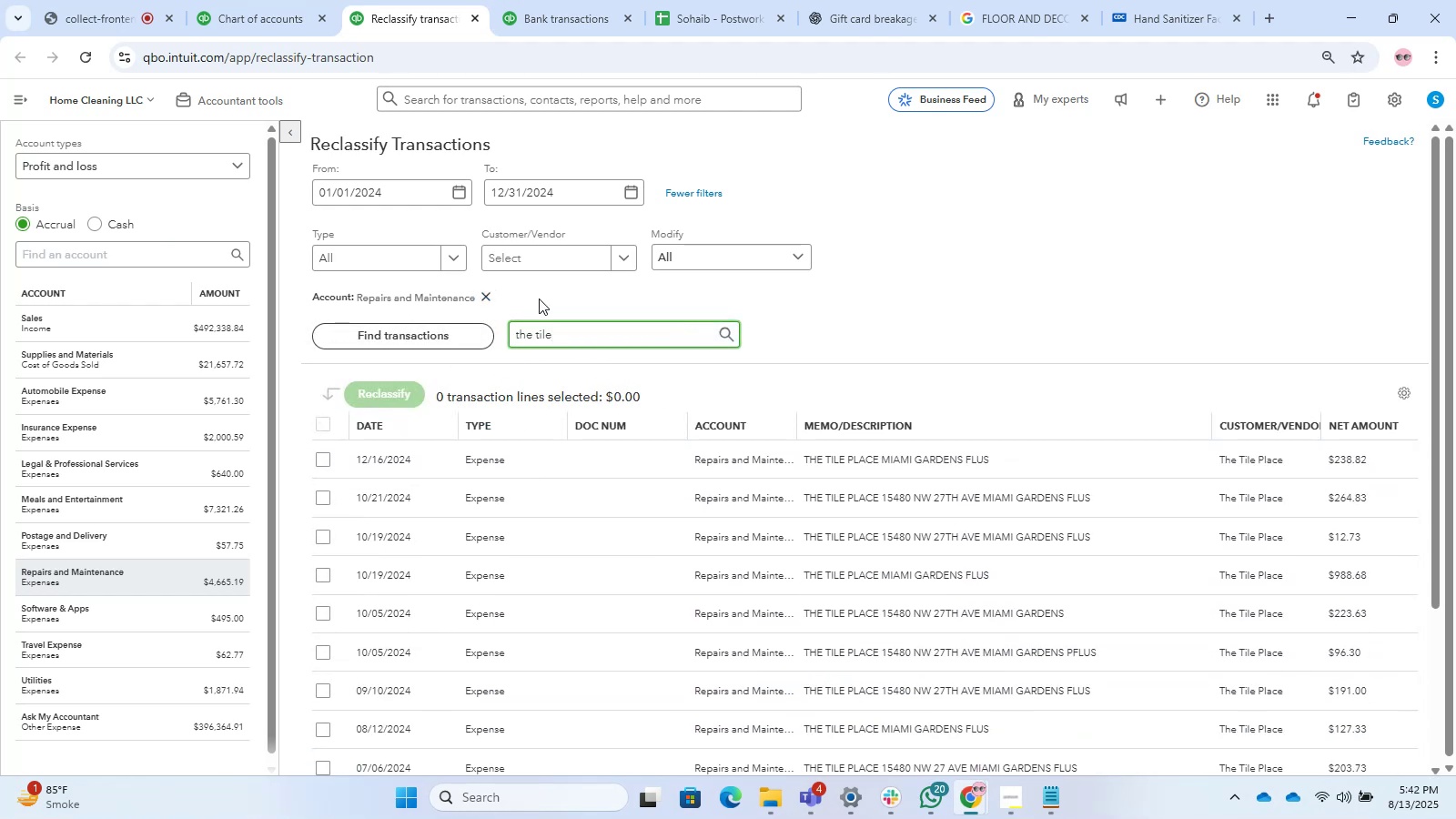 
key(Enter)
 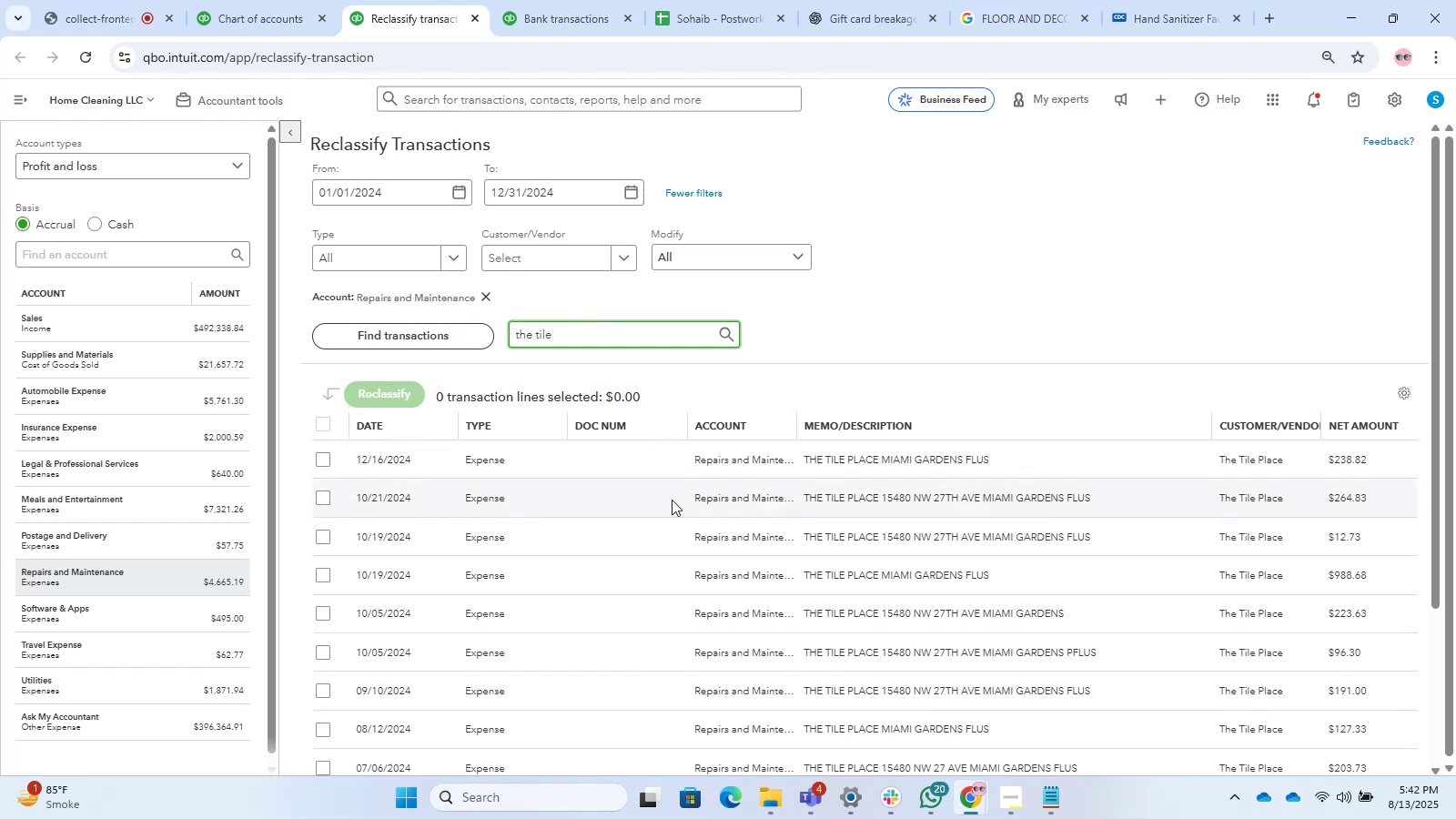 
scroll: coordinate [576, 551], scroll_direction: down, amount: 3.0
 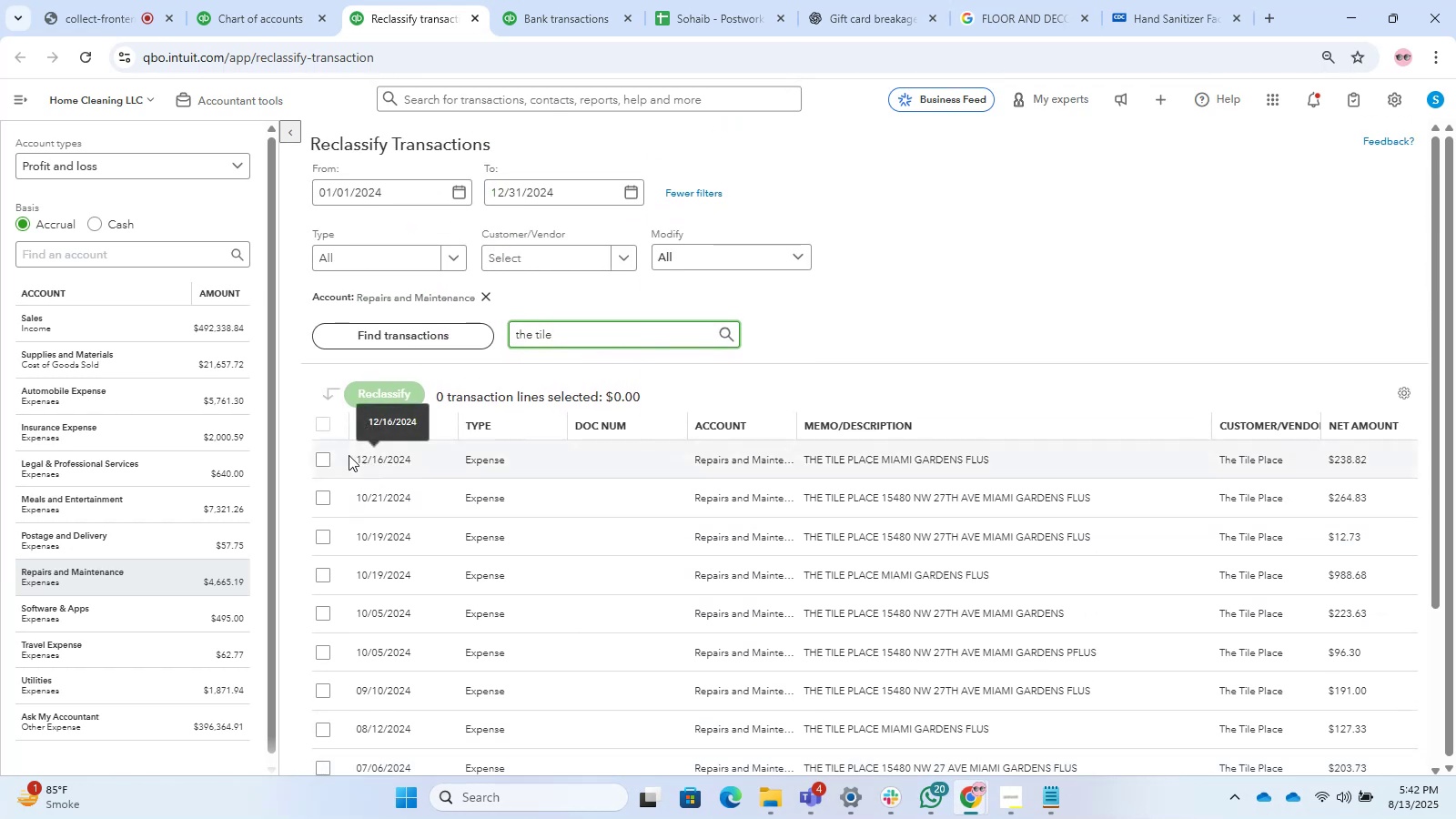 
left_click([323, 454])
 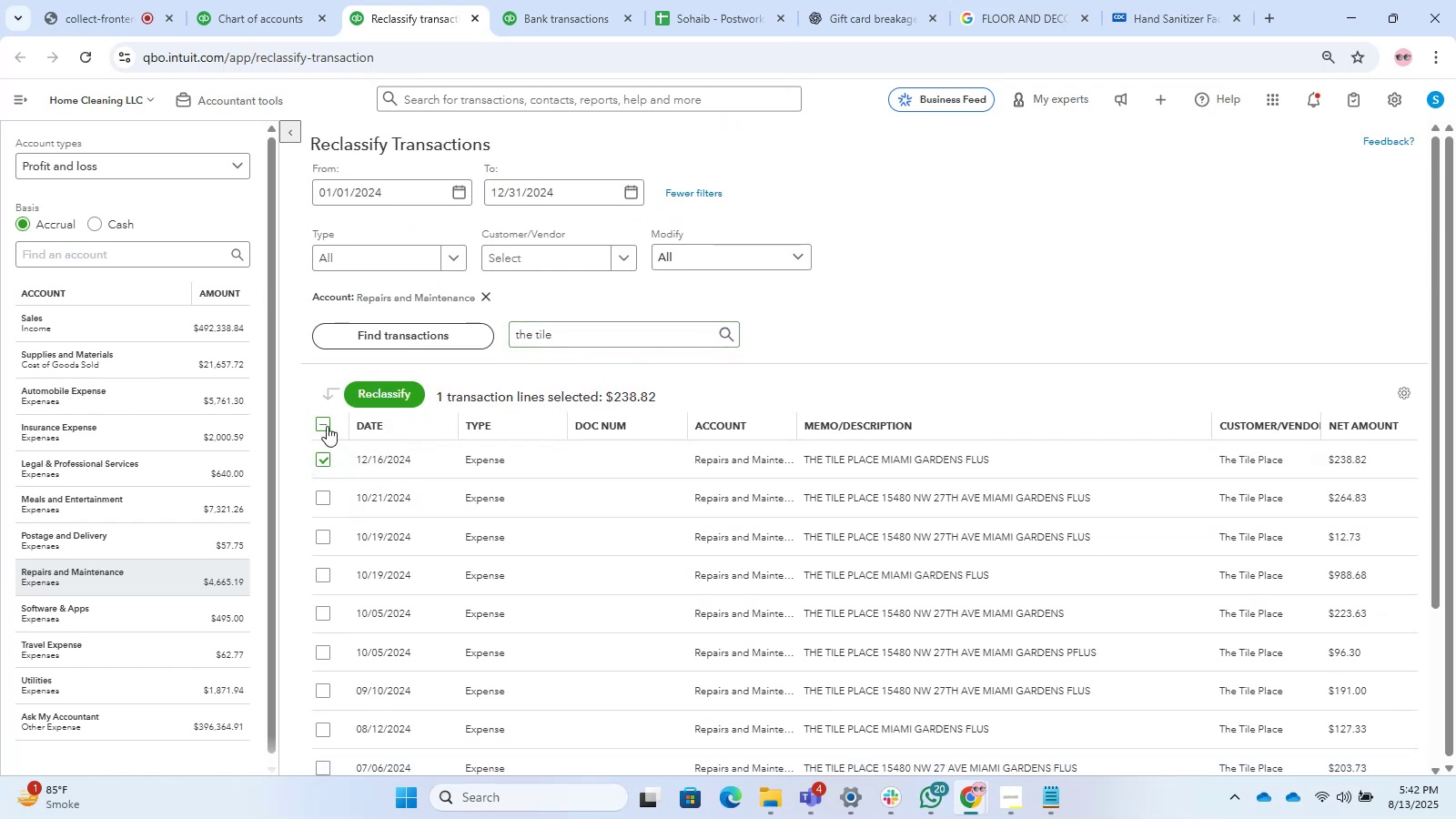 
left_click([327, 426])
 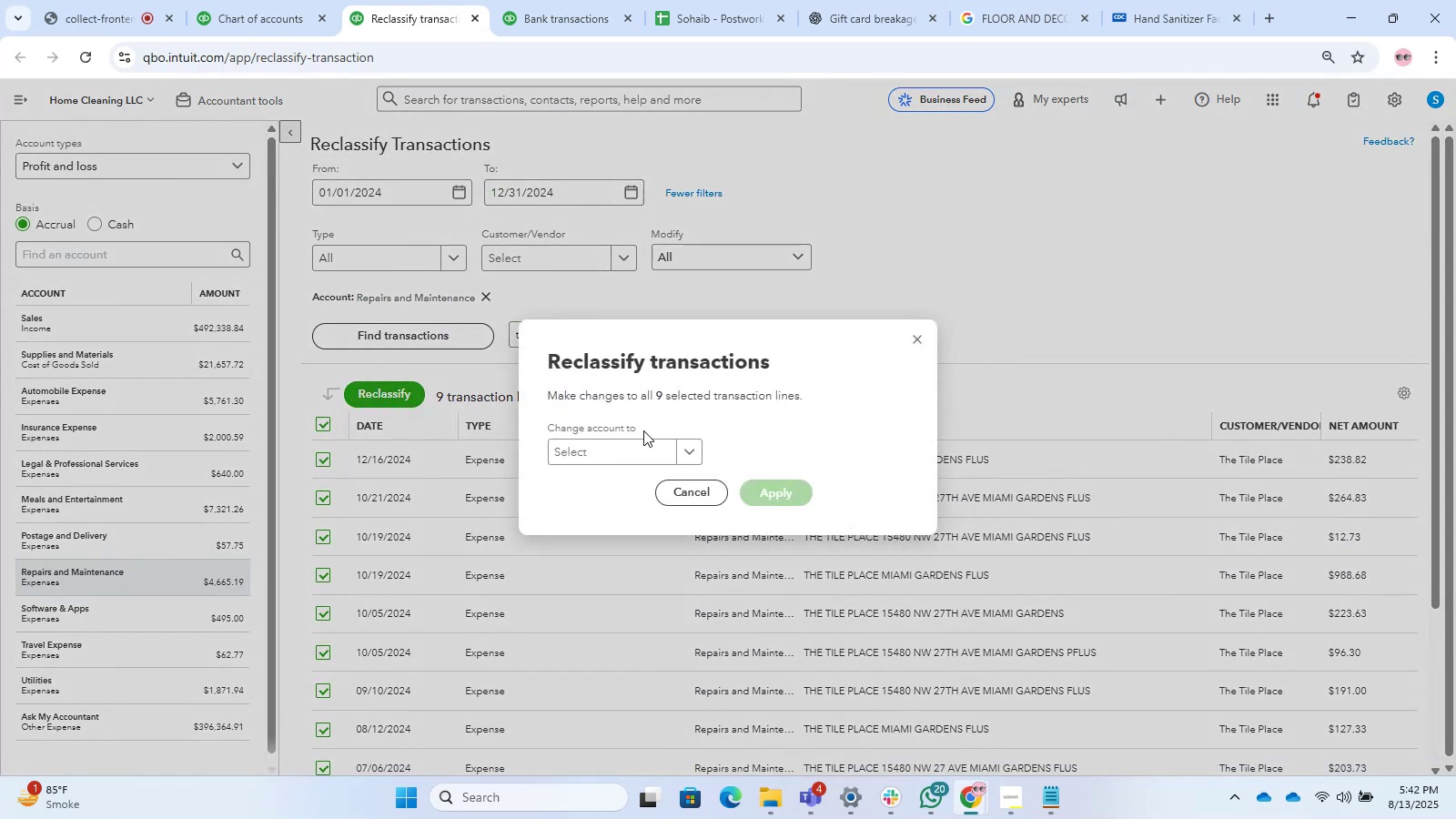 
left_click([626, 455])
 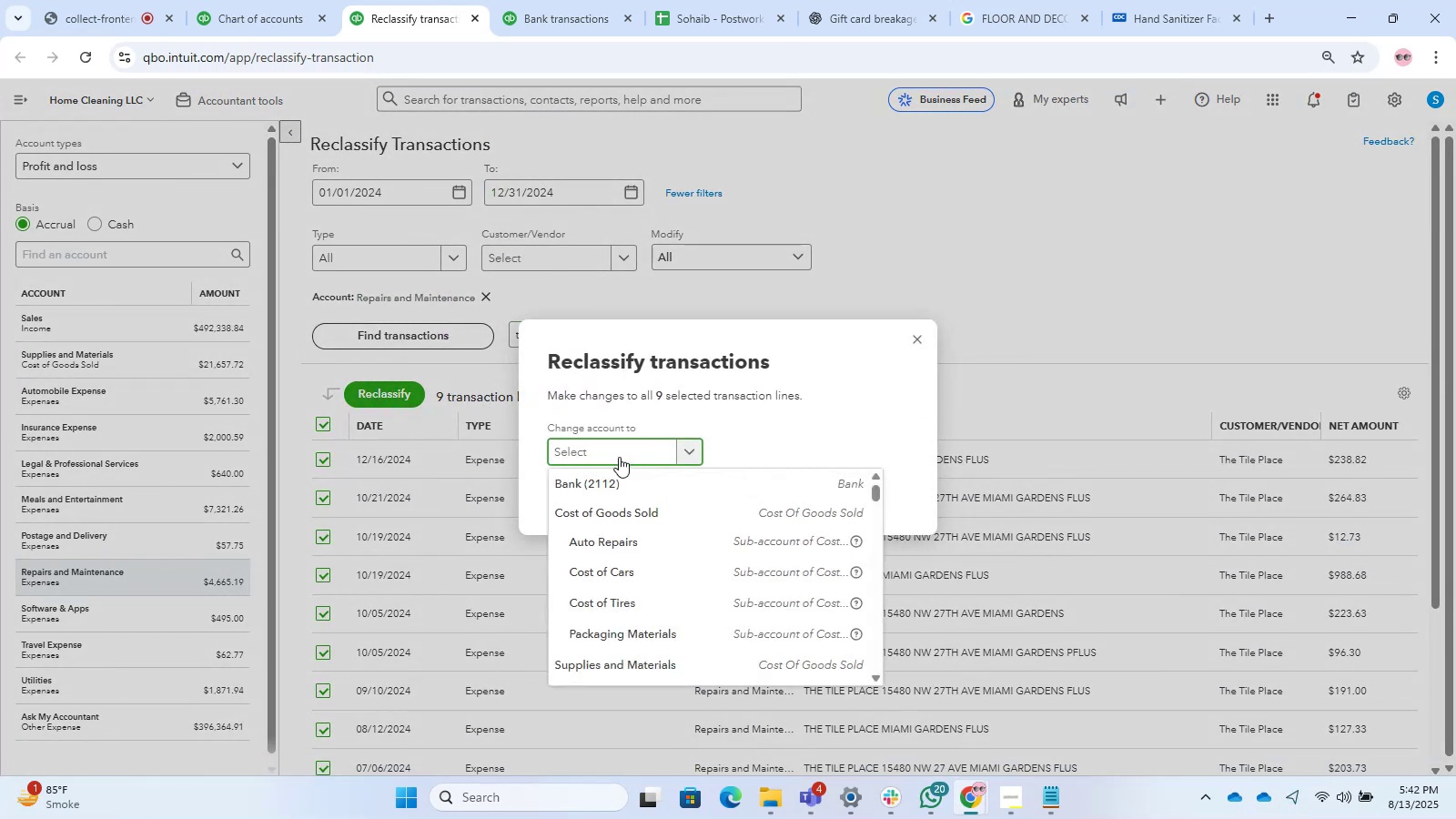 
type(Suppli)
 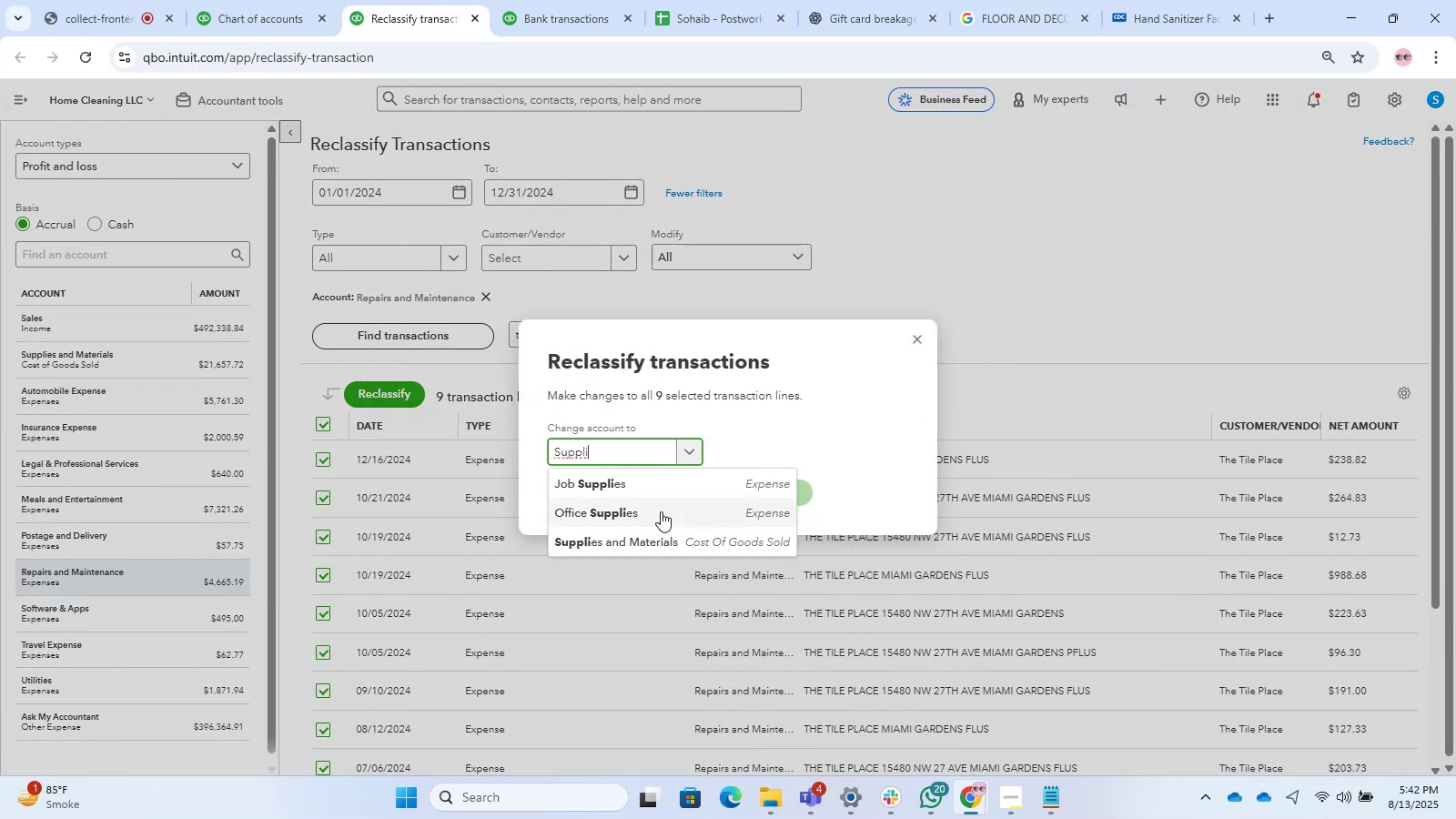 
left_click([672, 533])
 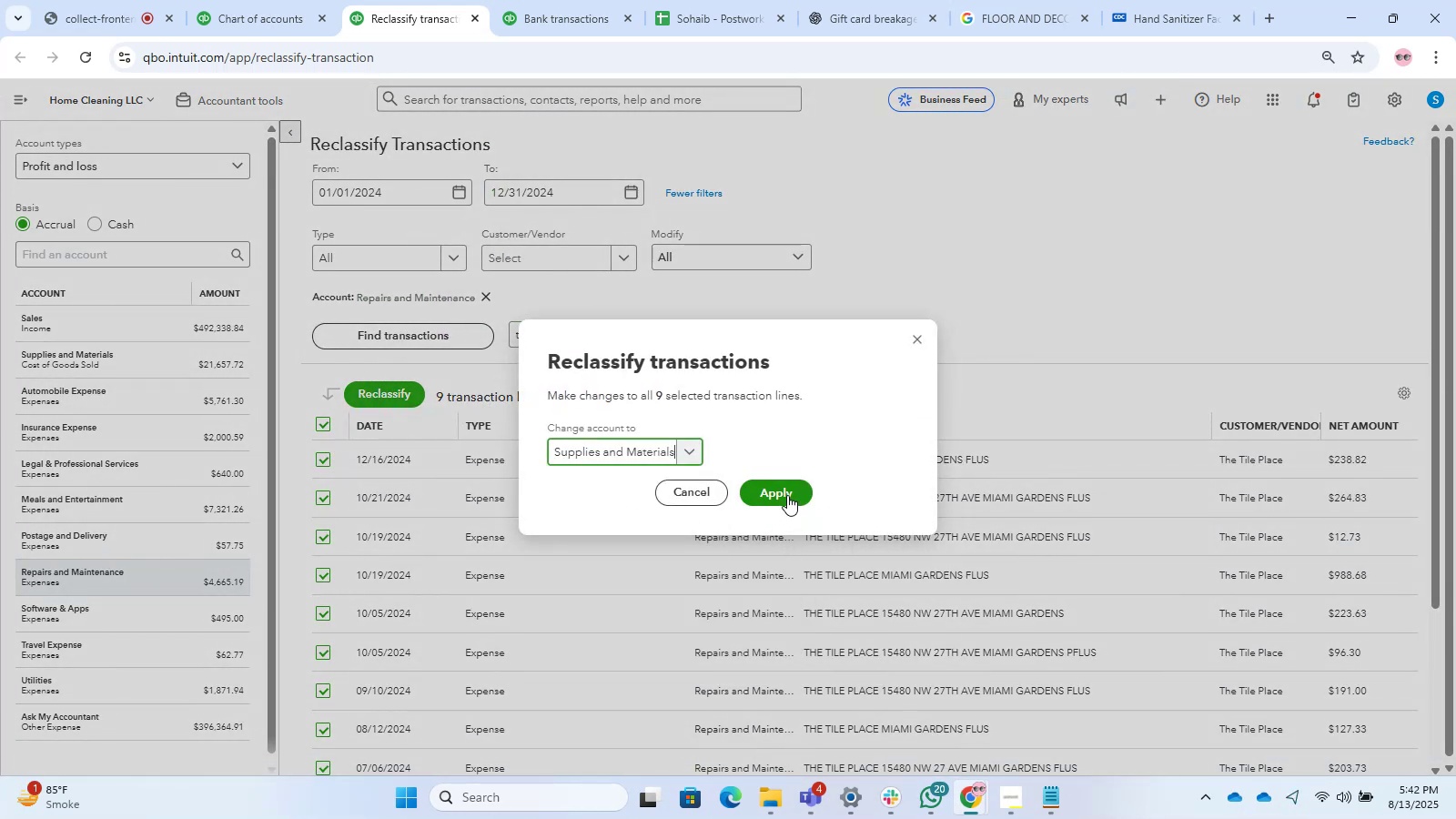 
left_click([792, 492])
 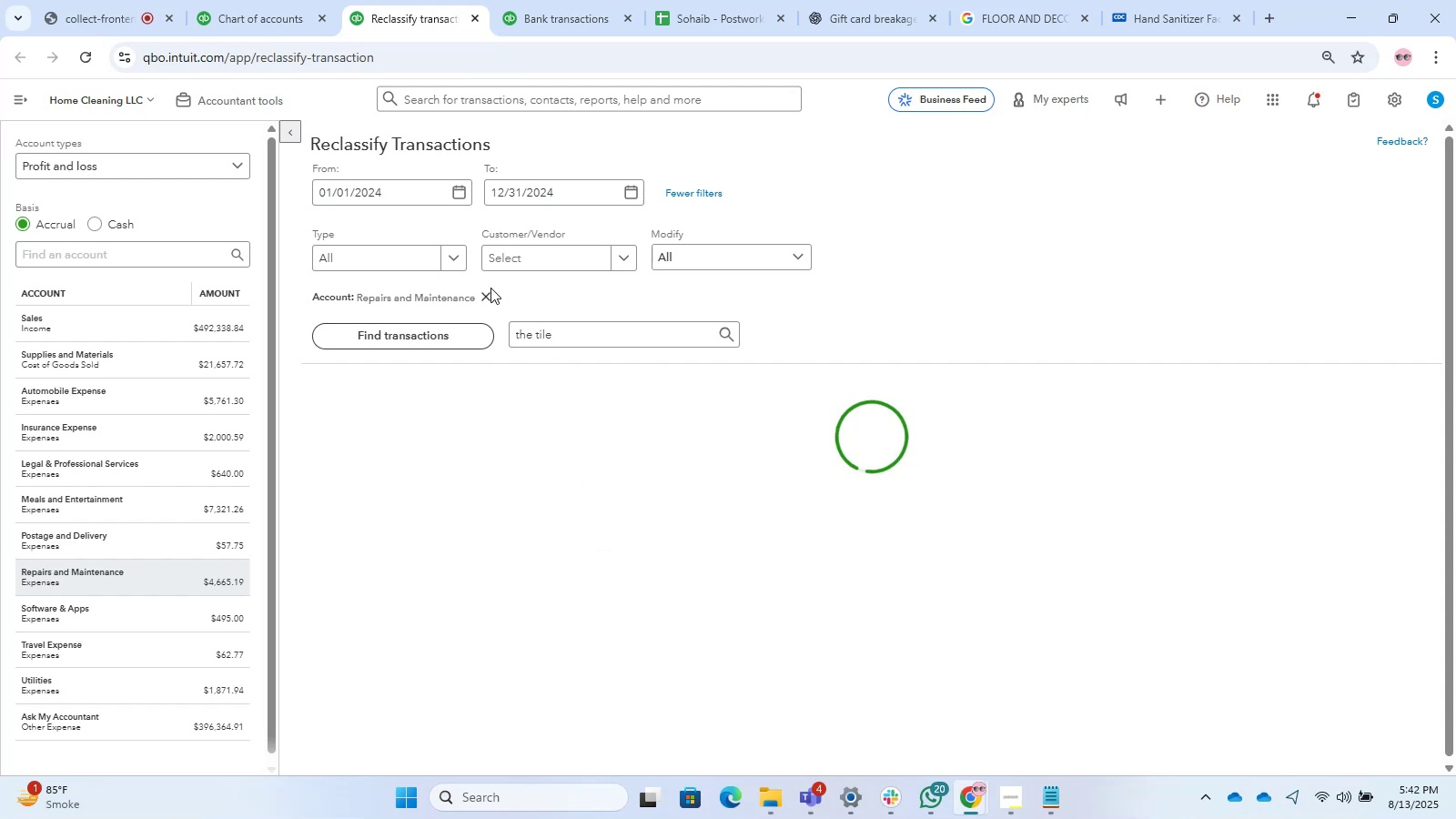 
left_click([490, 297])
 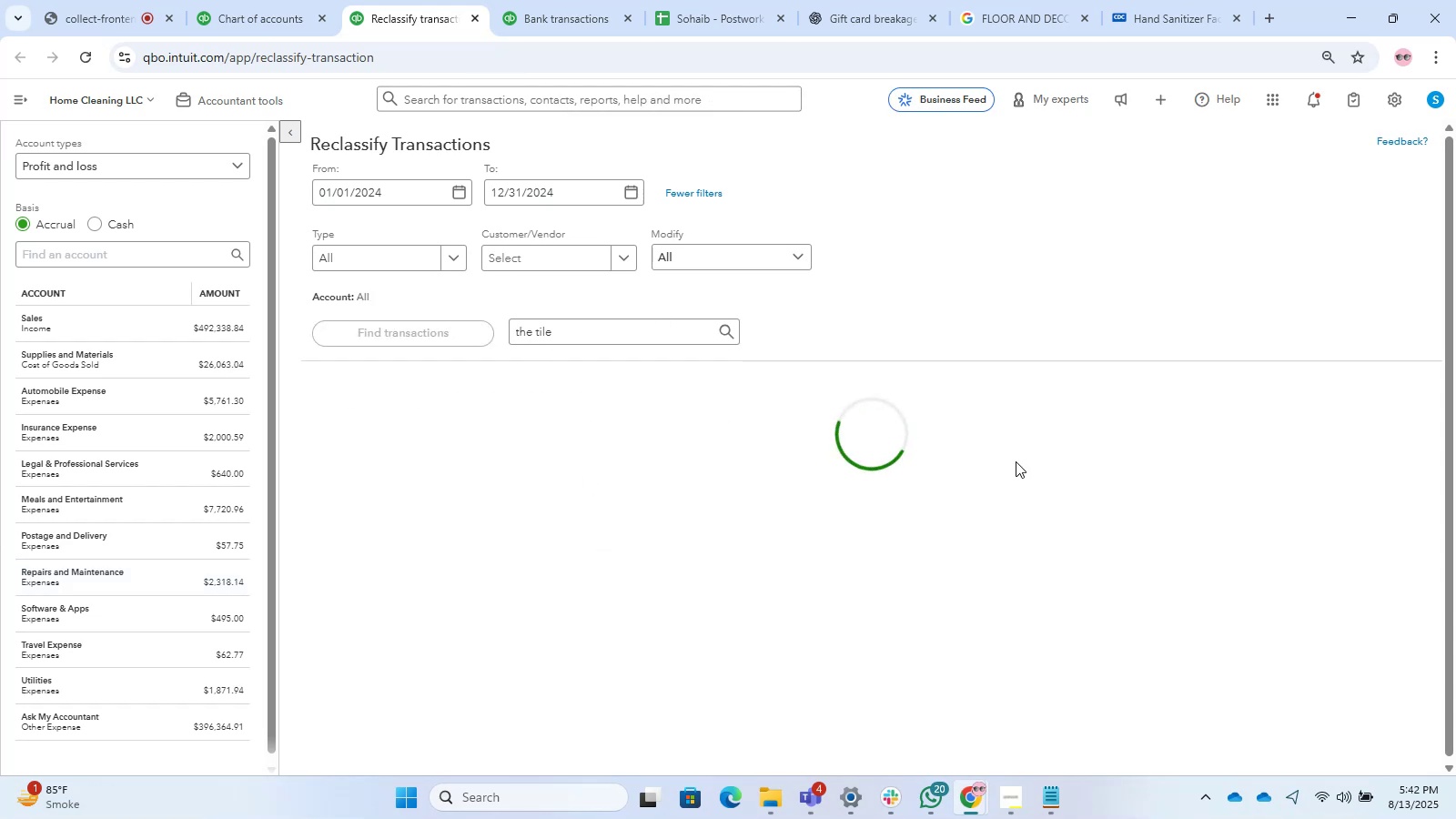 
scroll: coordinate [804, 529], scroll_direction: up, amount: 8.0
 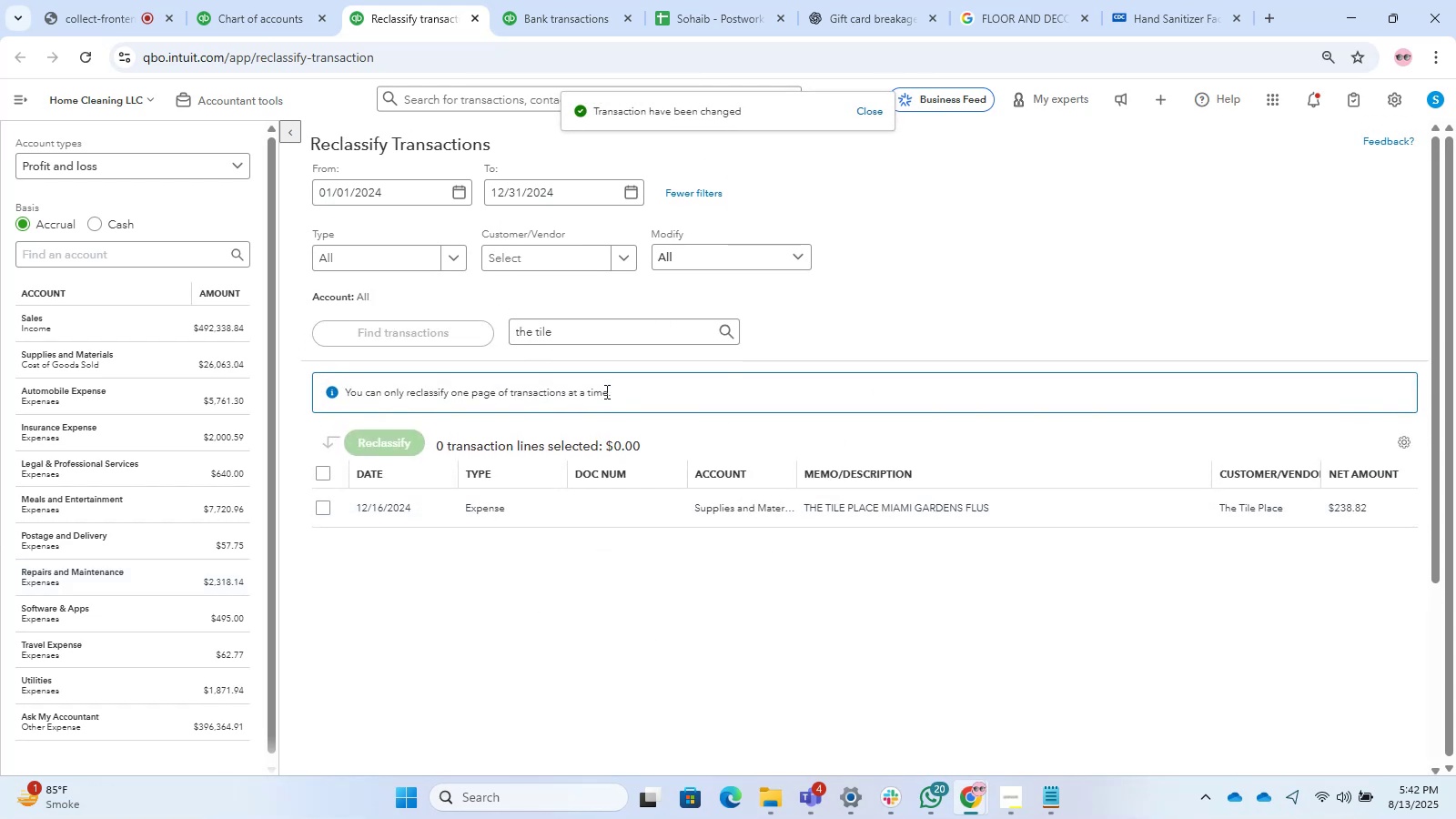 
left_click([551, 0])
 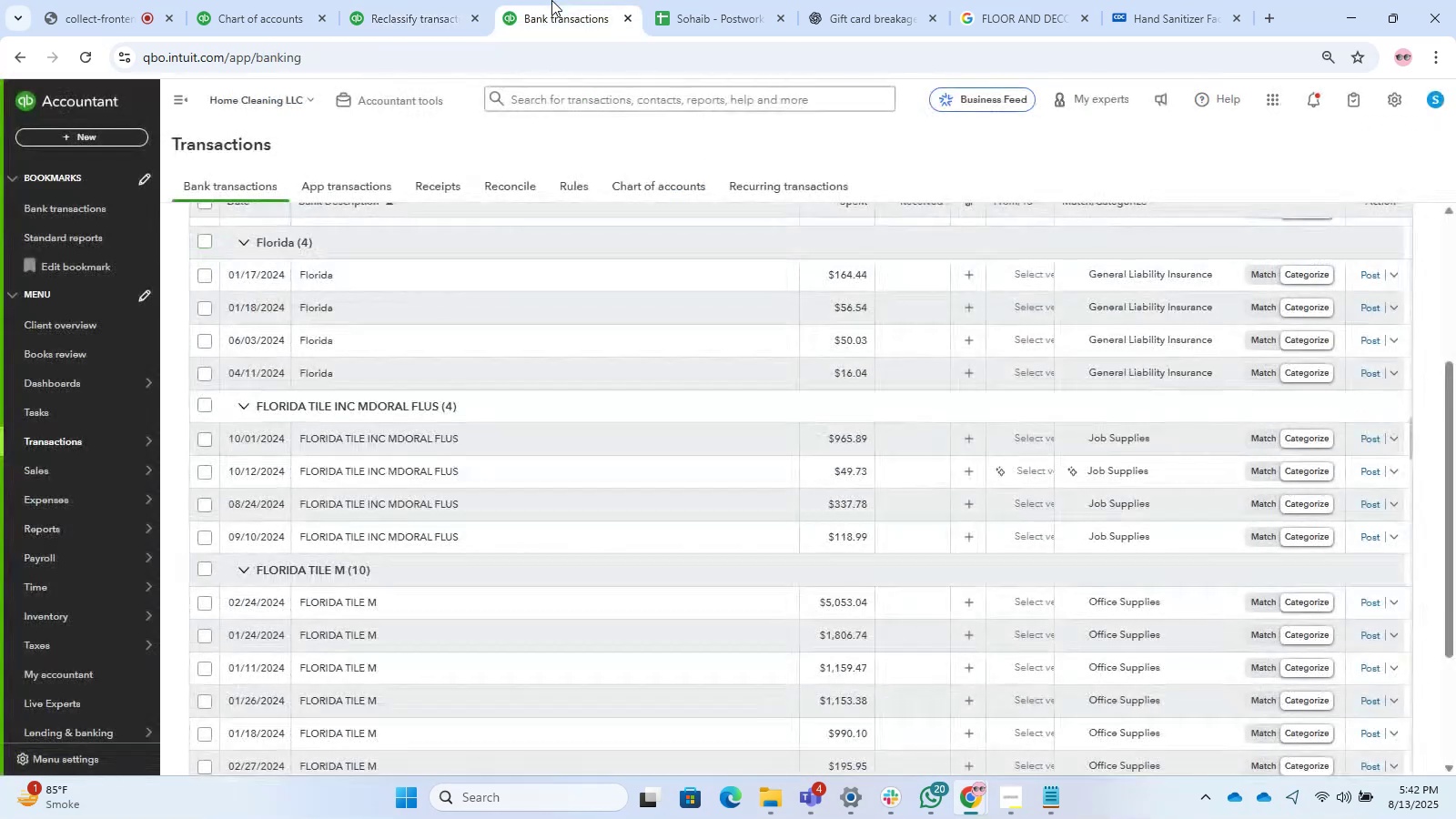 
scroll: coordinate [572, 324], scroll_direction: down, amount: 2.0
 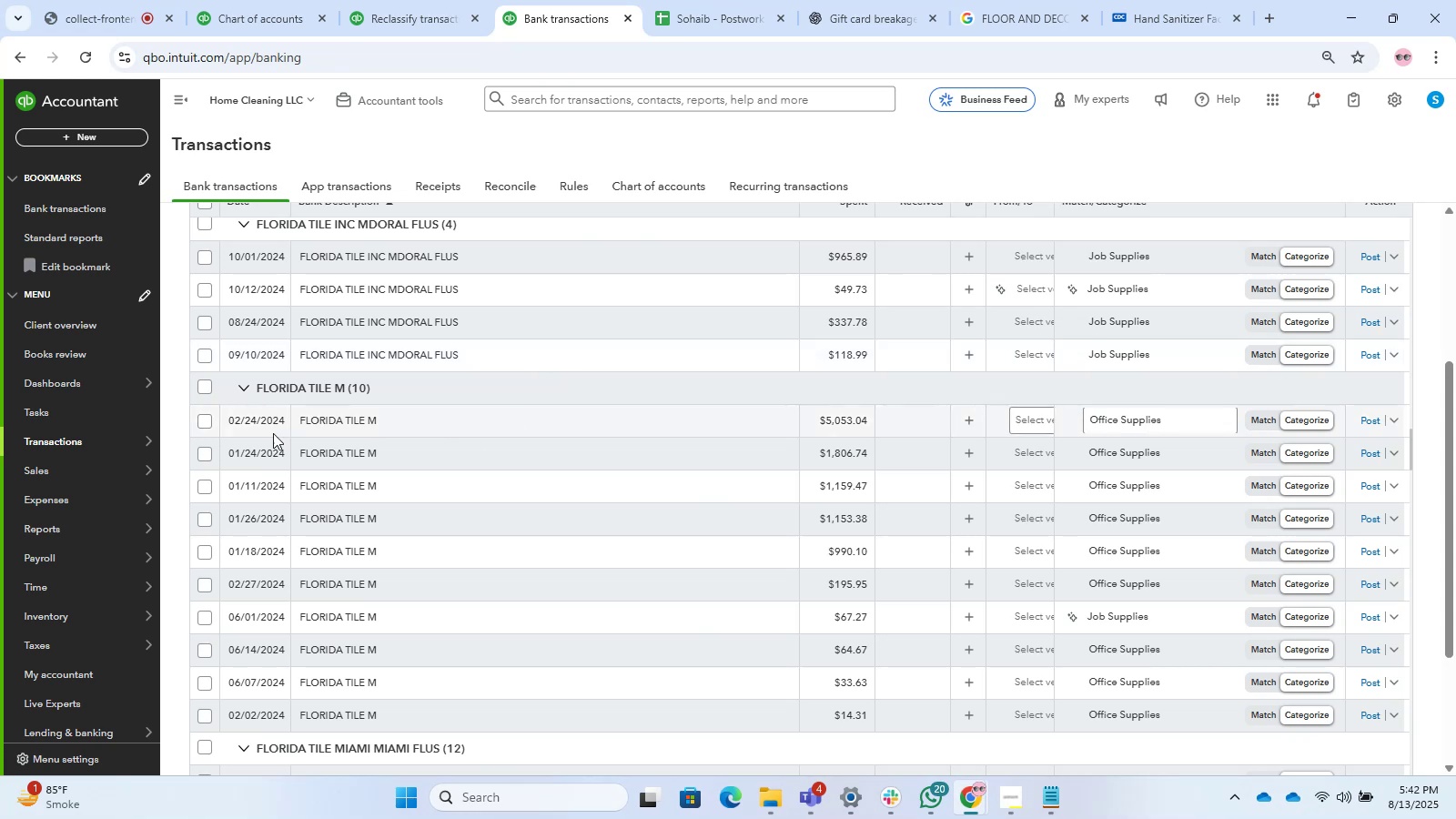 
left_click([205, 388])
 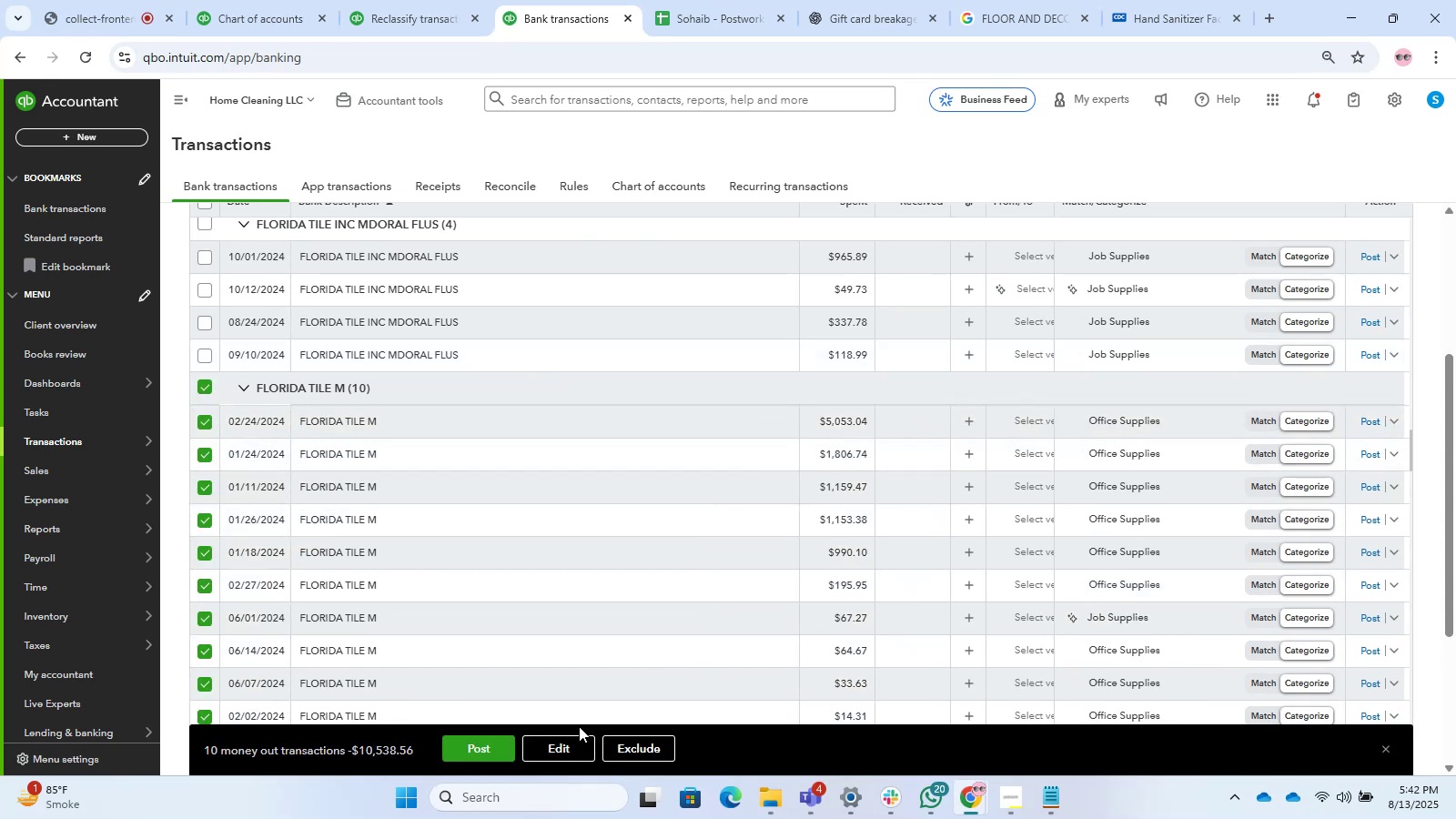 
left_click([570, 745])
 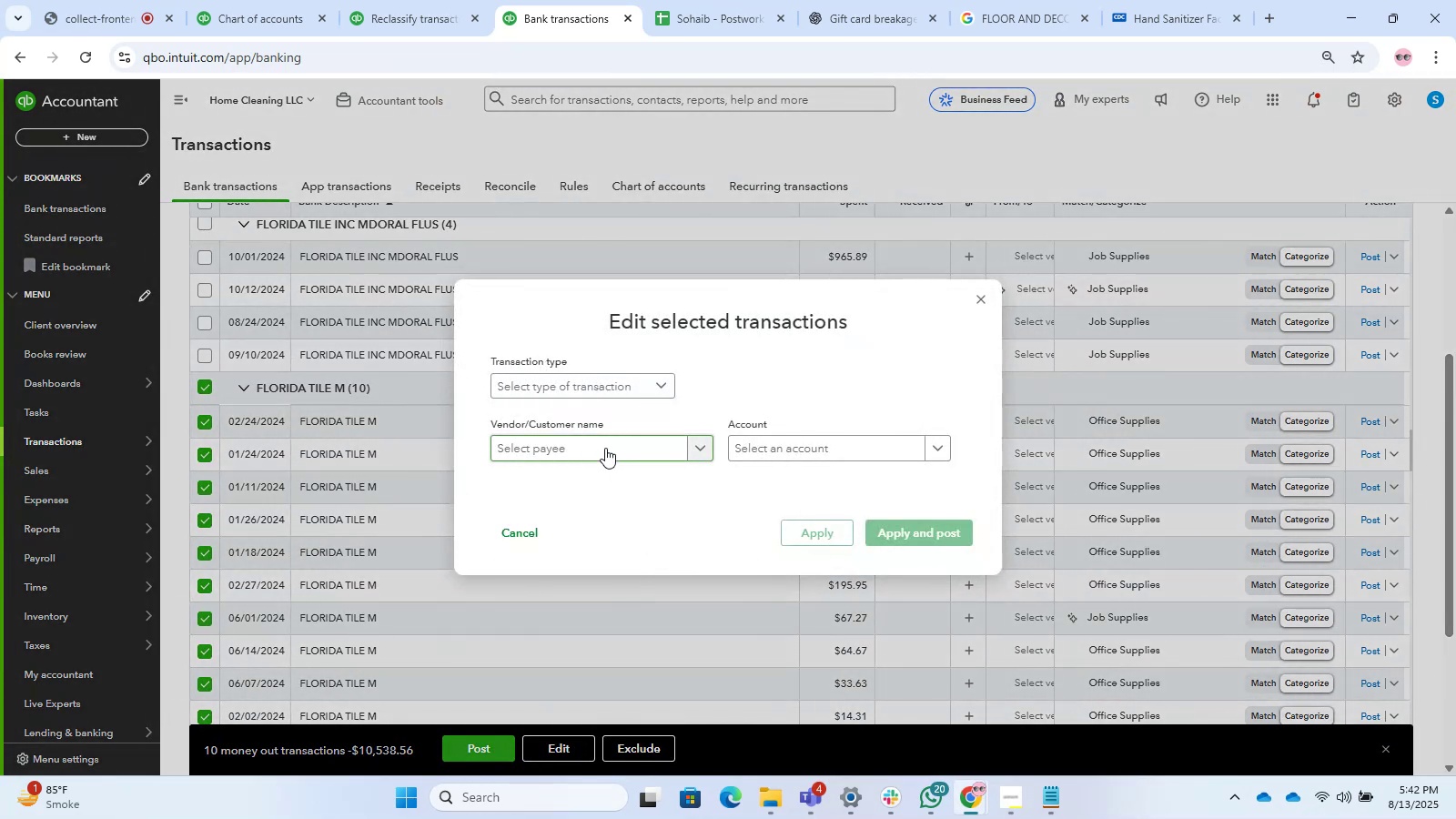 
left_click([369, 460])
 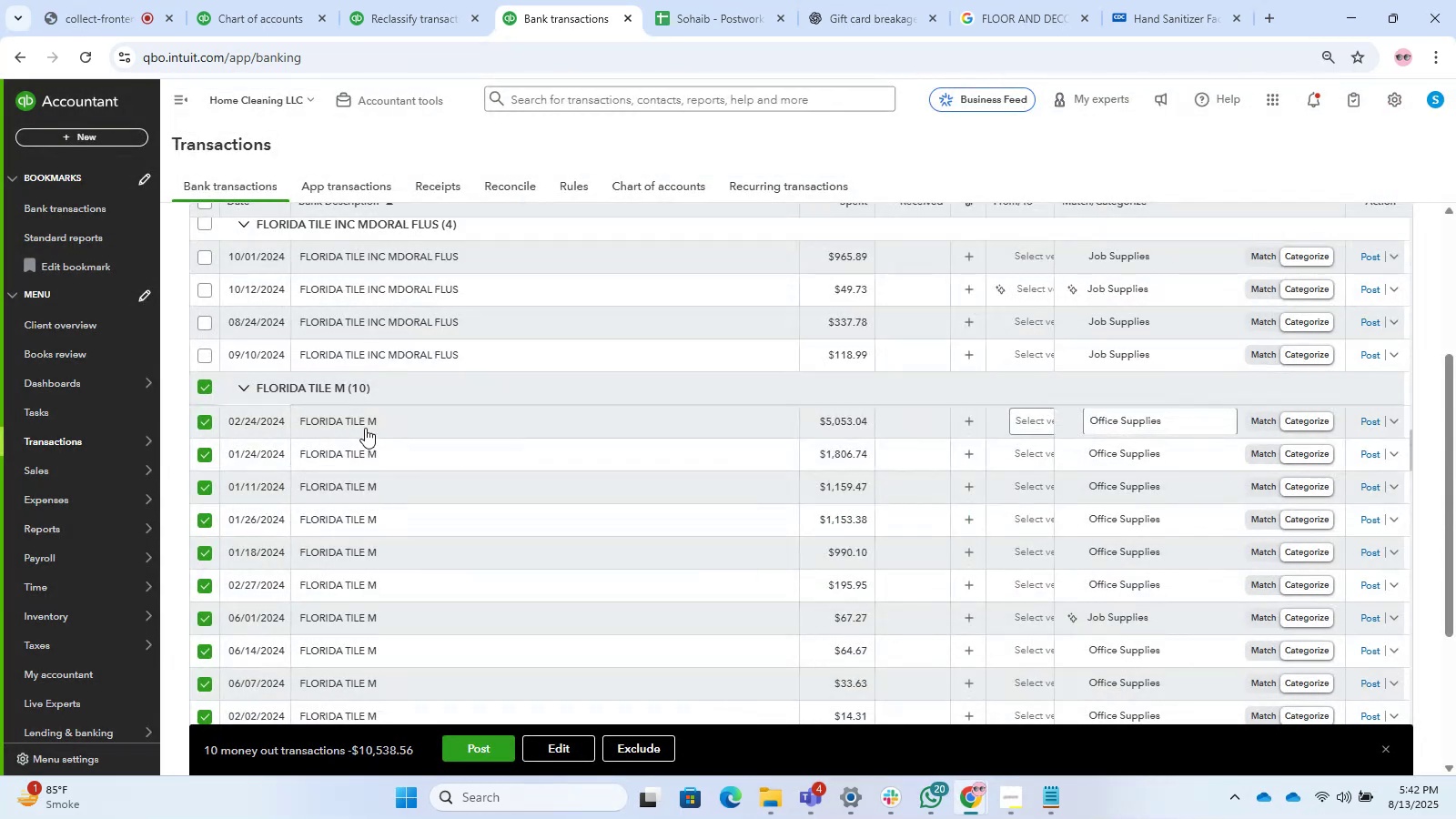 
left_click([354, 420])
 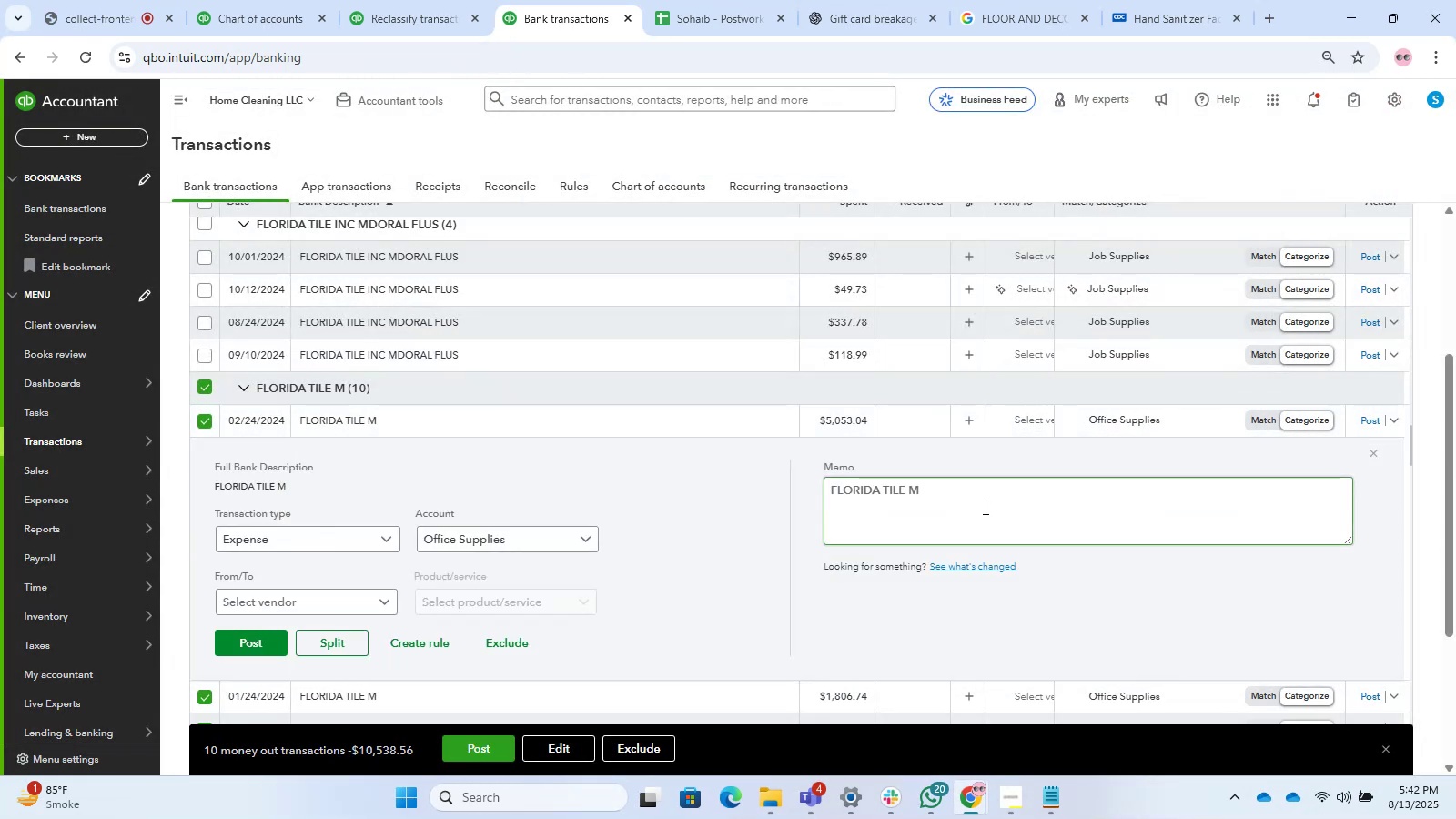 
left_click_drag(start_coordinate=[934, 495], to_coordinate=[457, 495])
 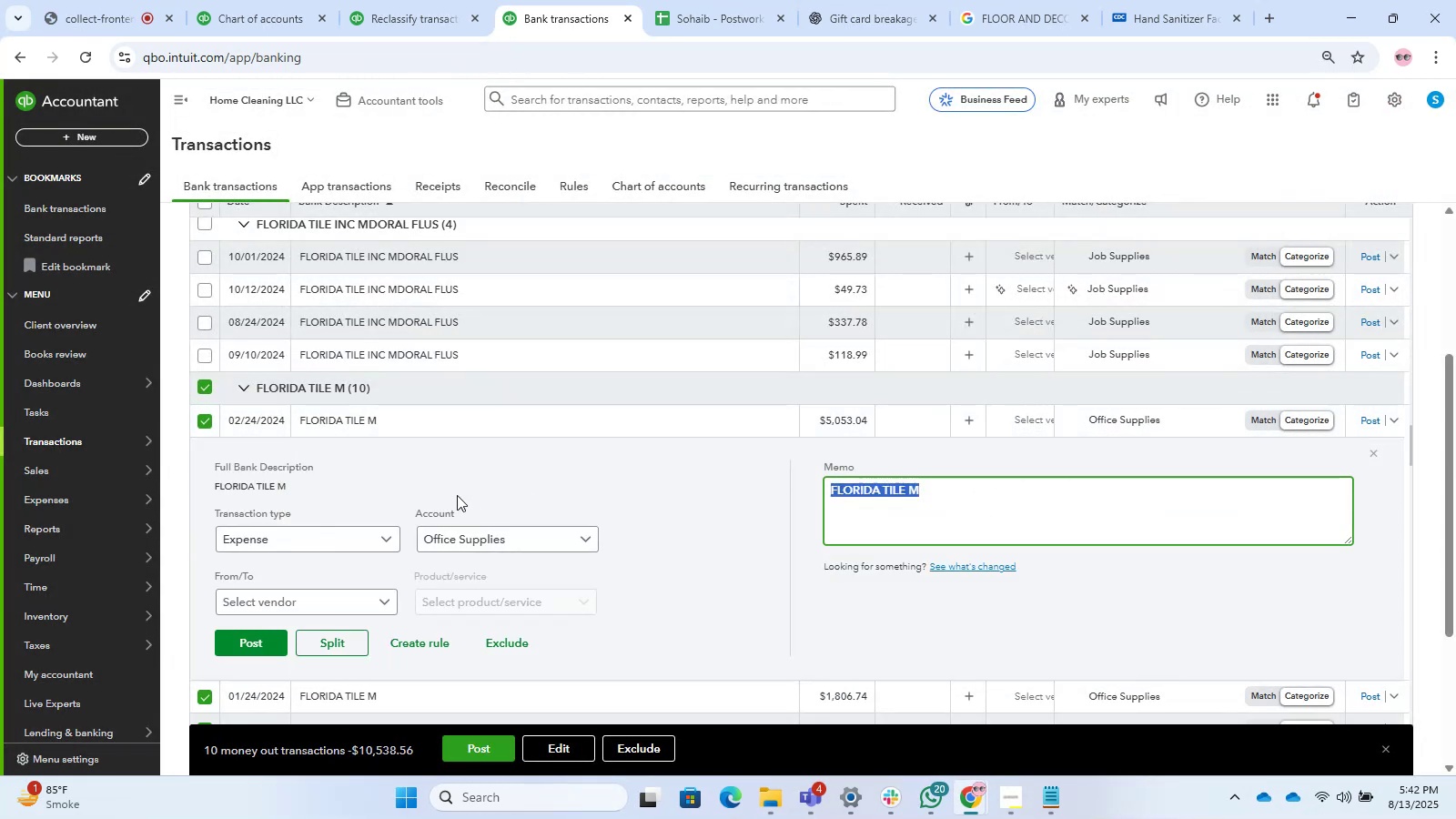 
key(Control+C)
 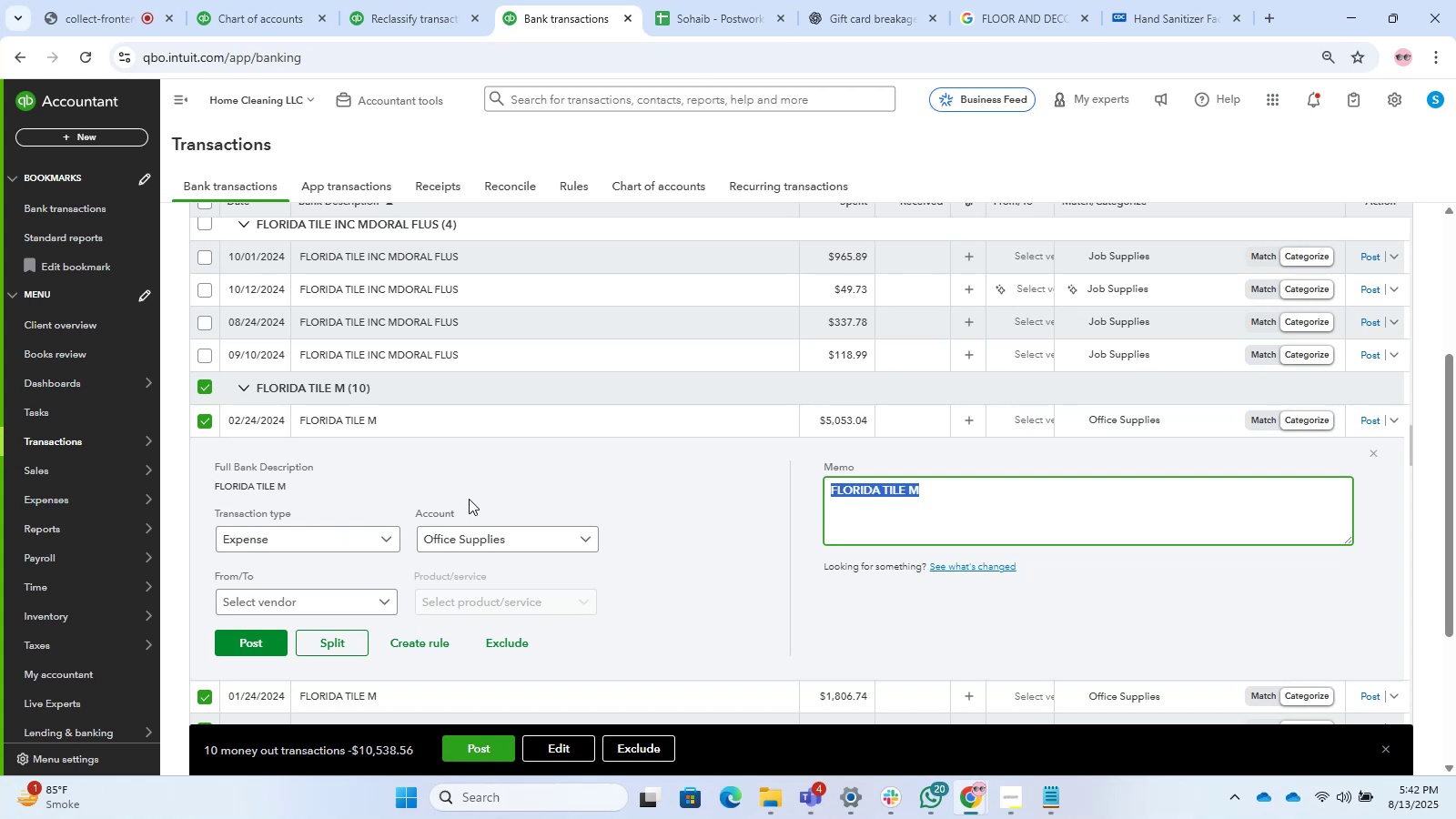 
key(Control+C)
 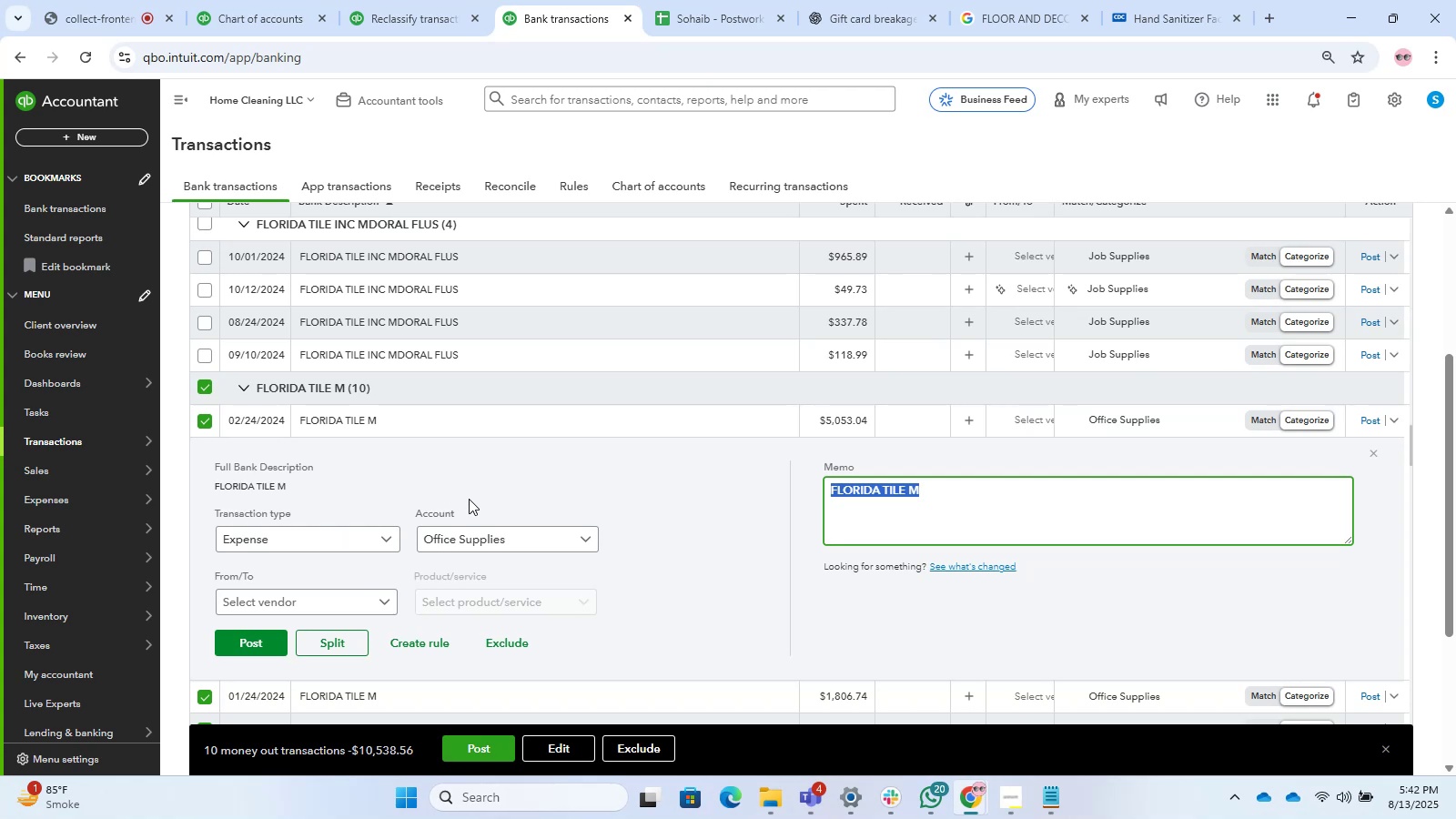 
key(Control+ControlLeft)
 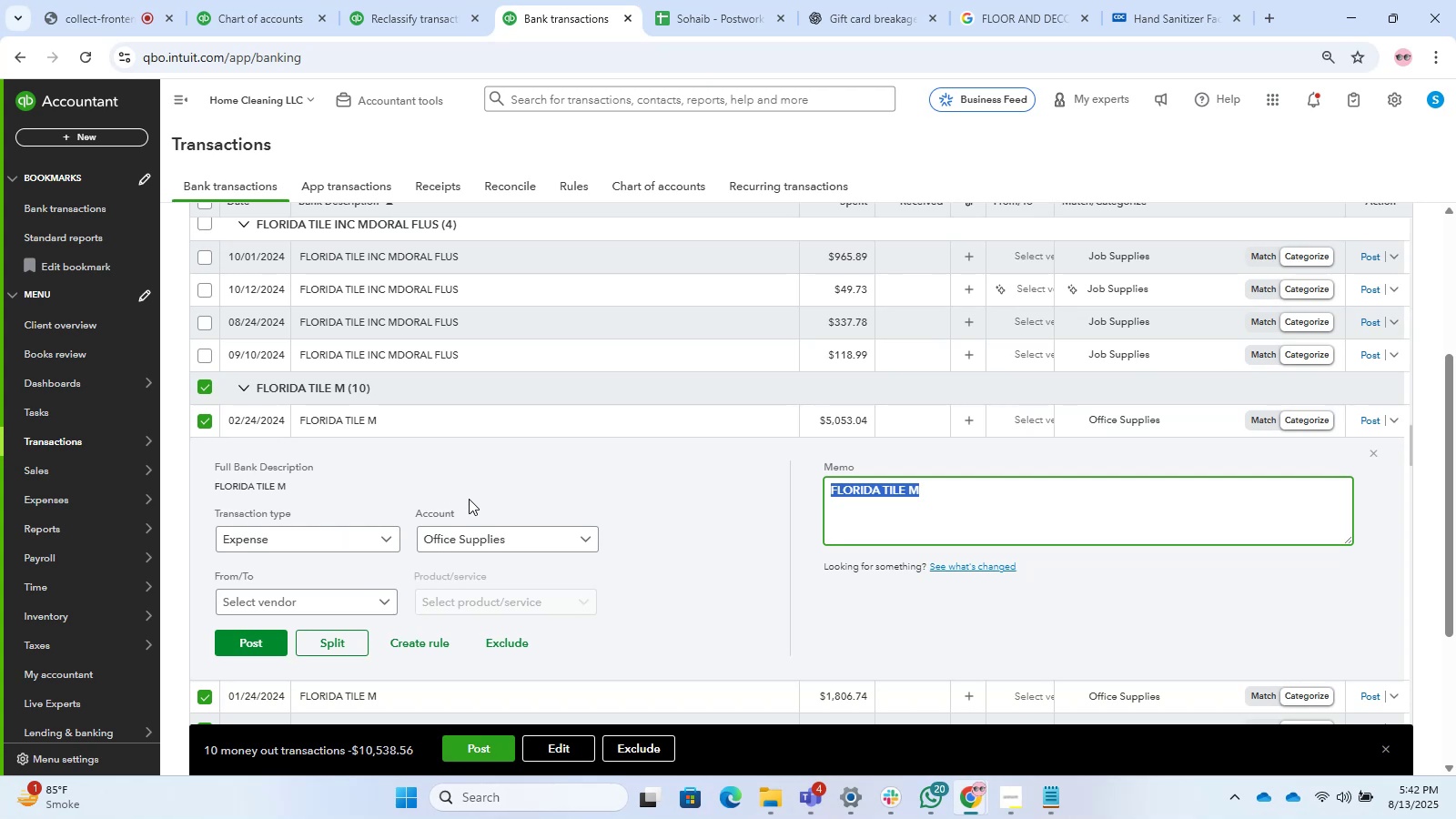 
key(Control+C)
 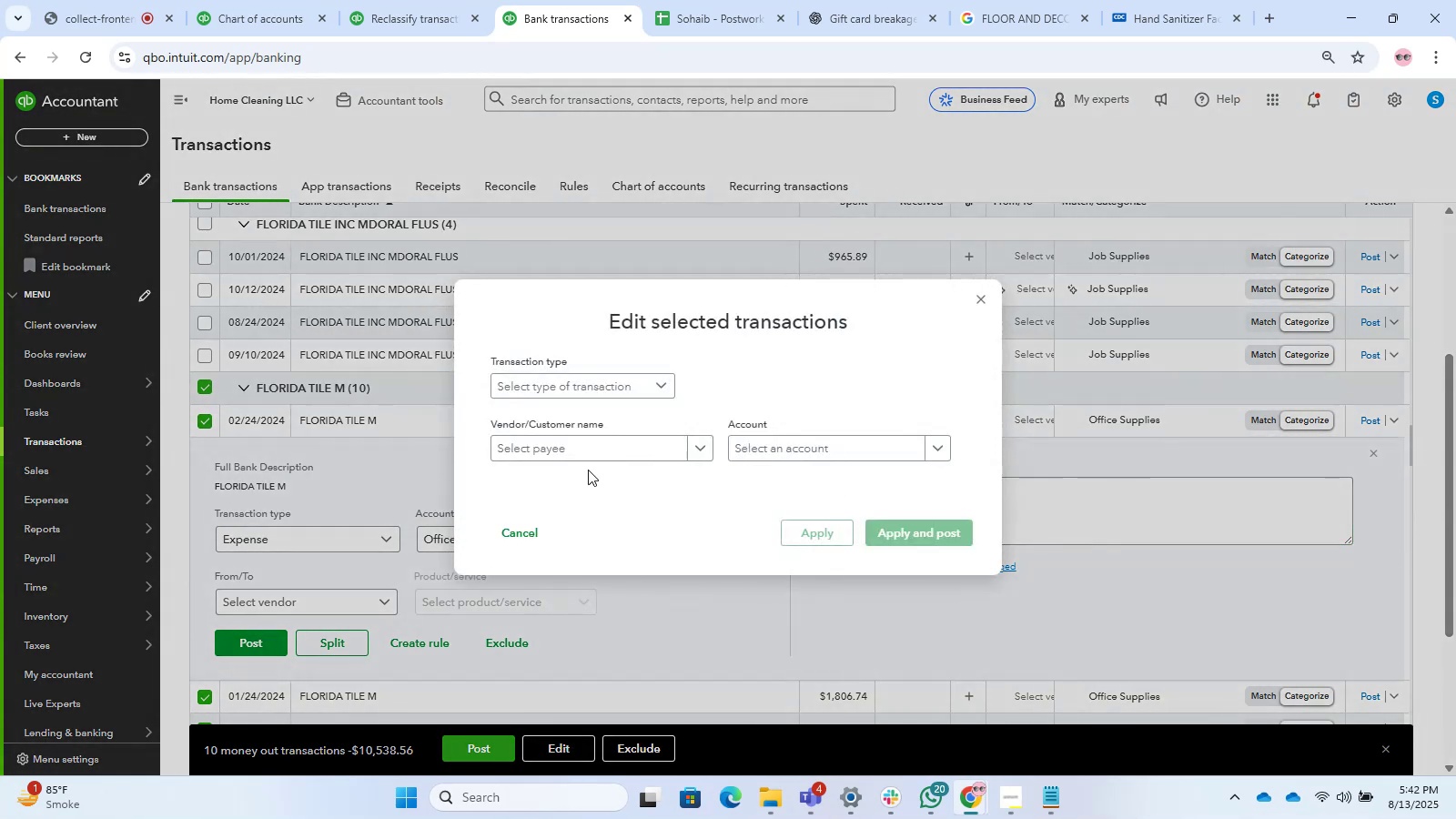 
left_click([582, 453])
 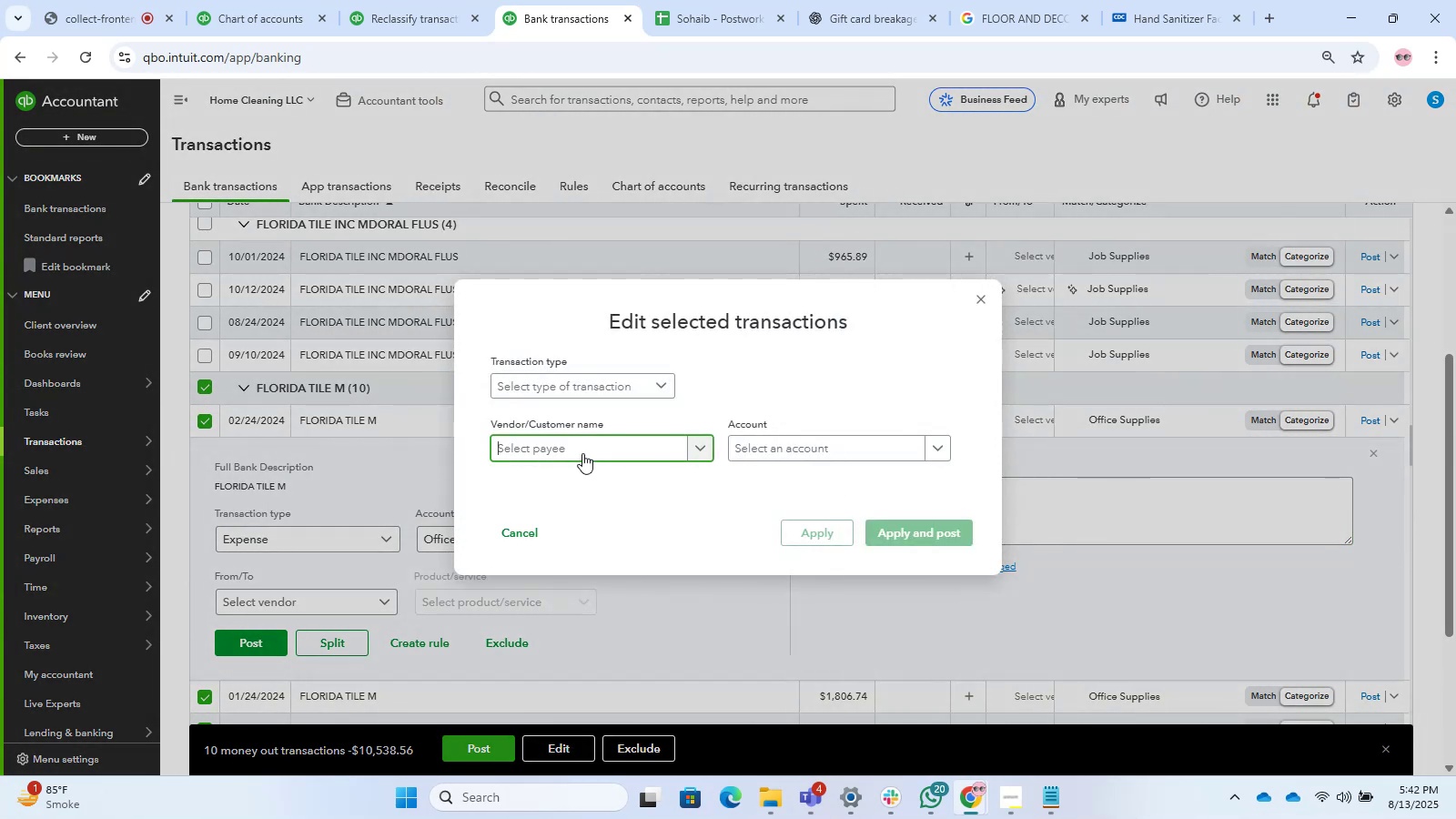 
key(Control+V)
 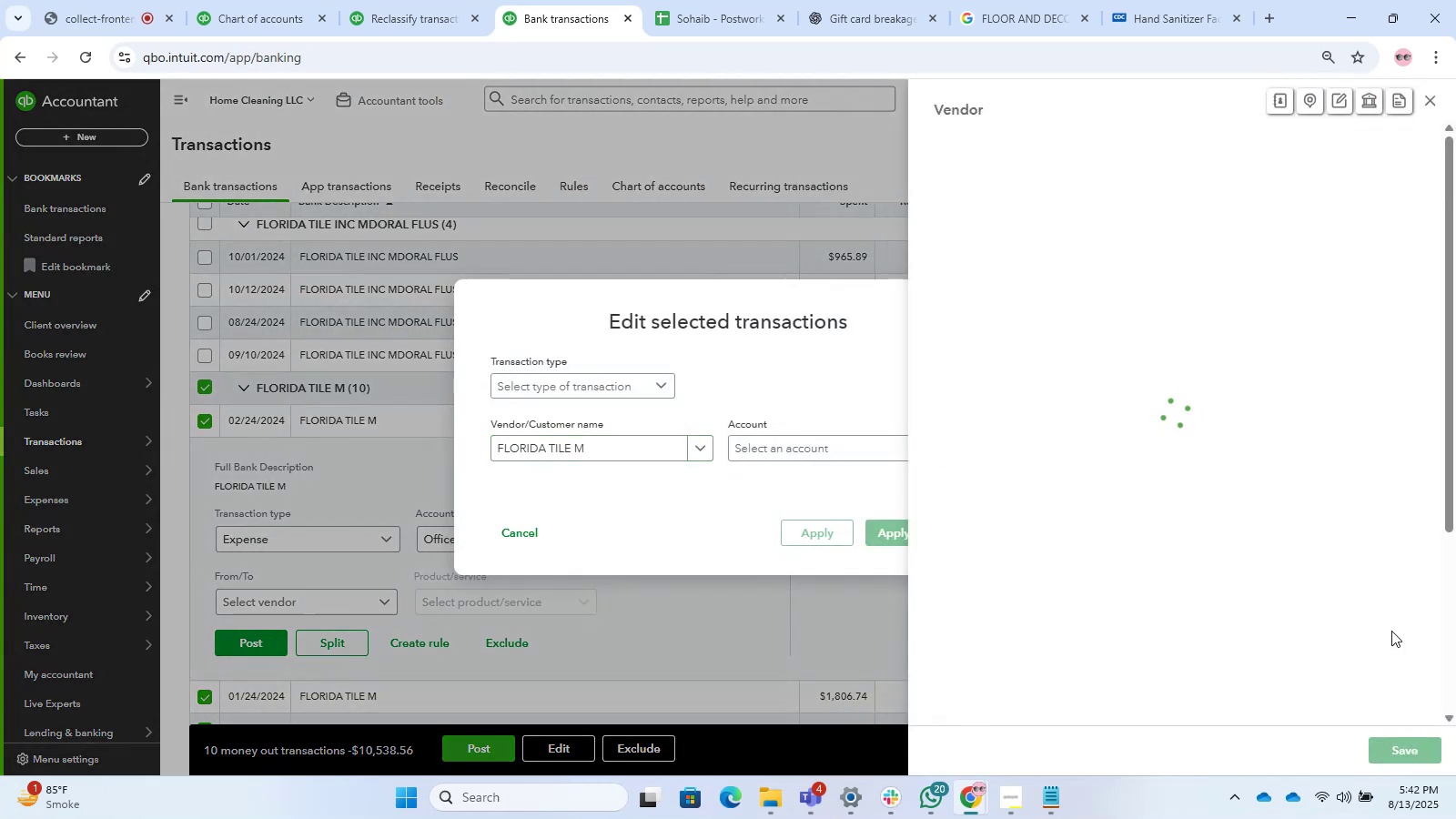 
left_click([1409, 749])
 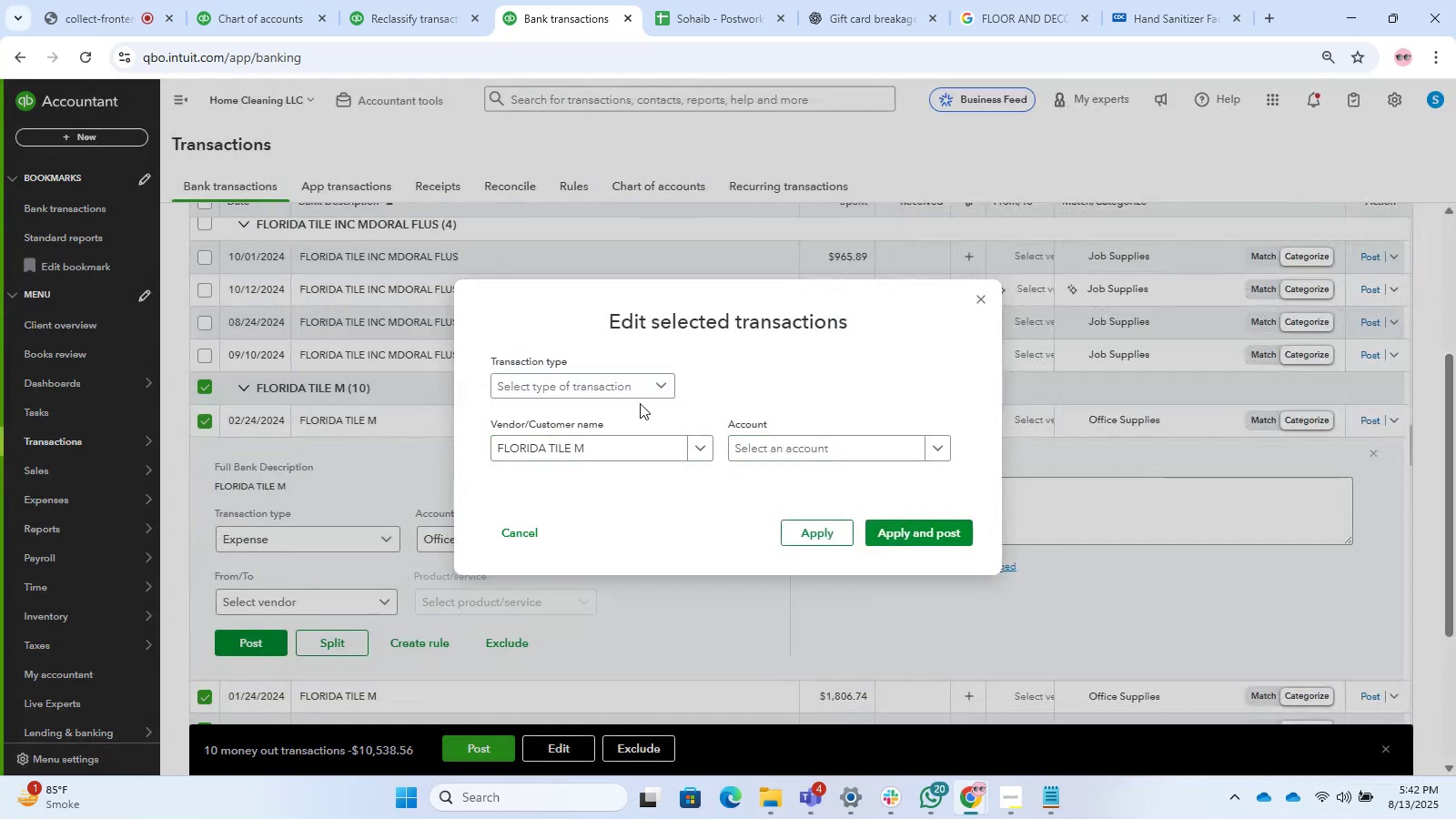 
left_click([631, 390])
 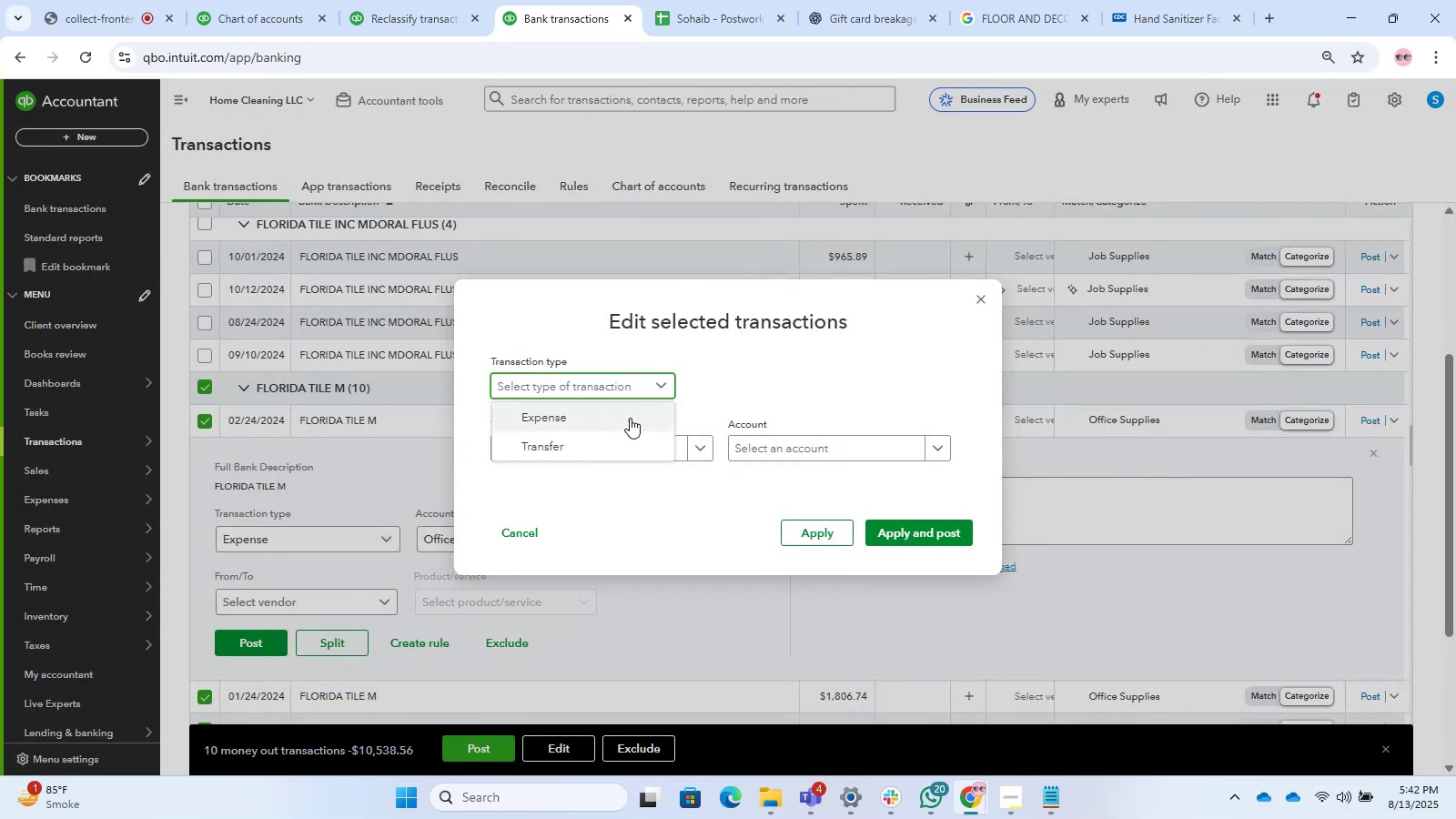 
left_click([625, 418])
 